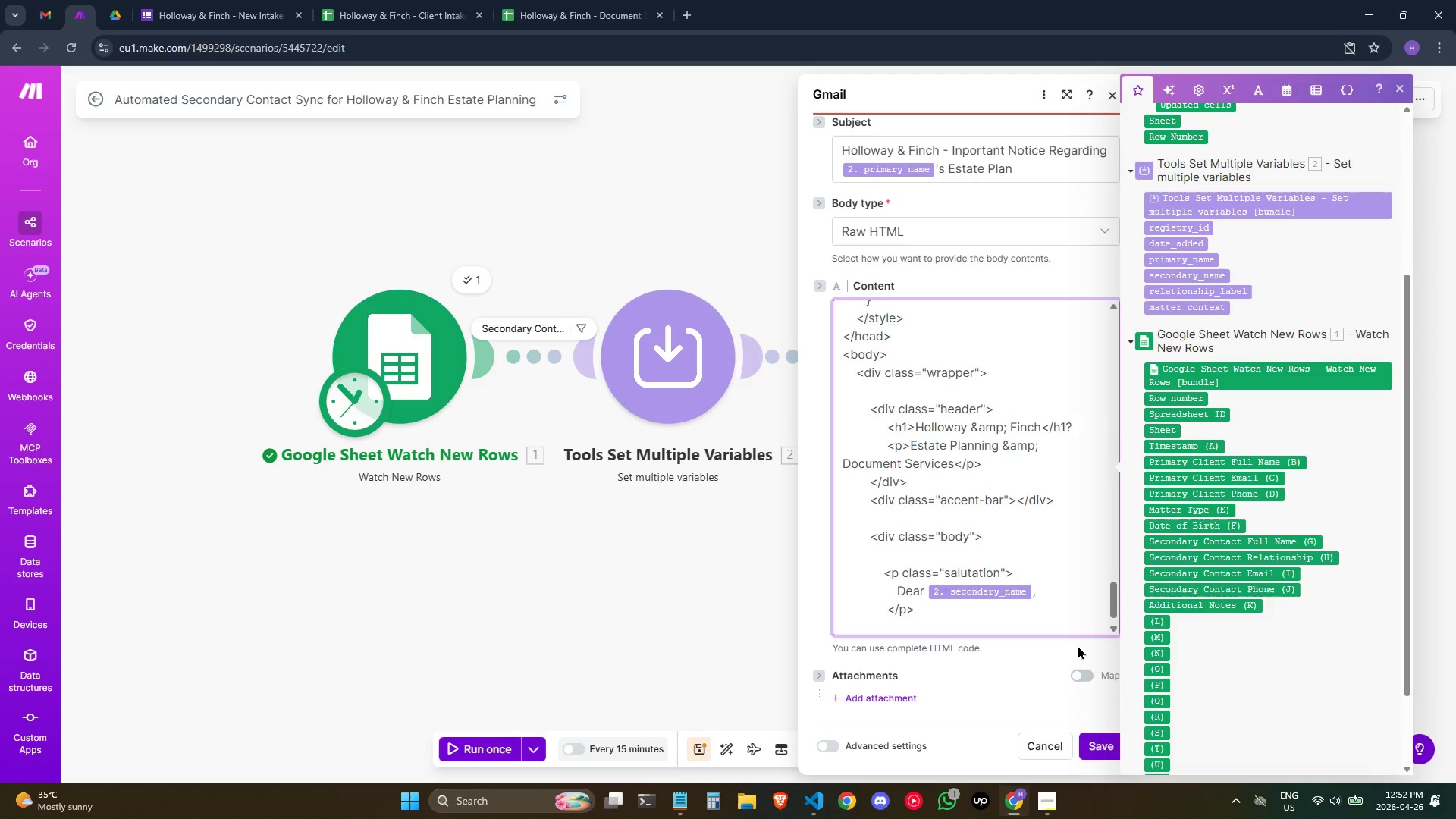 
hold_key(key=Space, duration=0.83)
 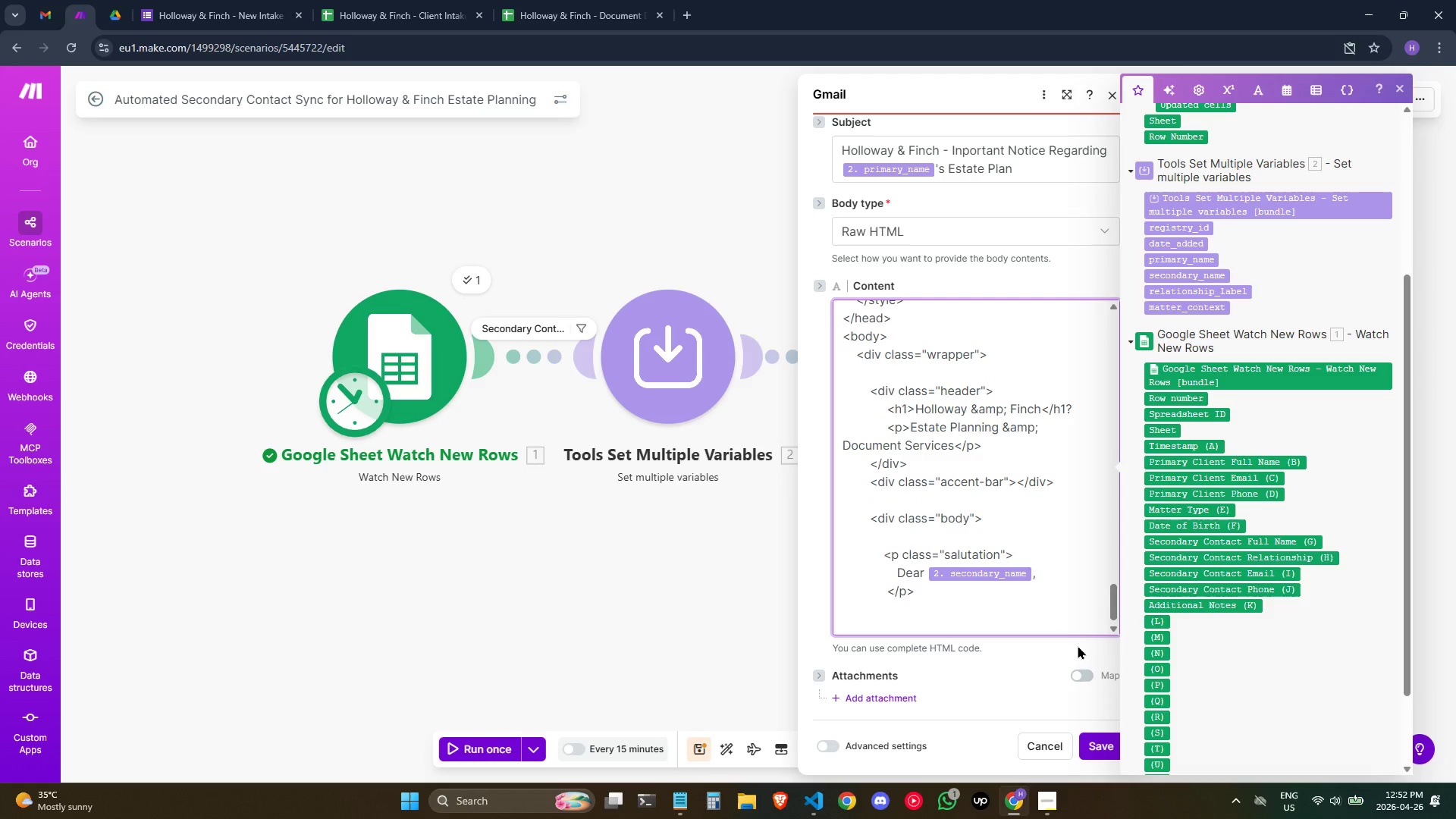 
key(Space)
 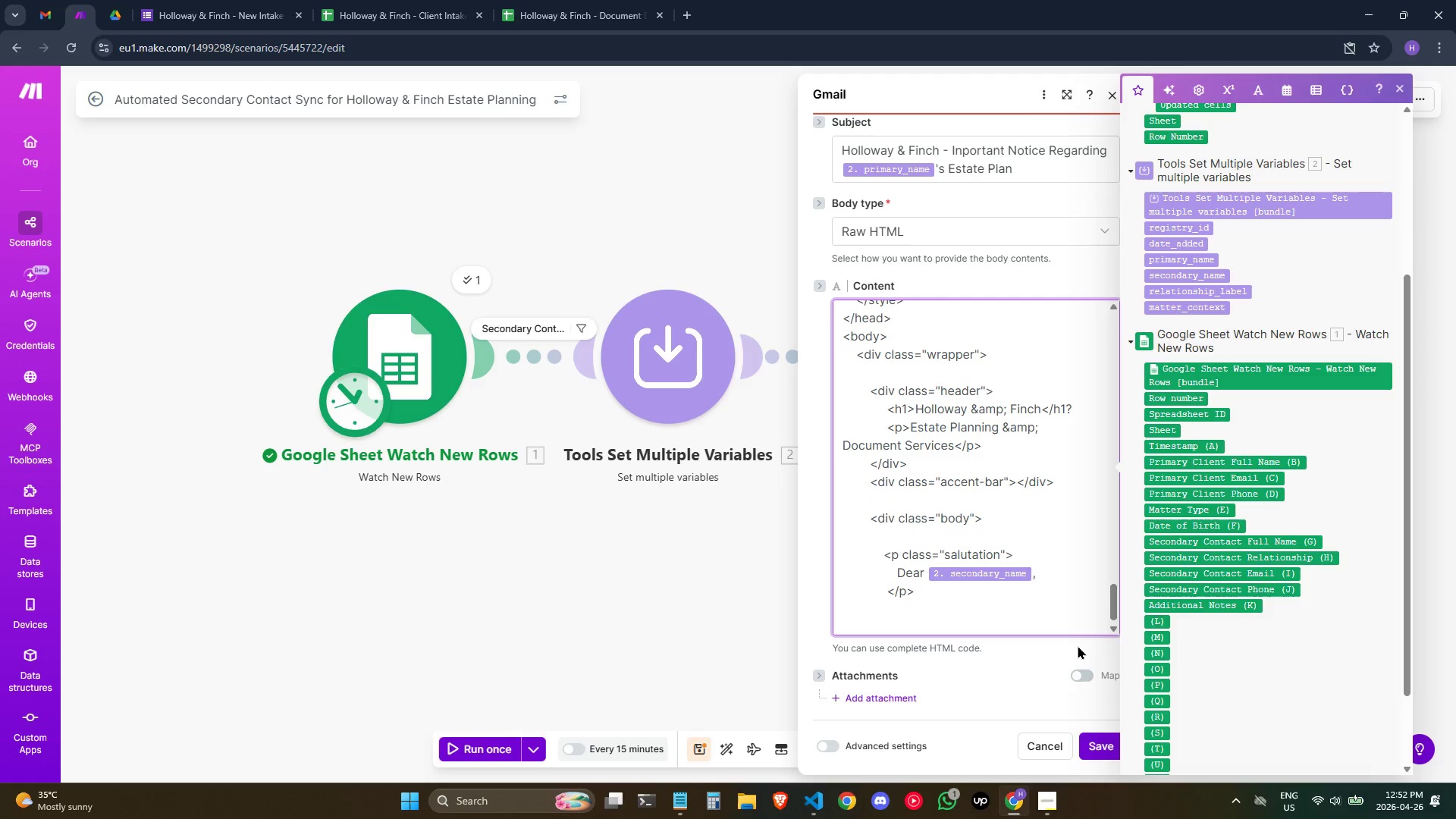 
key(ArrowUp)
 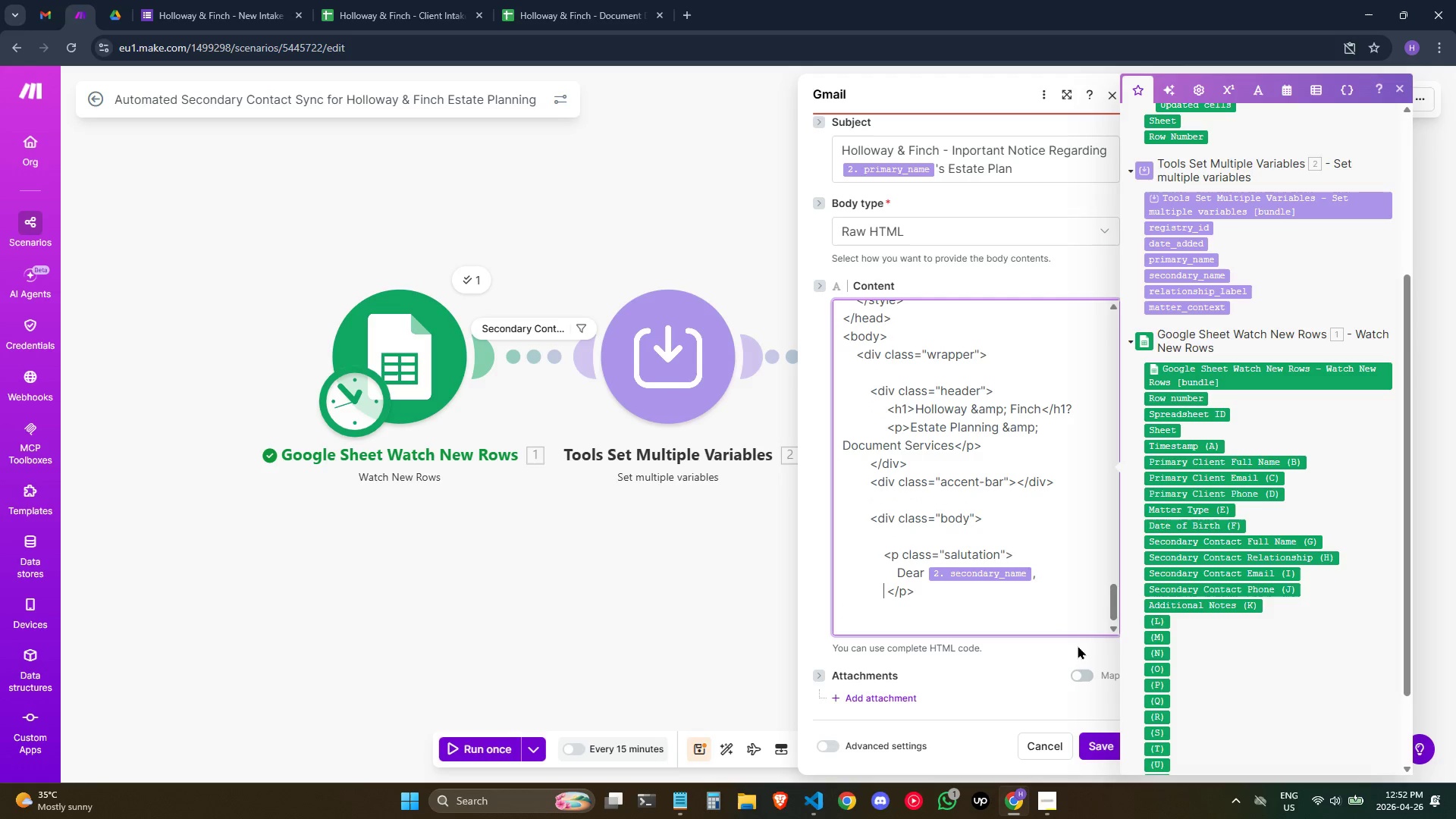 
key(ArrowUp)
 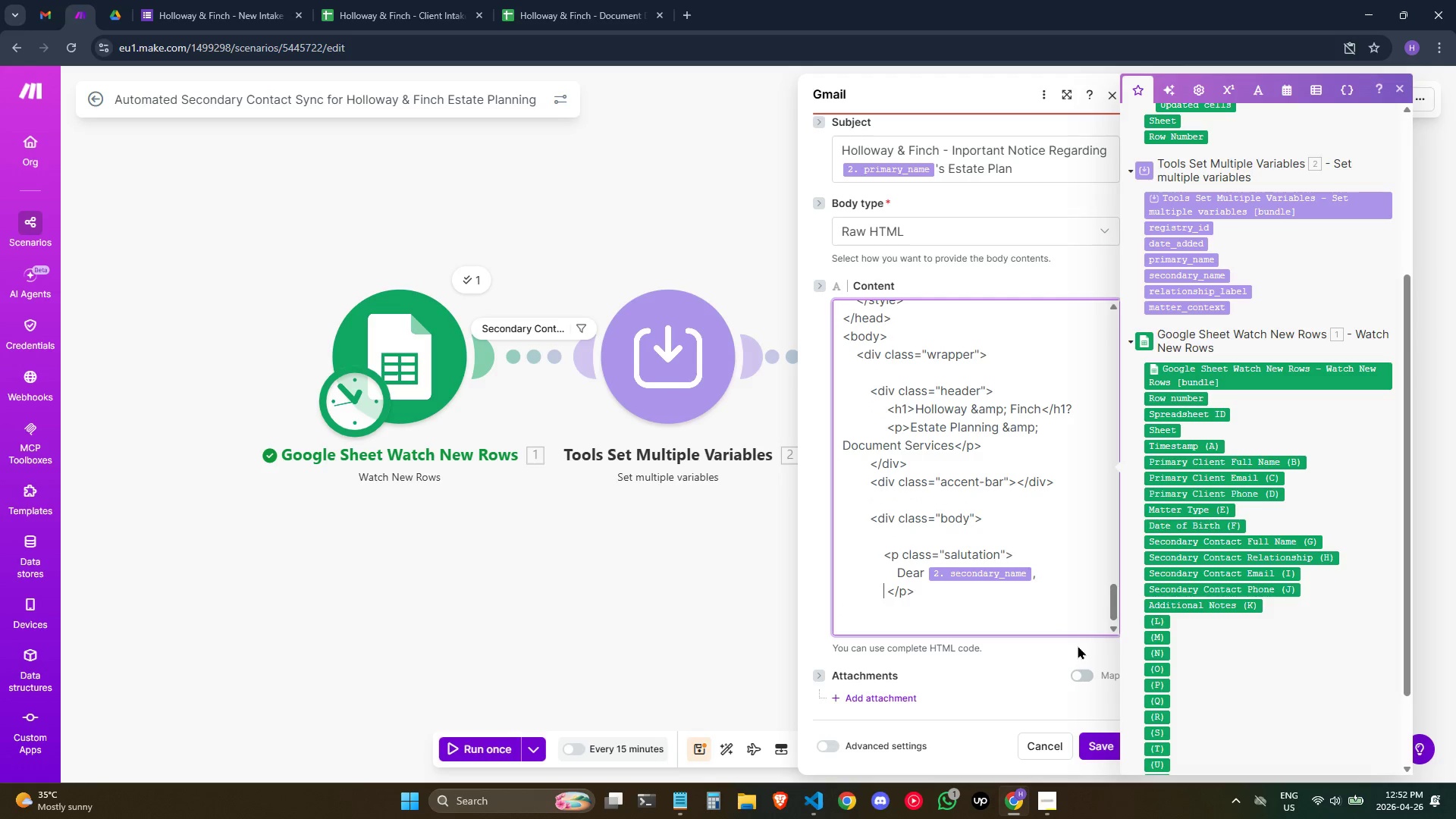 
key(ArrowRight)
 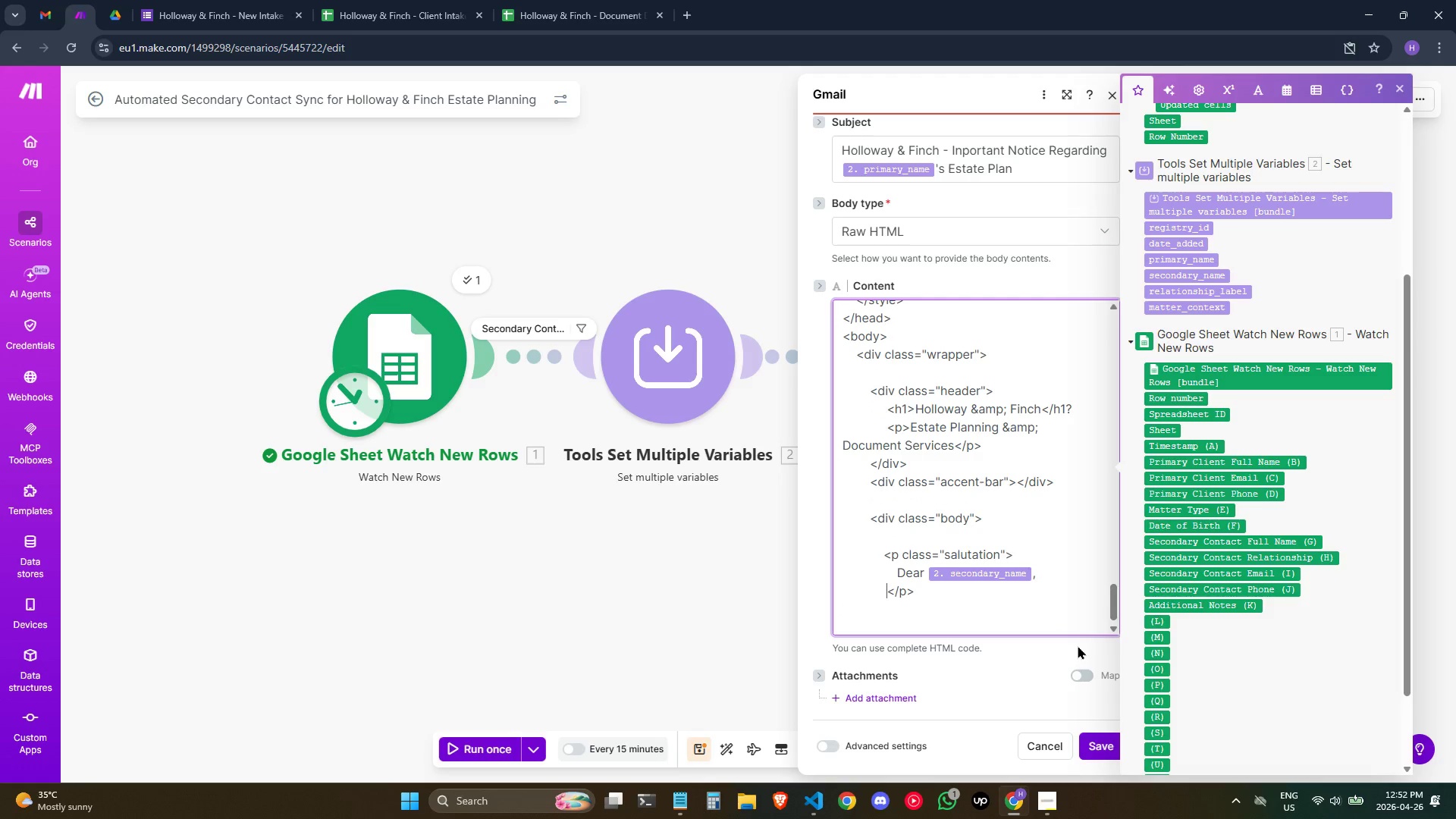 
key(ArrowUp)
 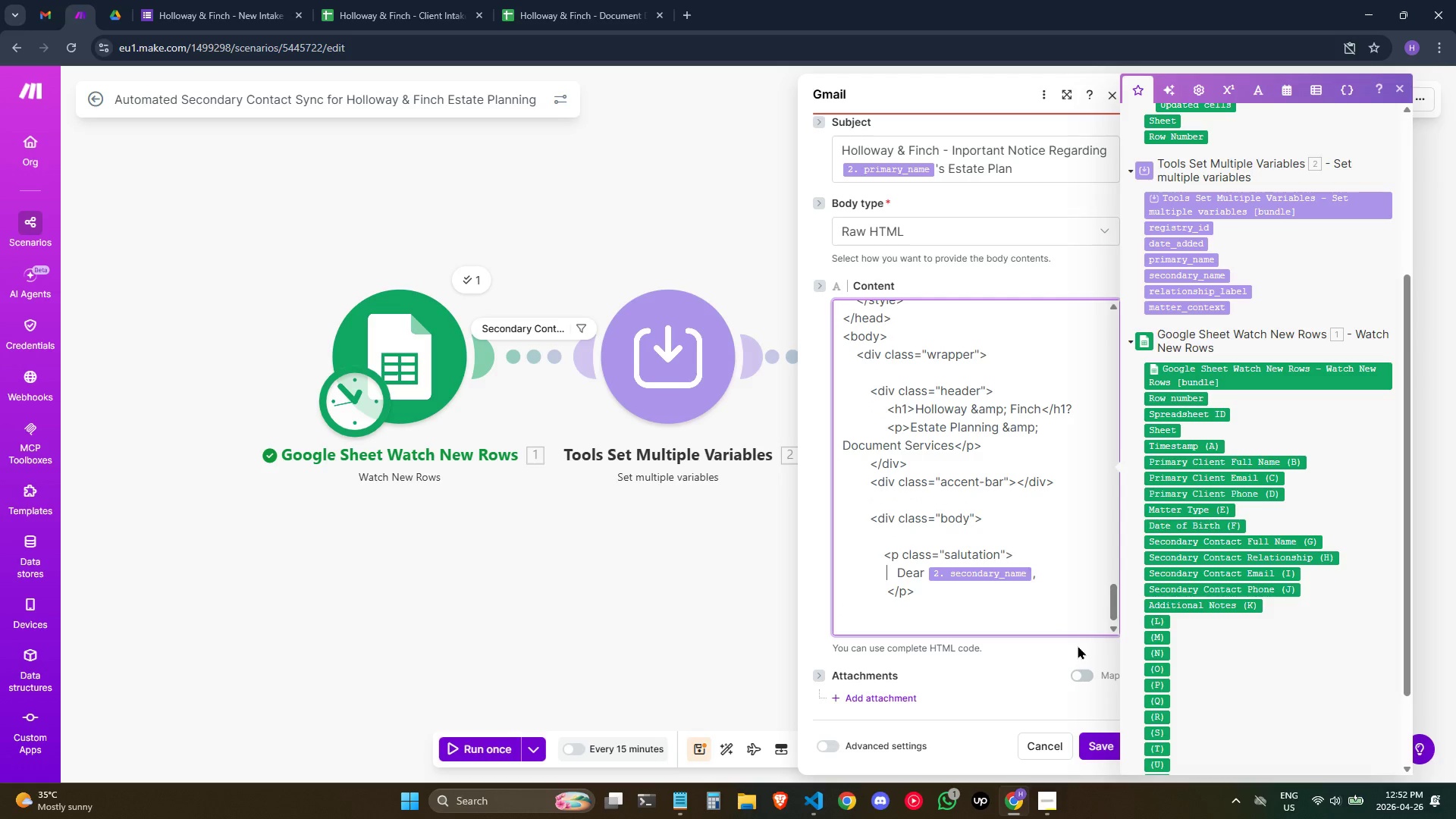 
key(ArrowUp)
 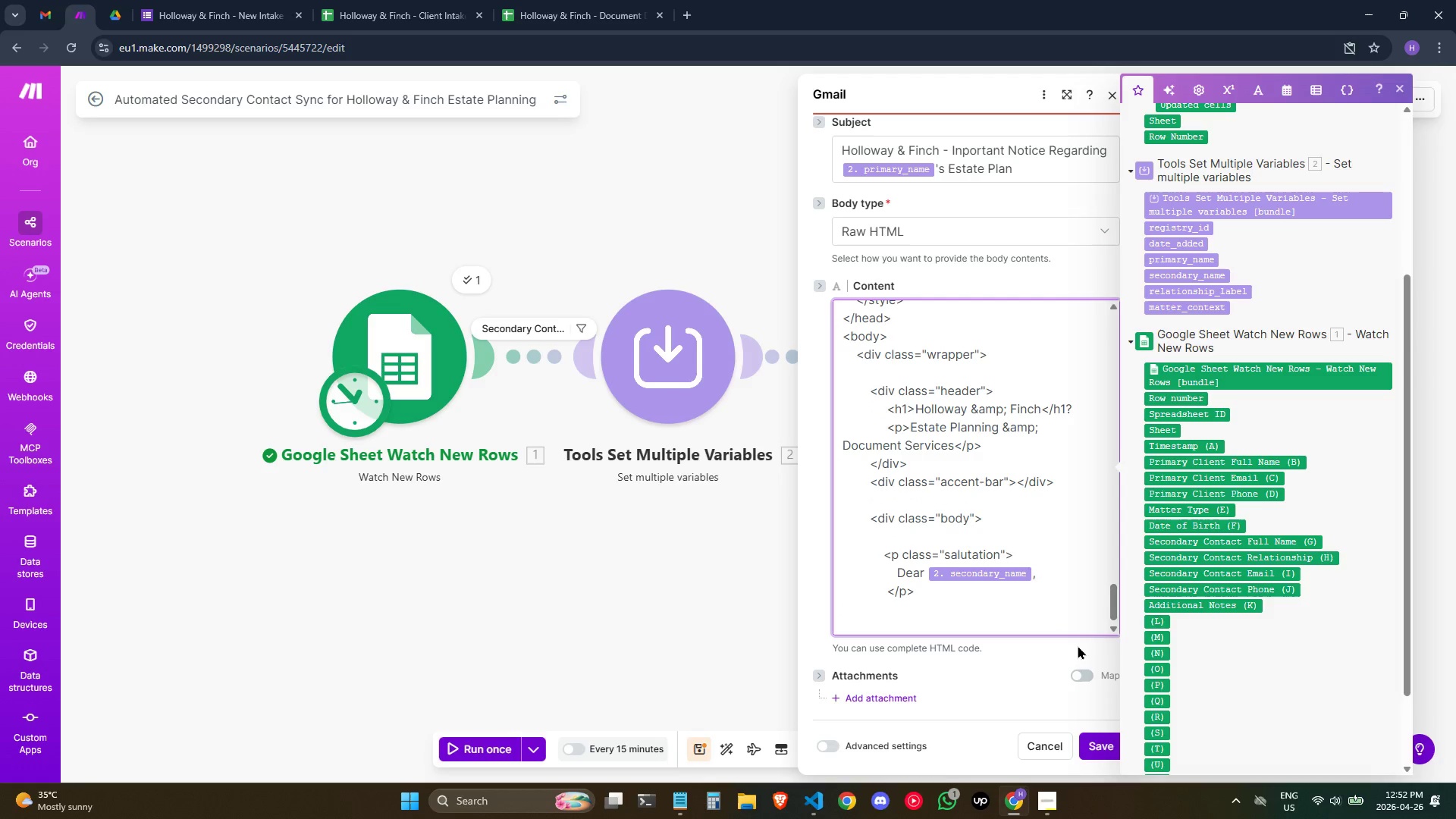 
key(ArrowDown)
 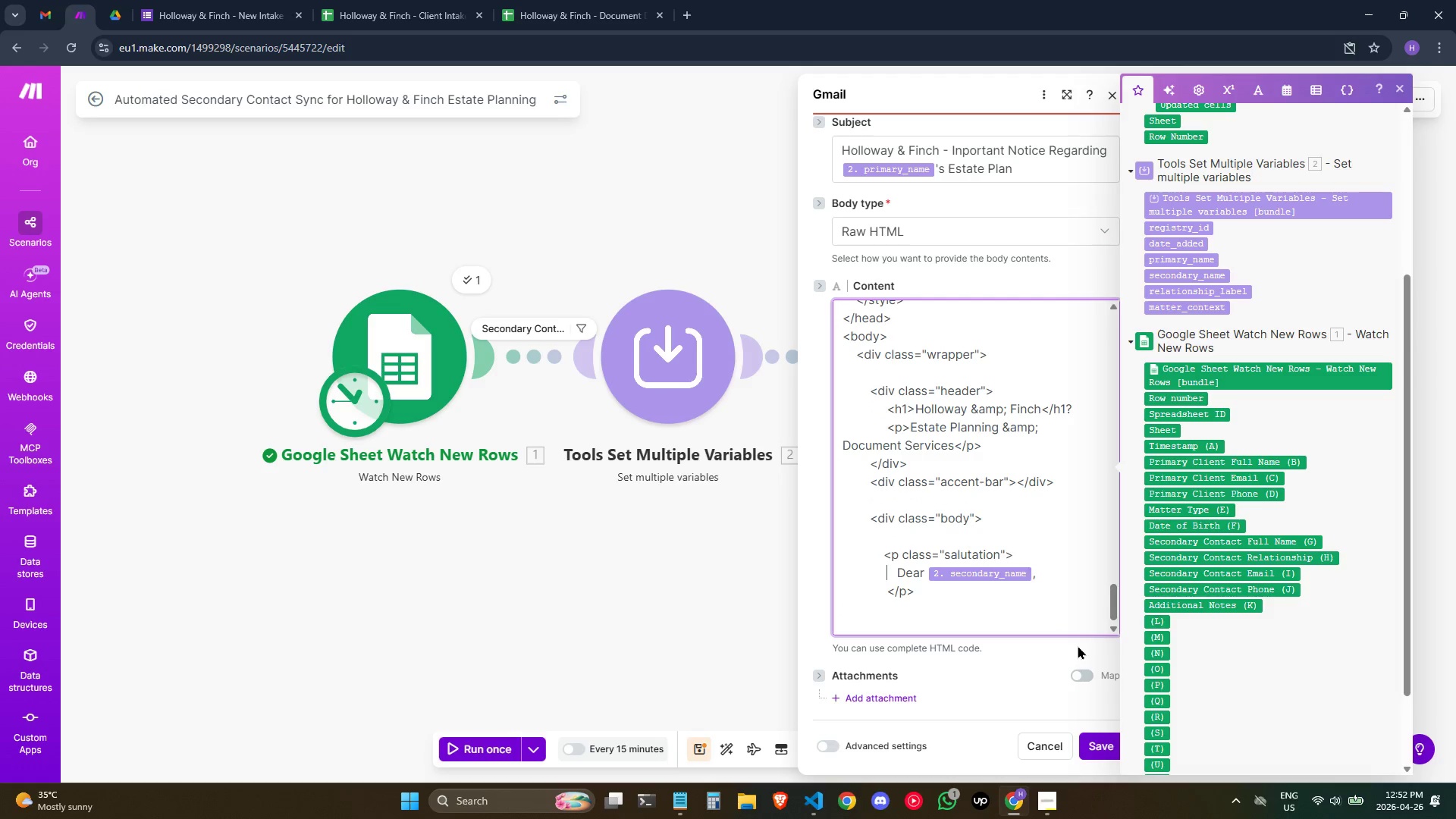 
key(ArrowDown)
 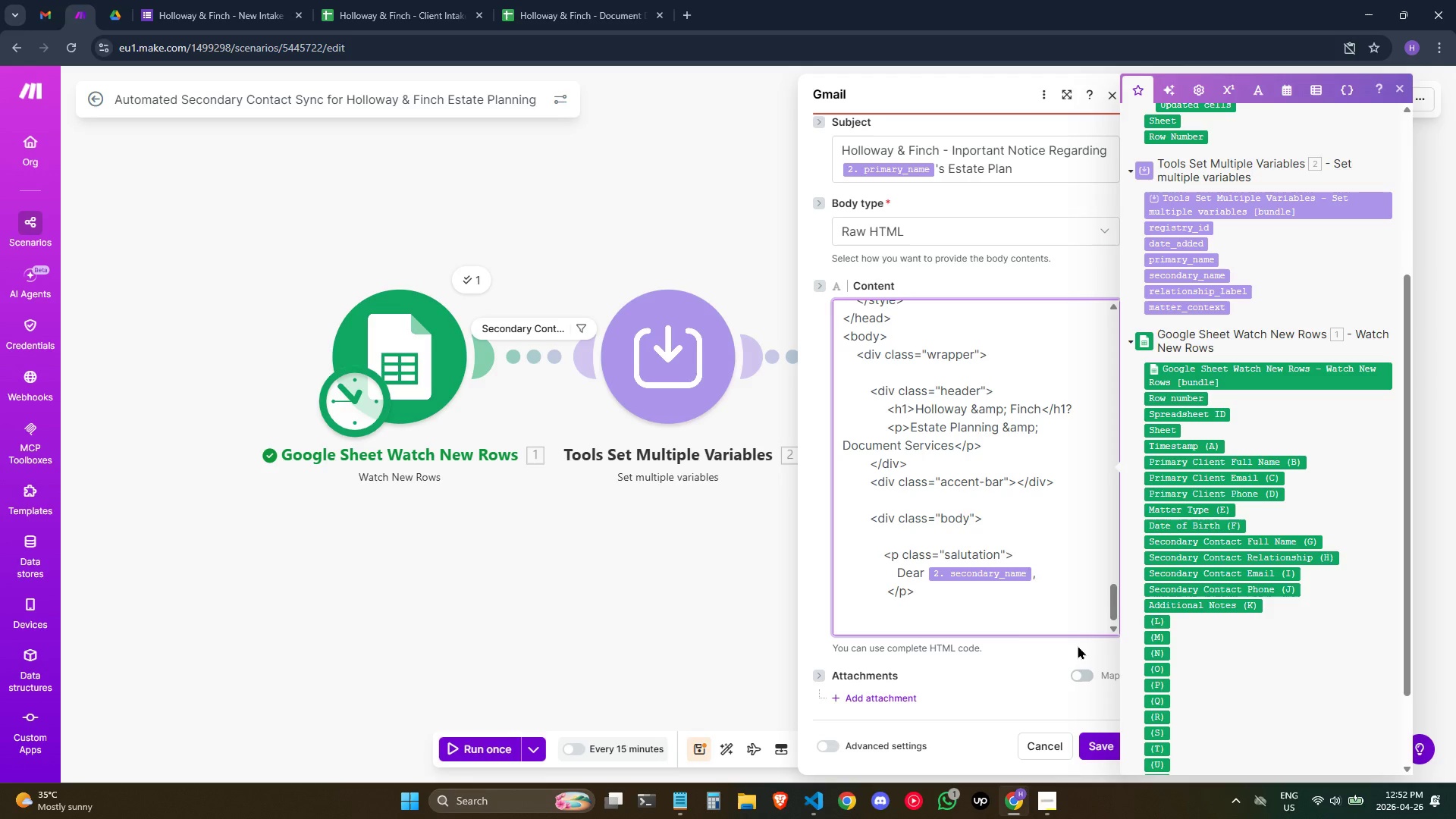 
key(ArrowUp)
 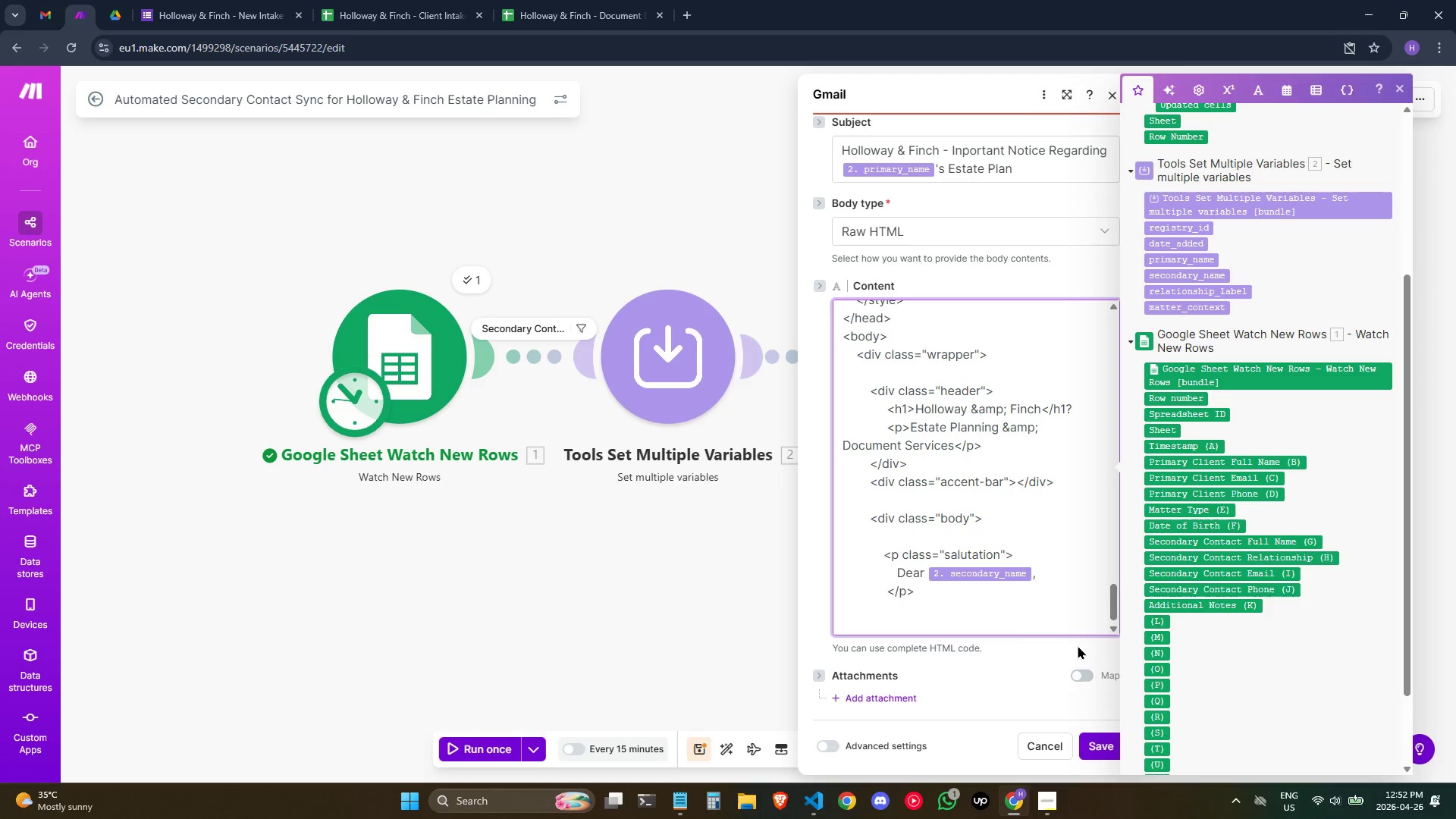 
key(ArrowUp)
 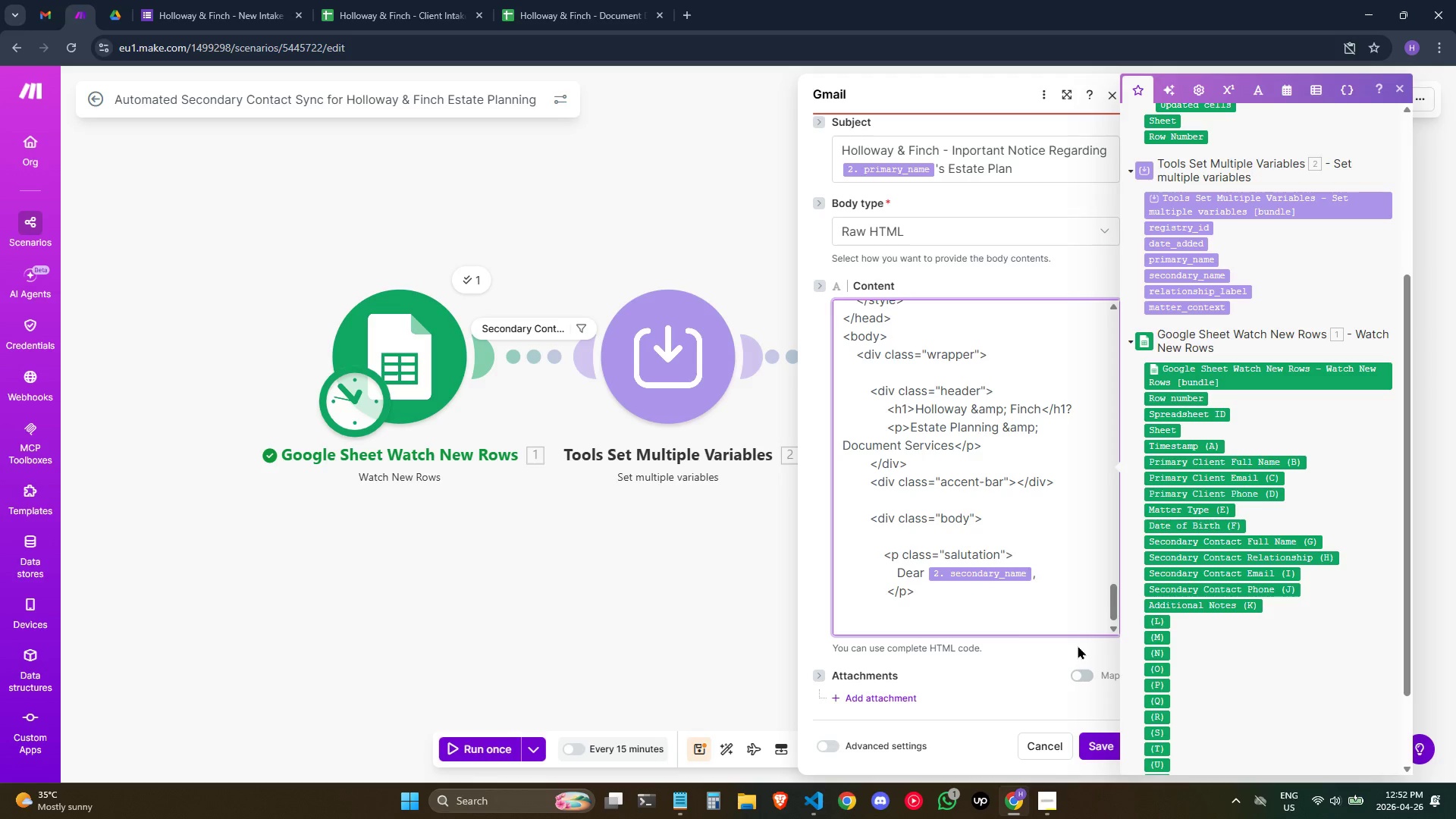 
key(ArrowDown)
 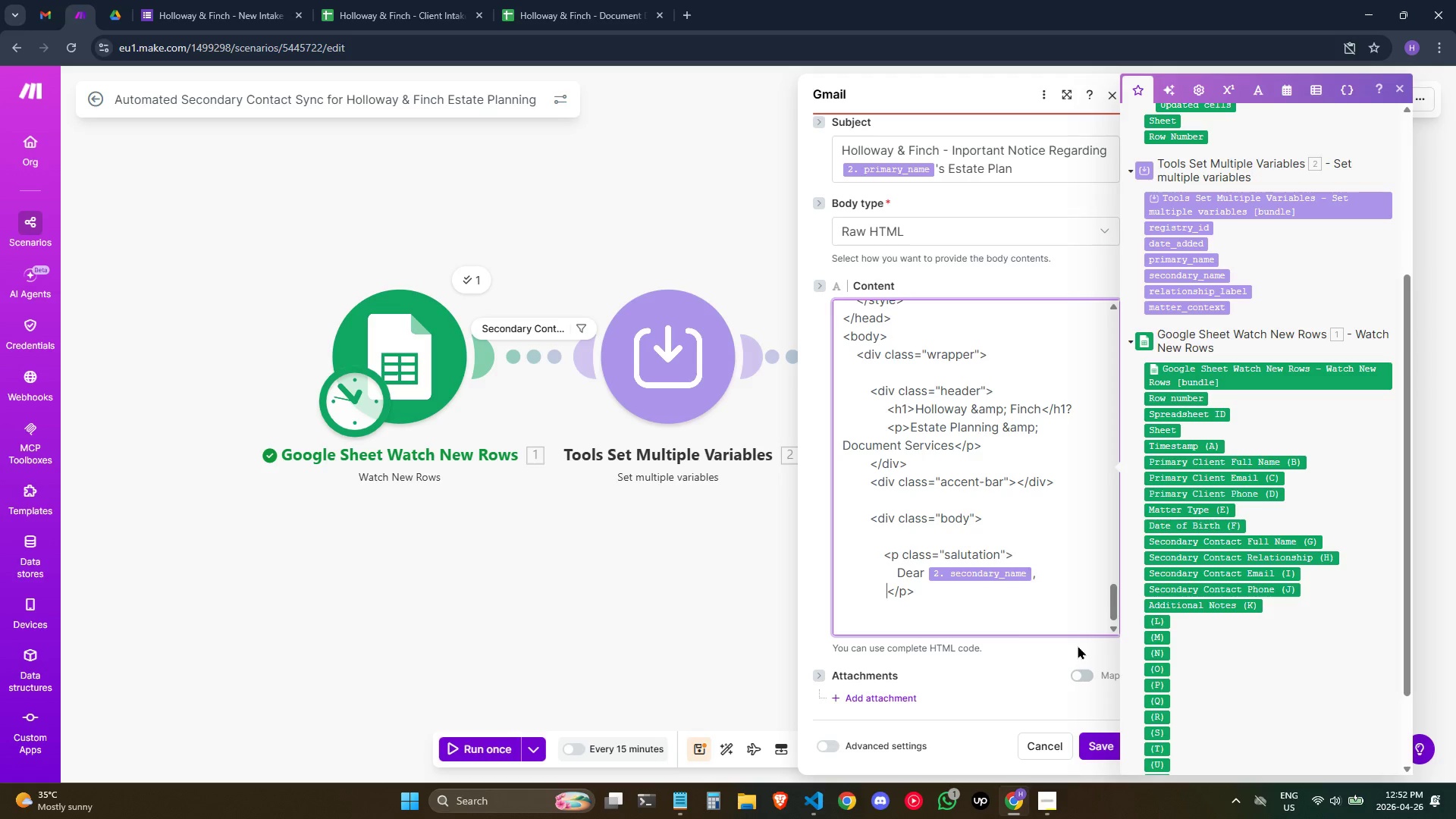 
key(ArrowDown)
 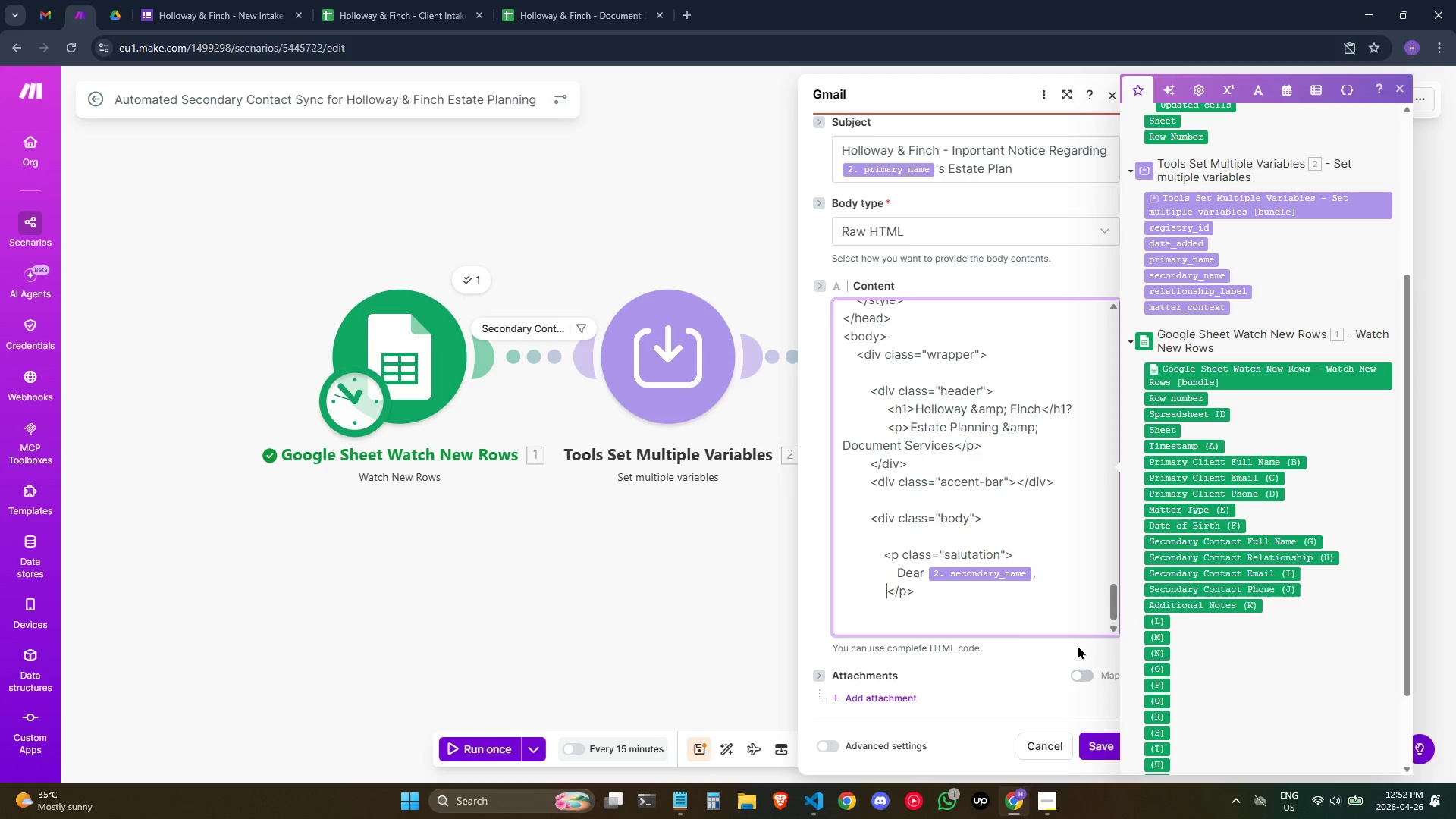 
key(ArrowDown)
 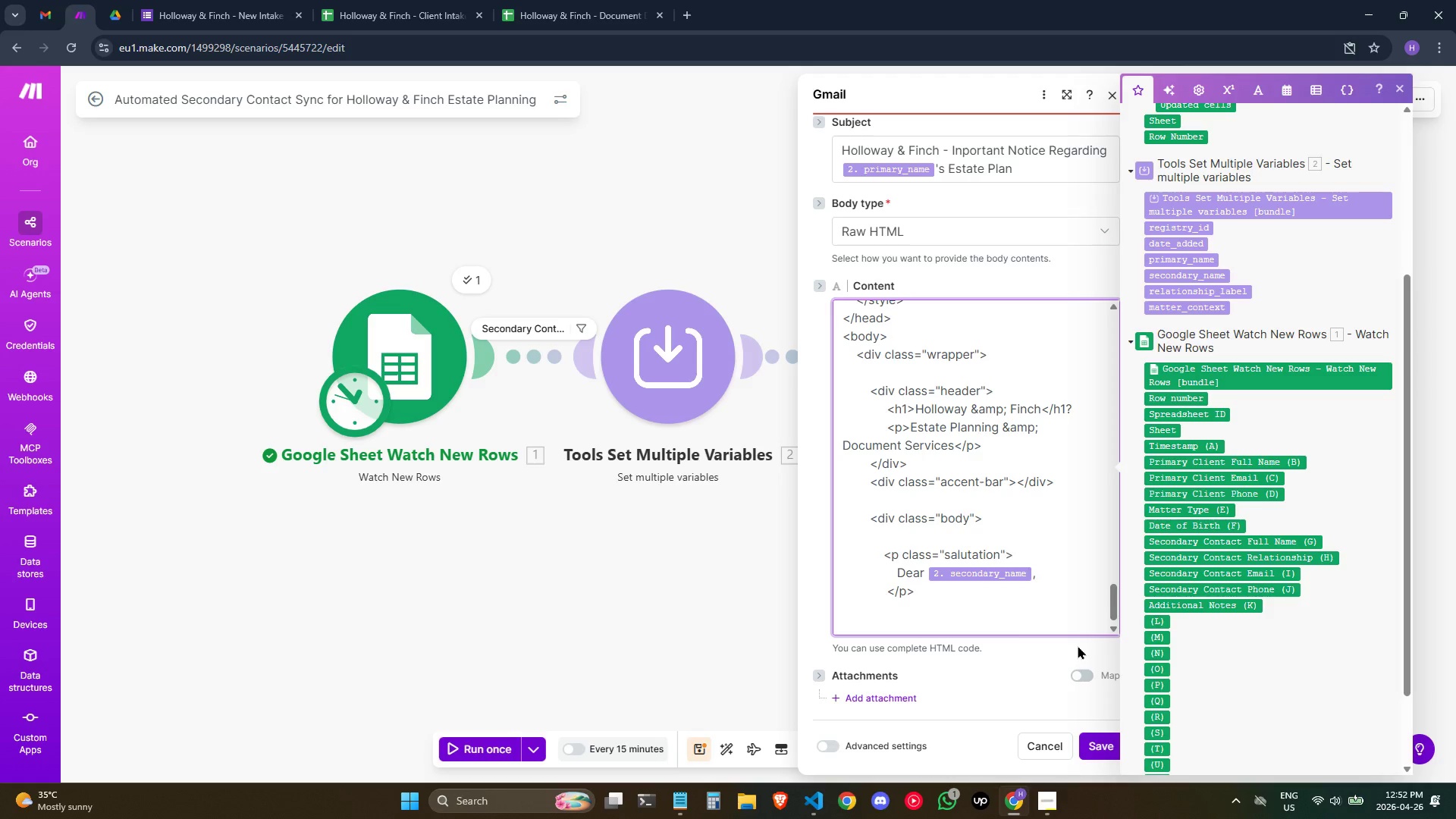 
key(ArrowUp)
 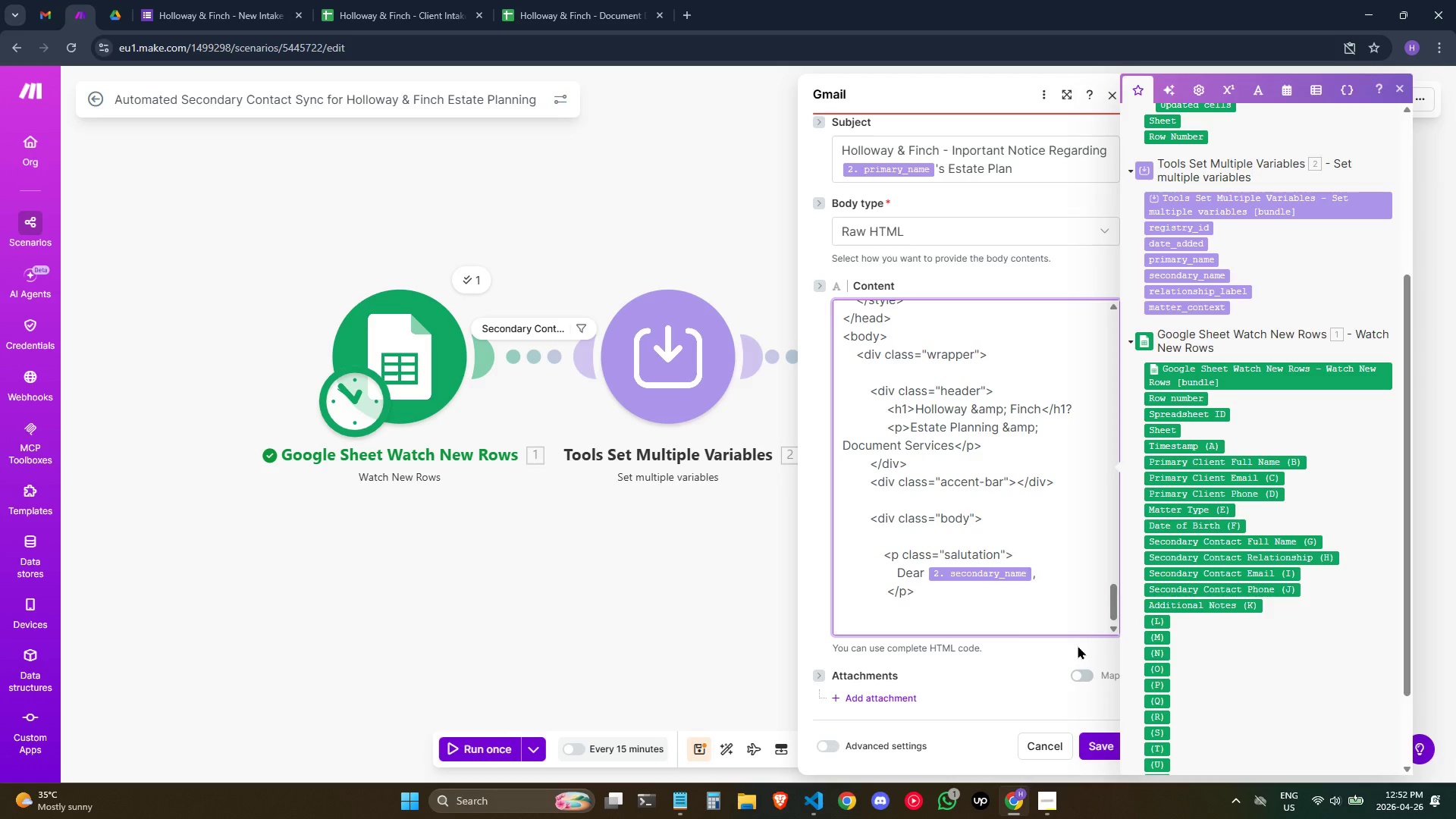 
key(ArrowUp)
 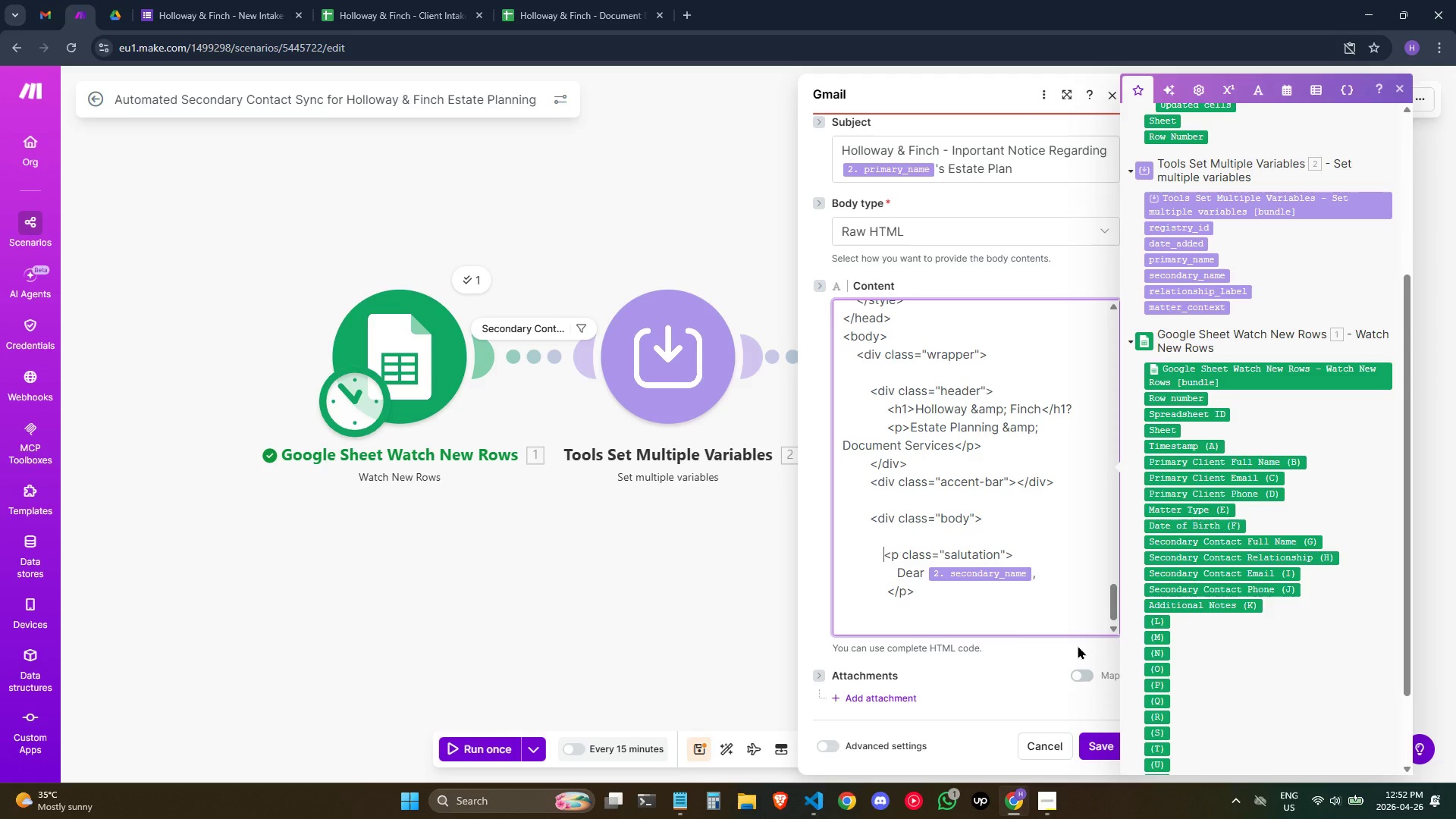 
key(ArrowUp)
 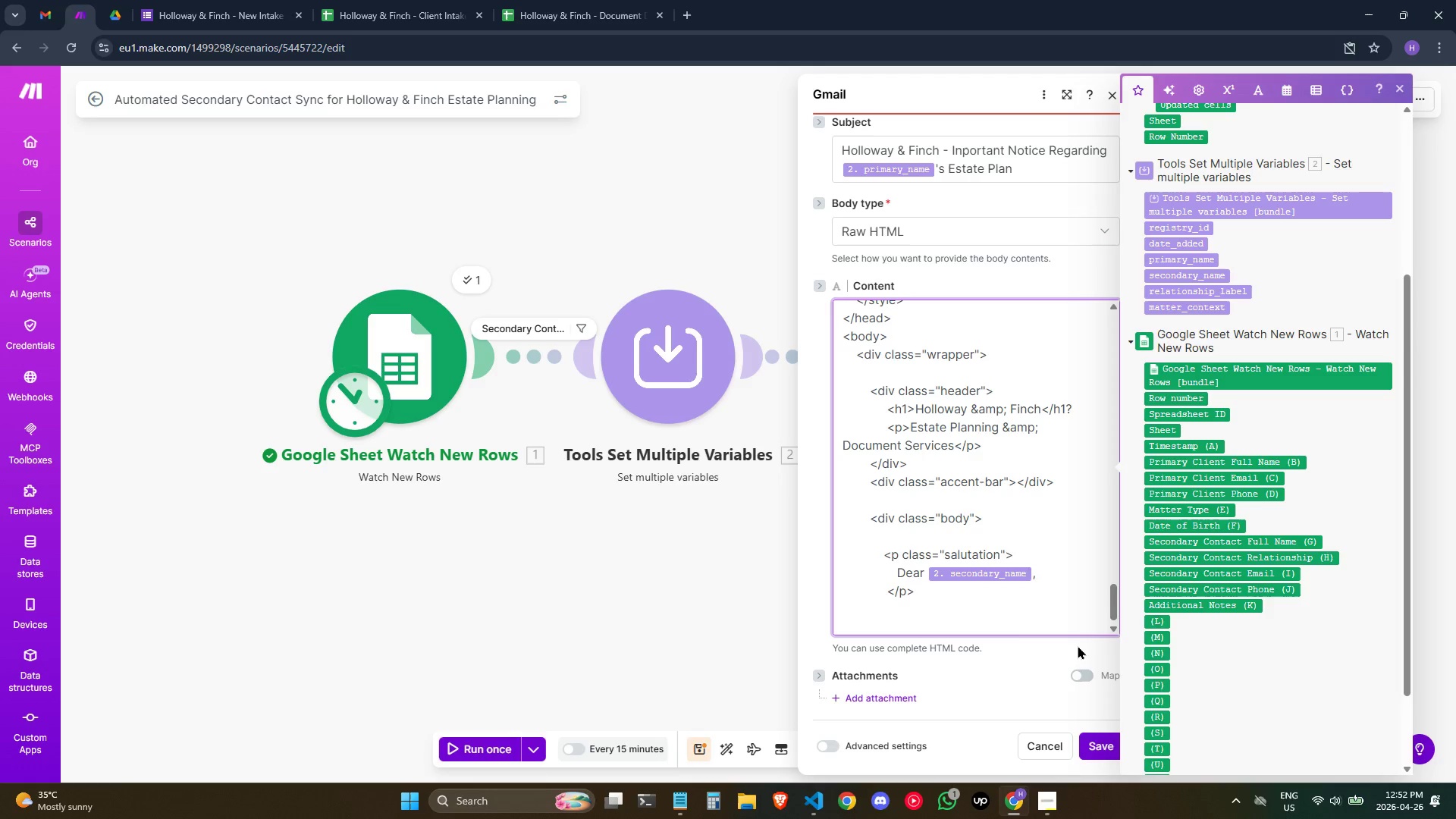 
key(ArrowDown)
 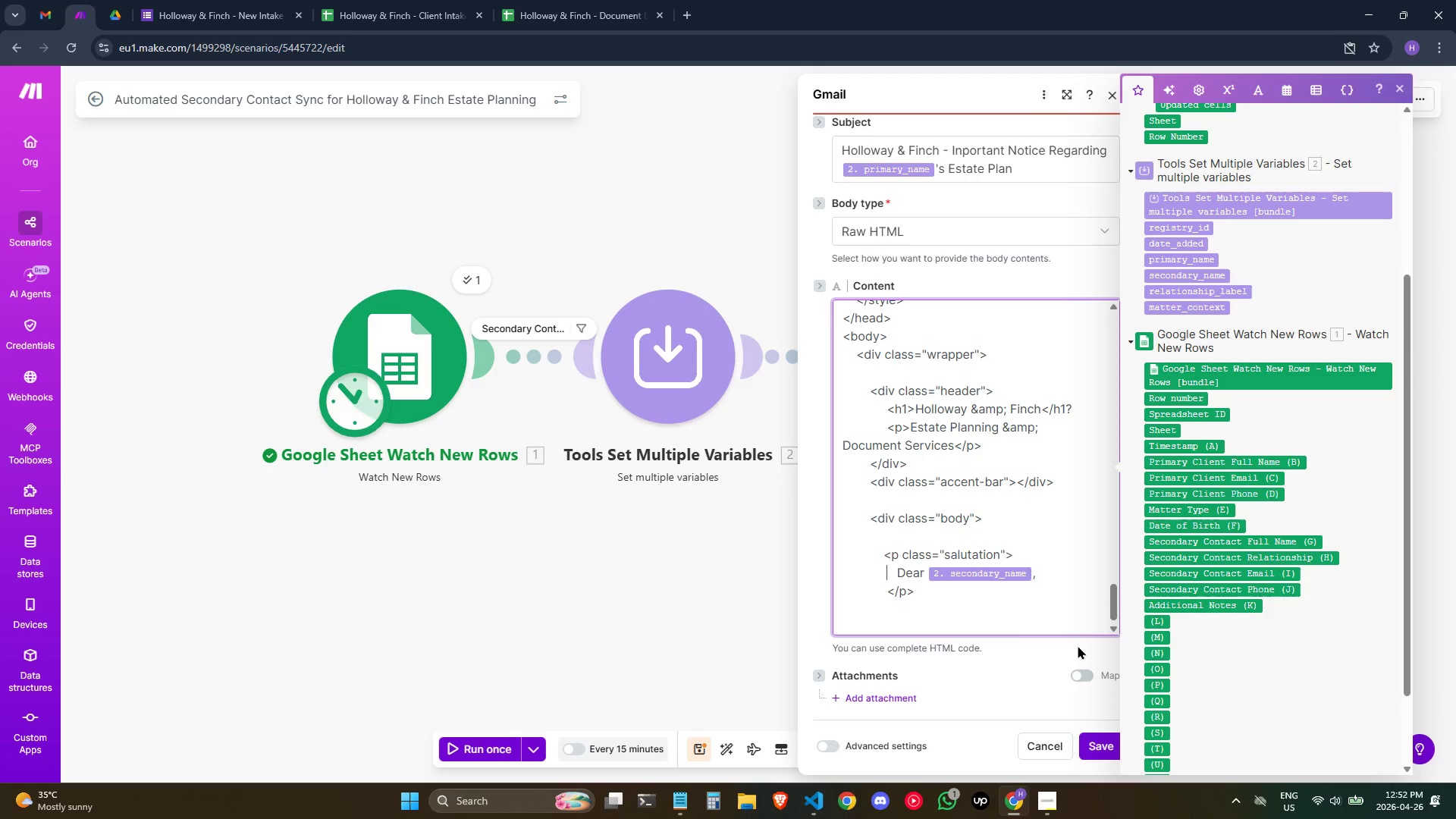 
key(ArrowDown)
 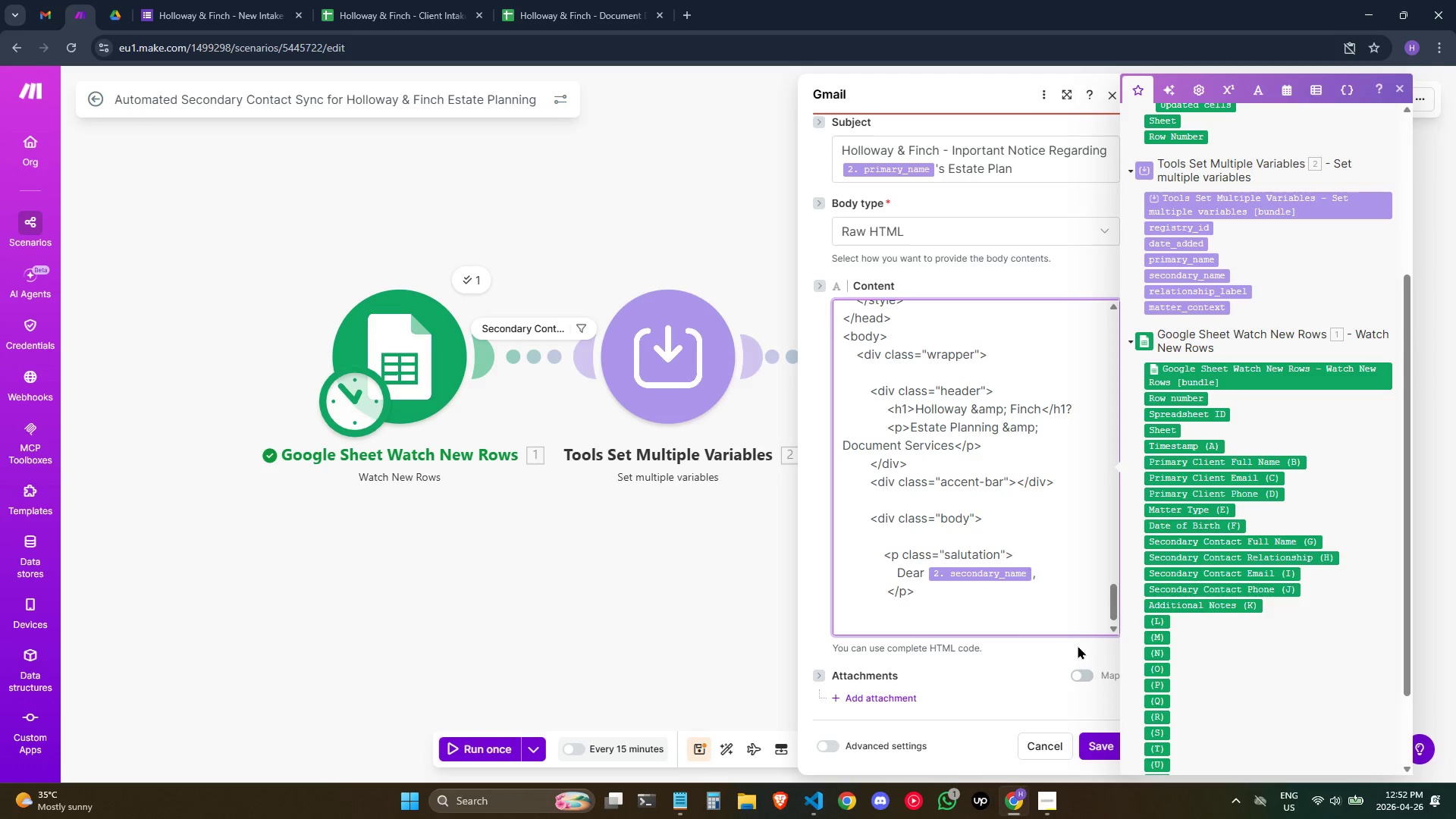 
key(Backspace)
 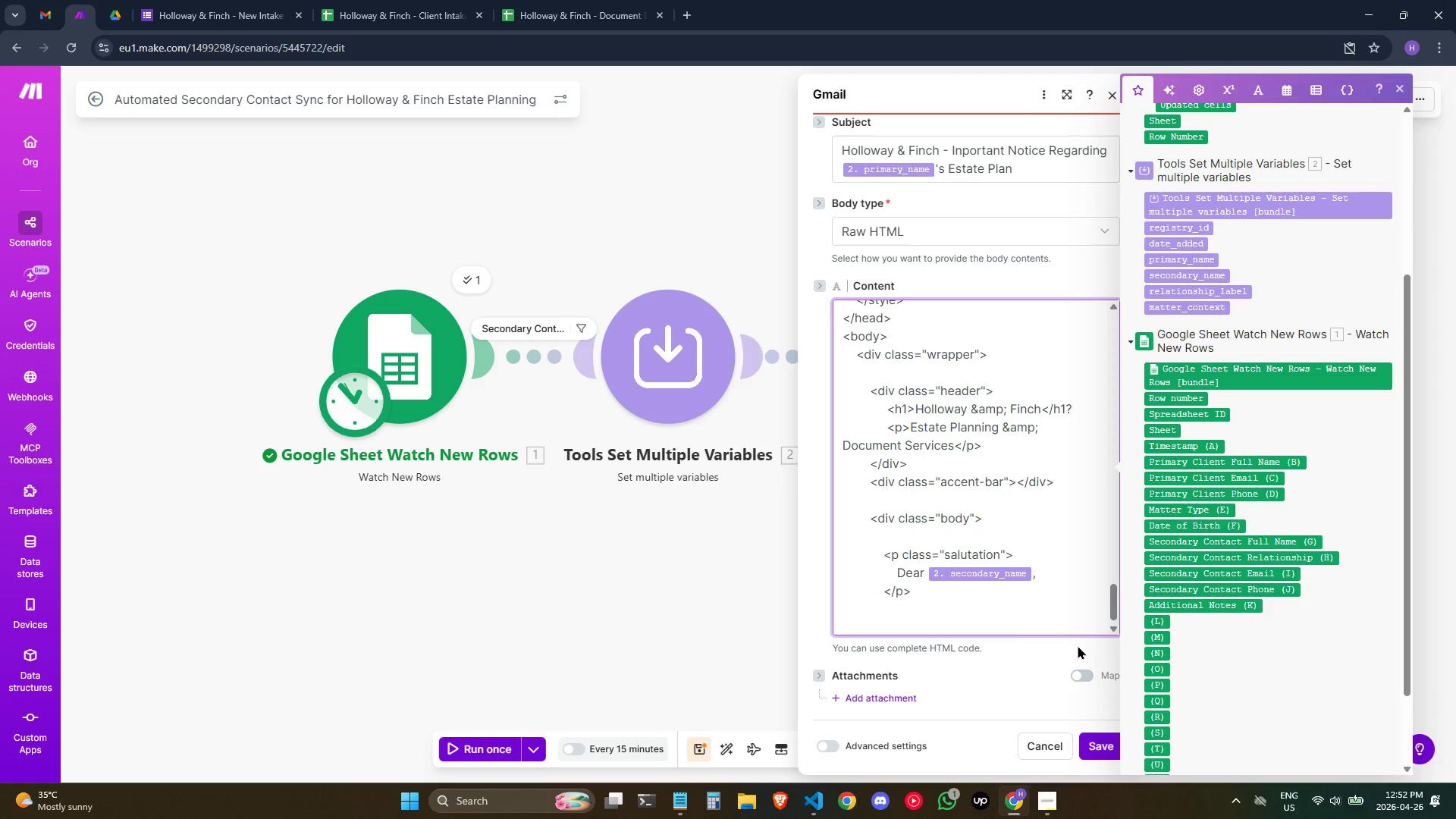 
key(ArrowUp)
 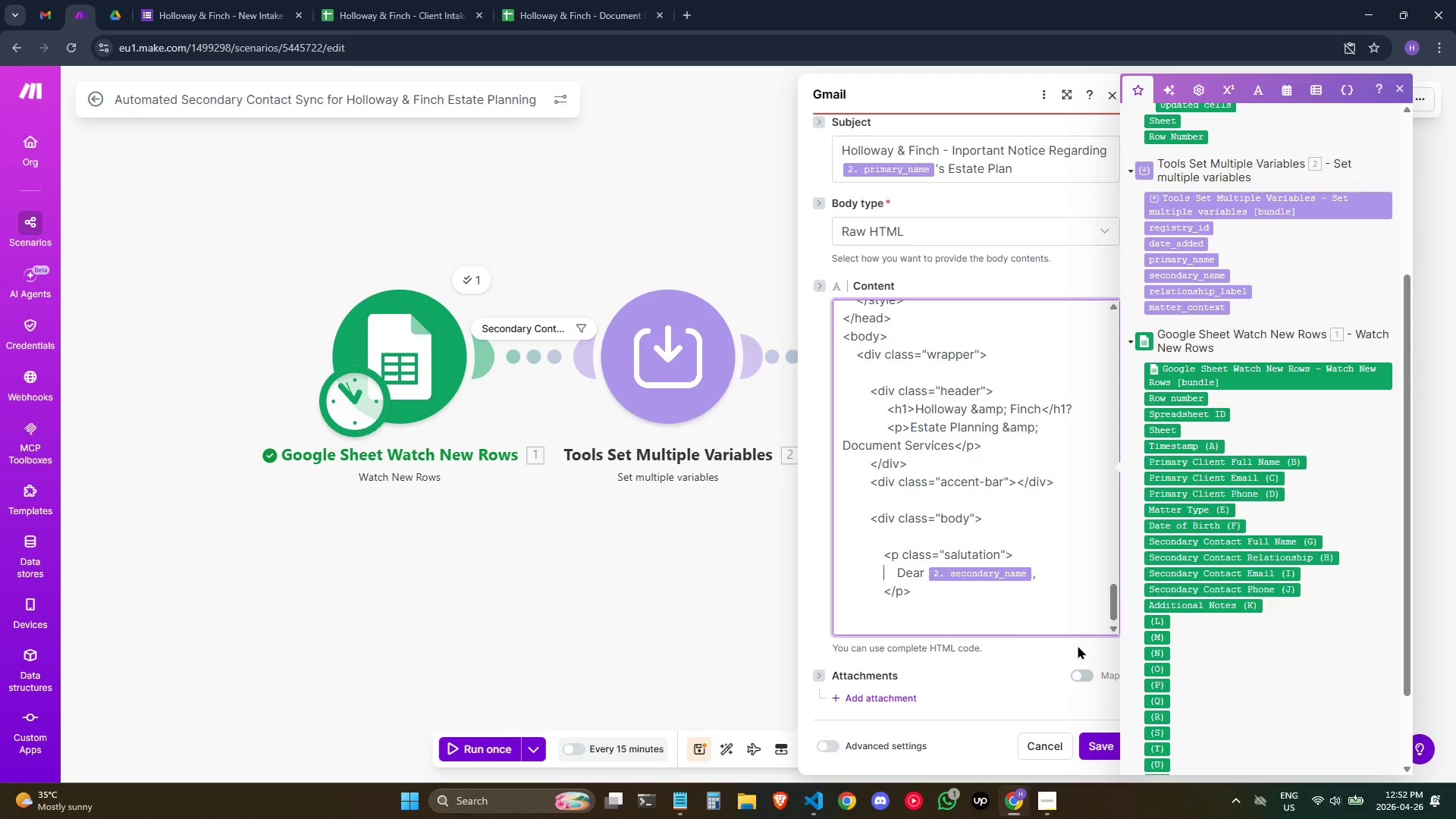 
key(ArrowUp)
 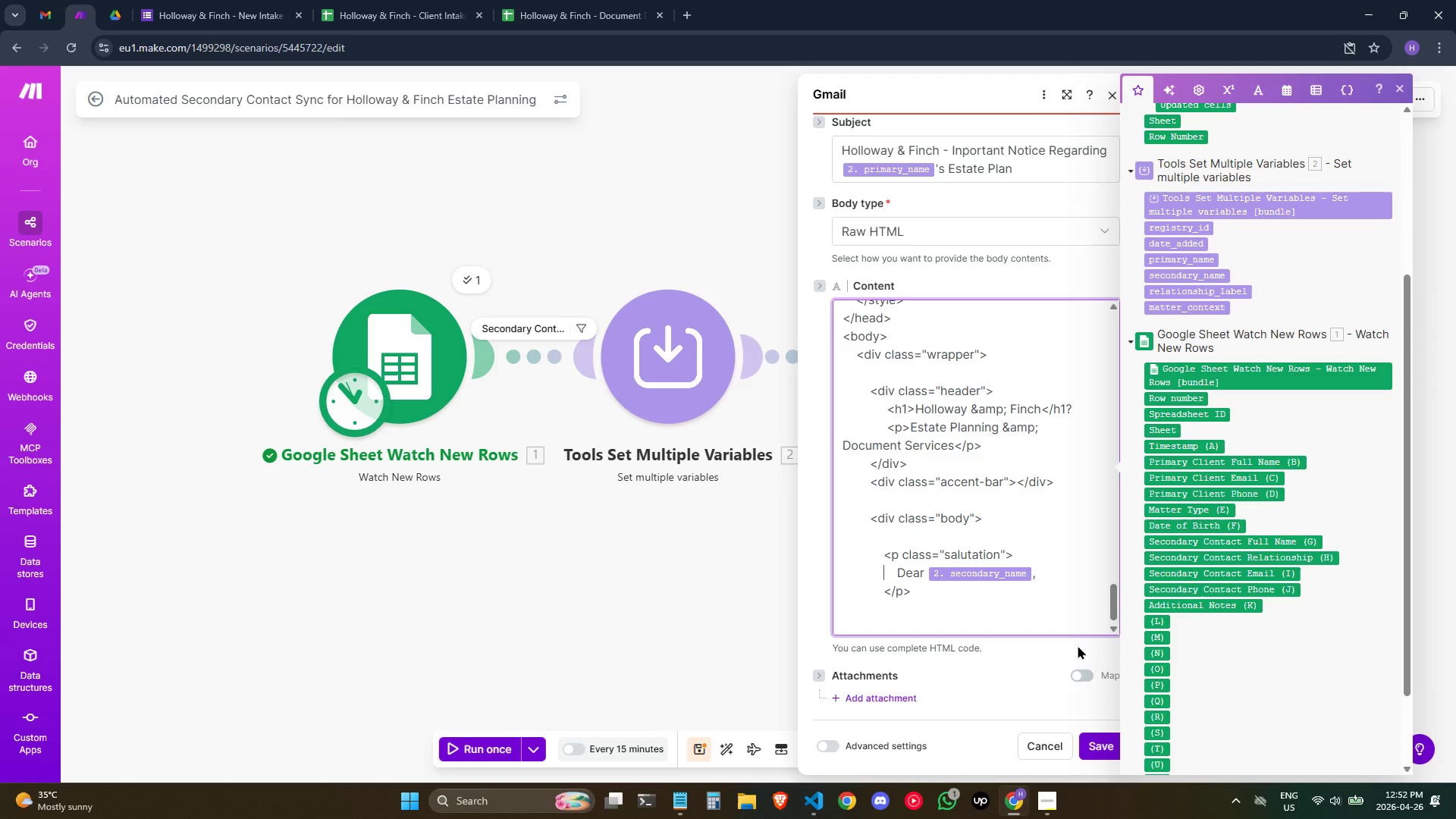 
key(ArrowDown)
 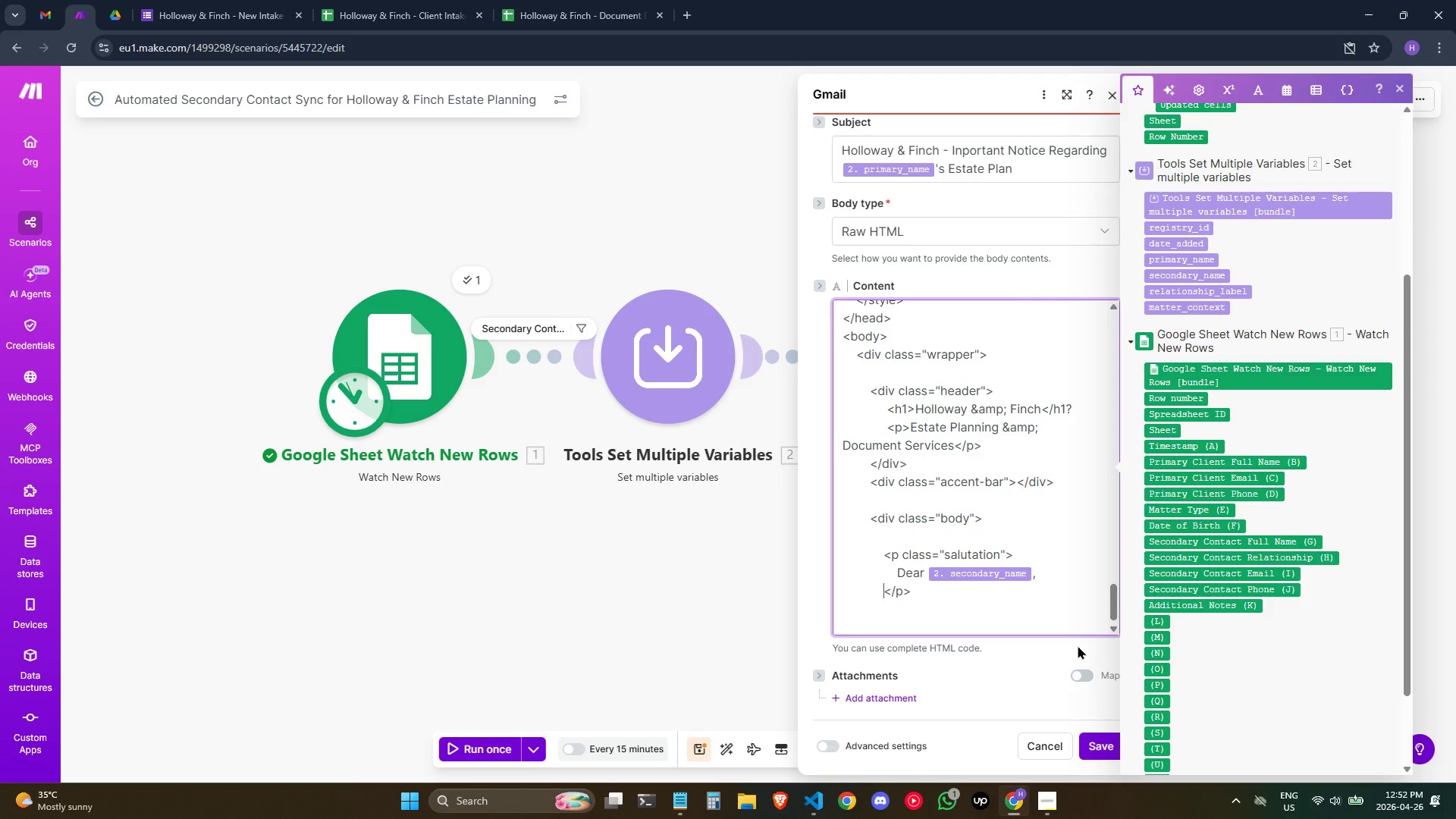 
key(ArrowDown)
 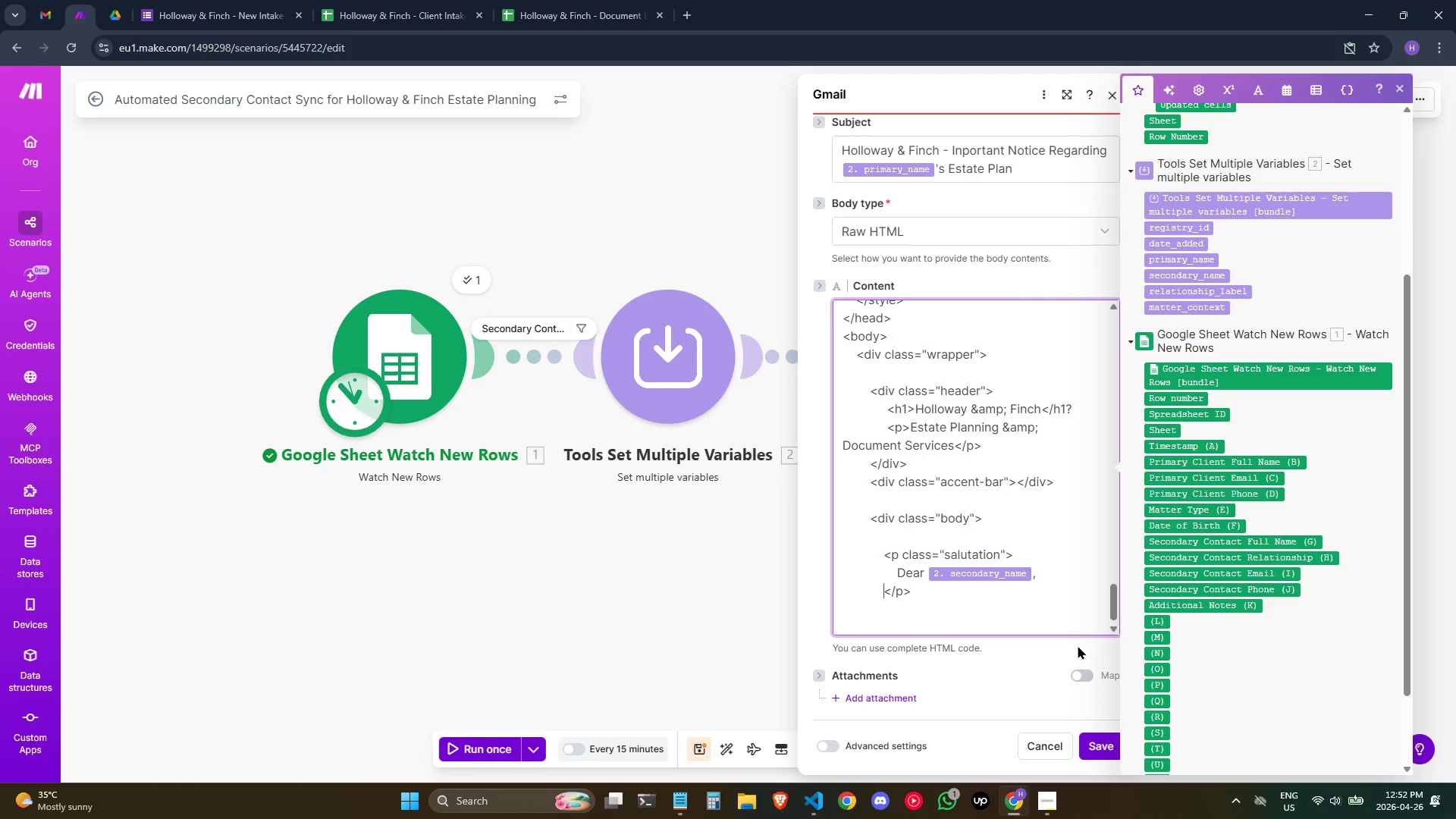 
key(ArrowDown)
 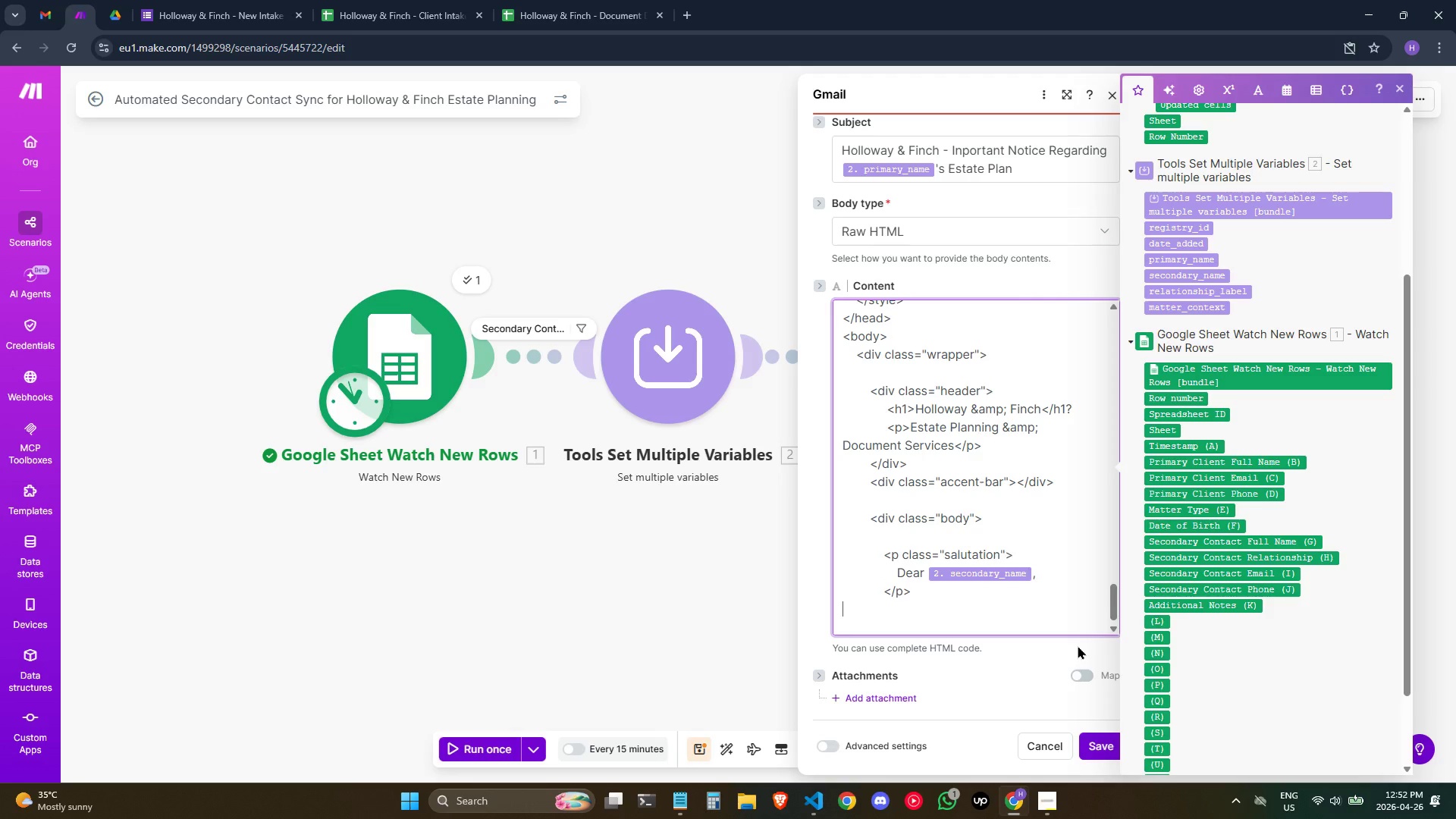 
key(ArrowDown)
 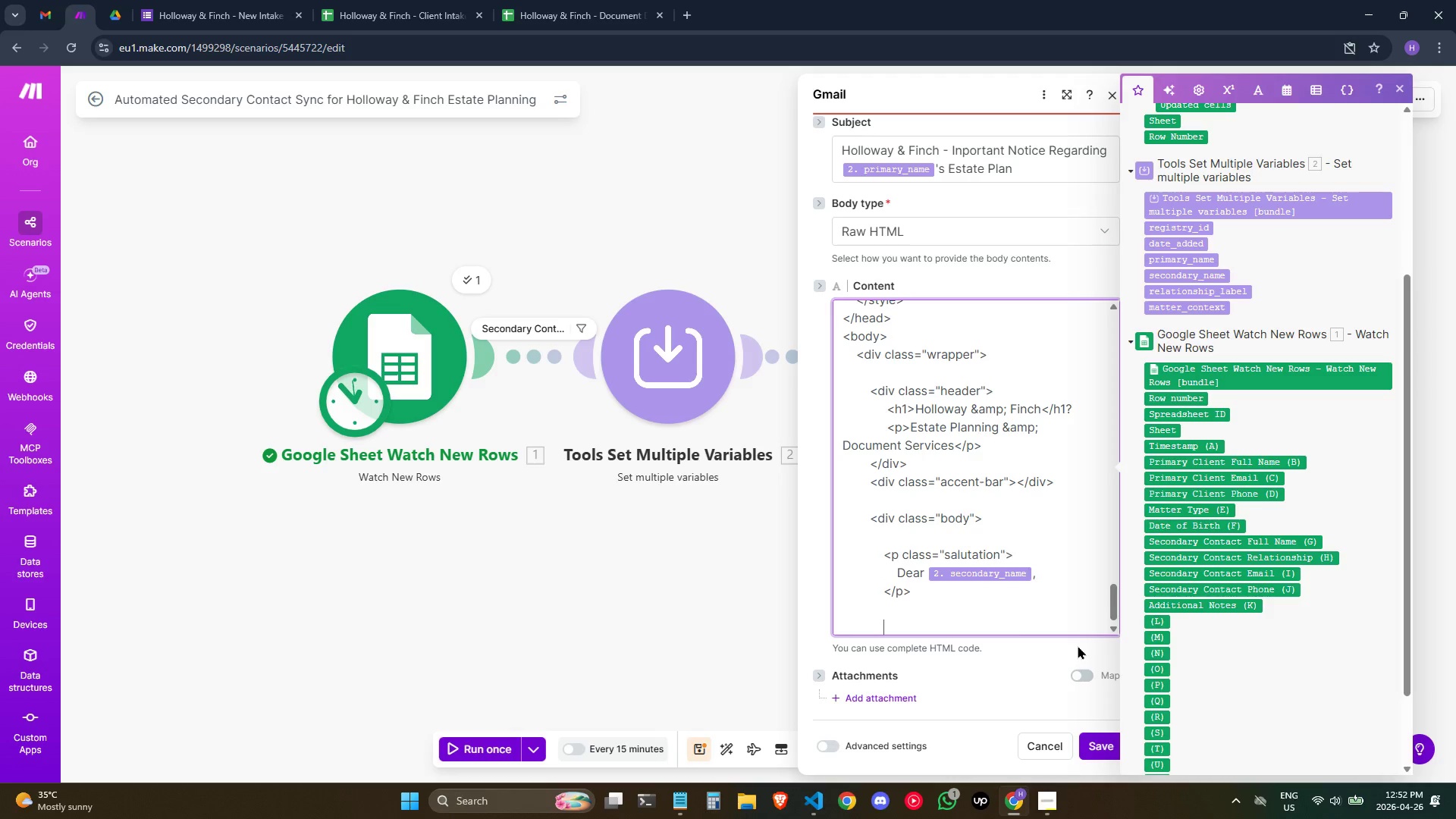 
key(ArrowUp)
 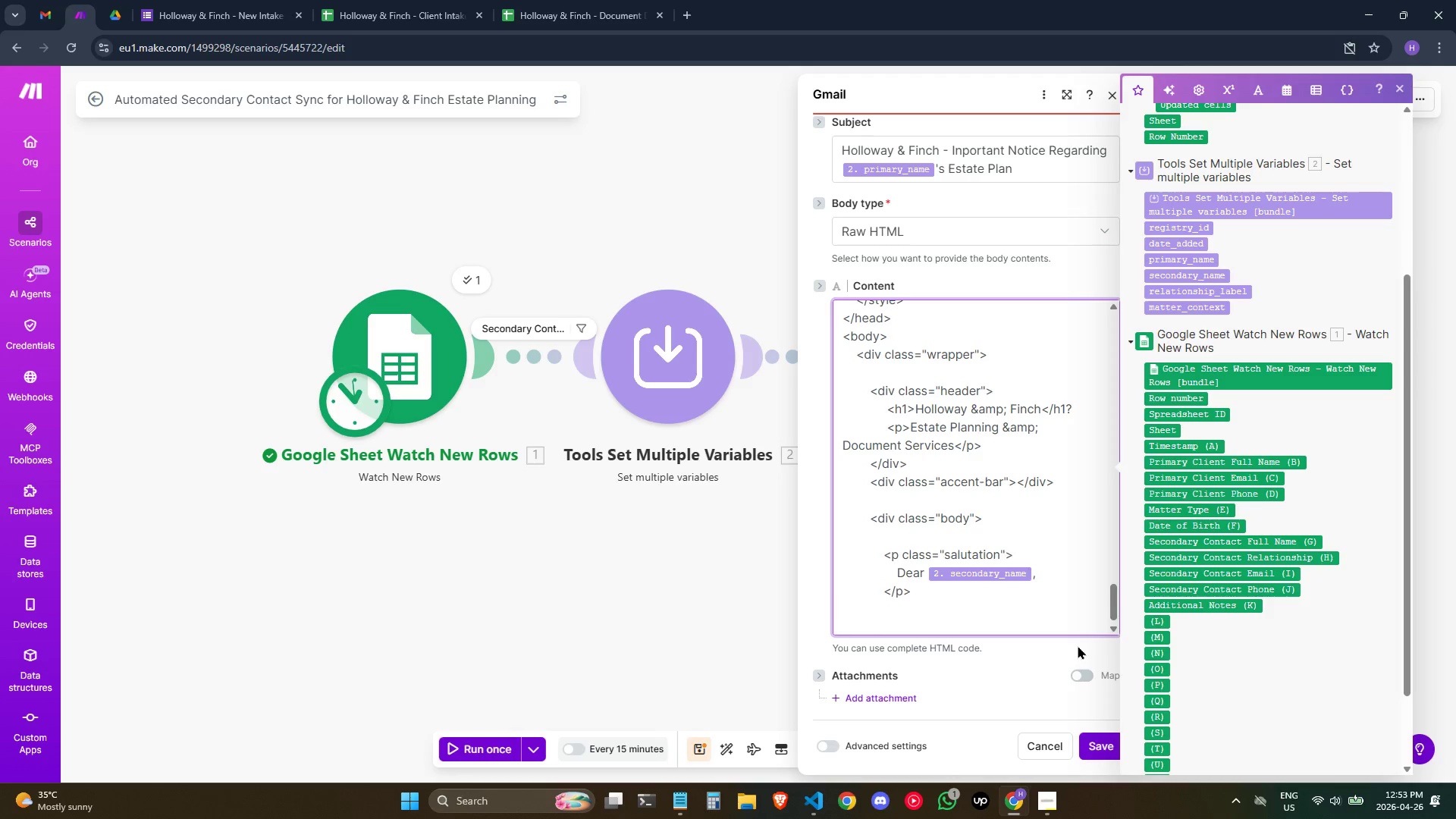 
key(ArrowUp)
 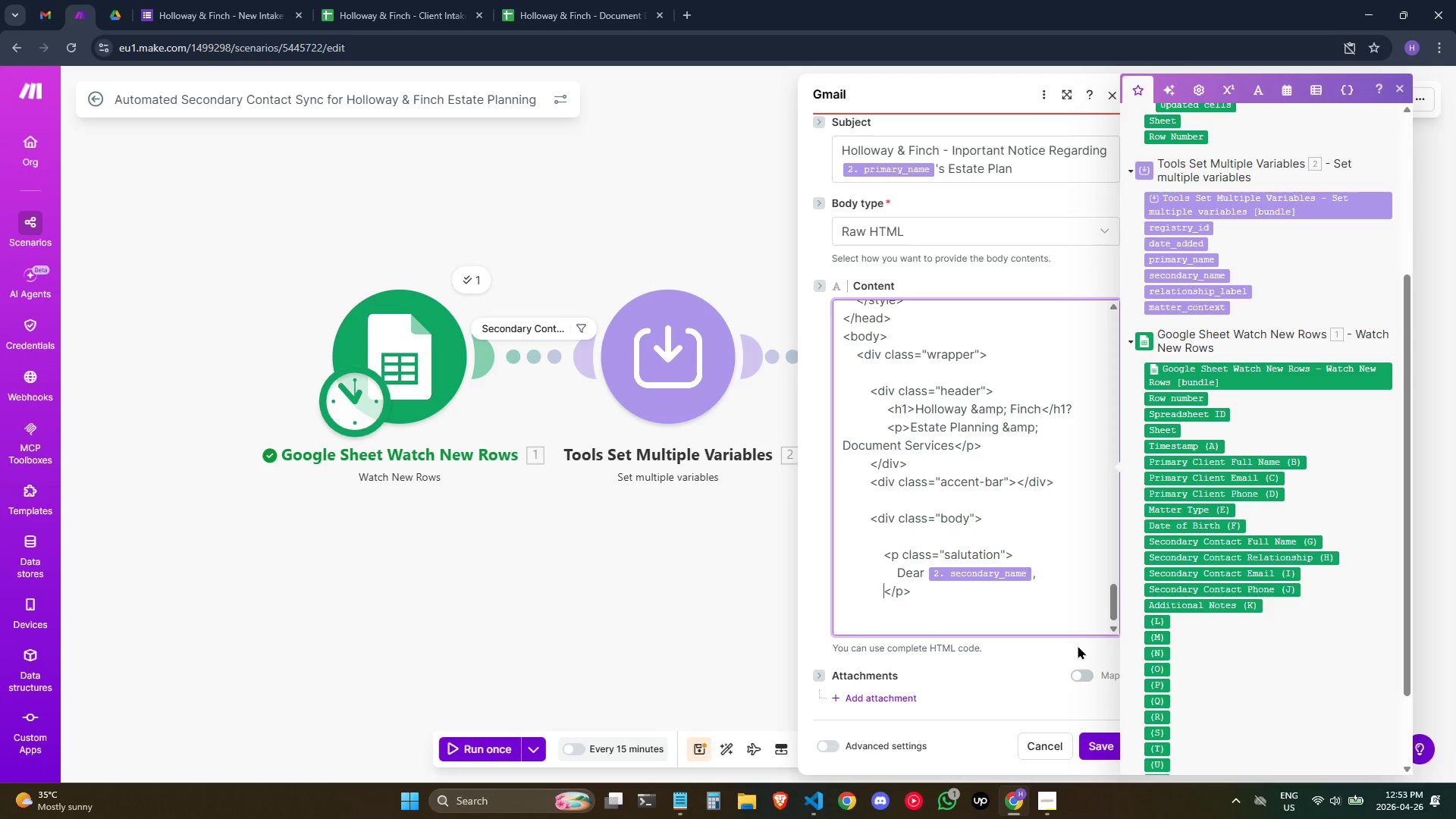 
key(ArrowDown)
 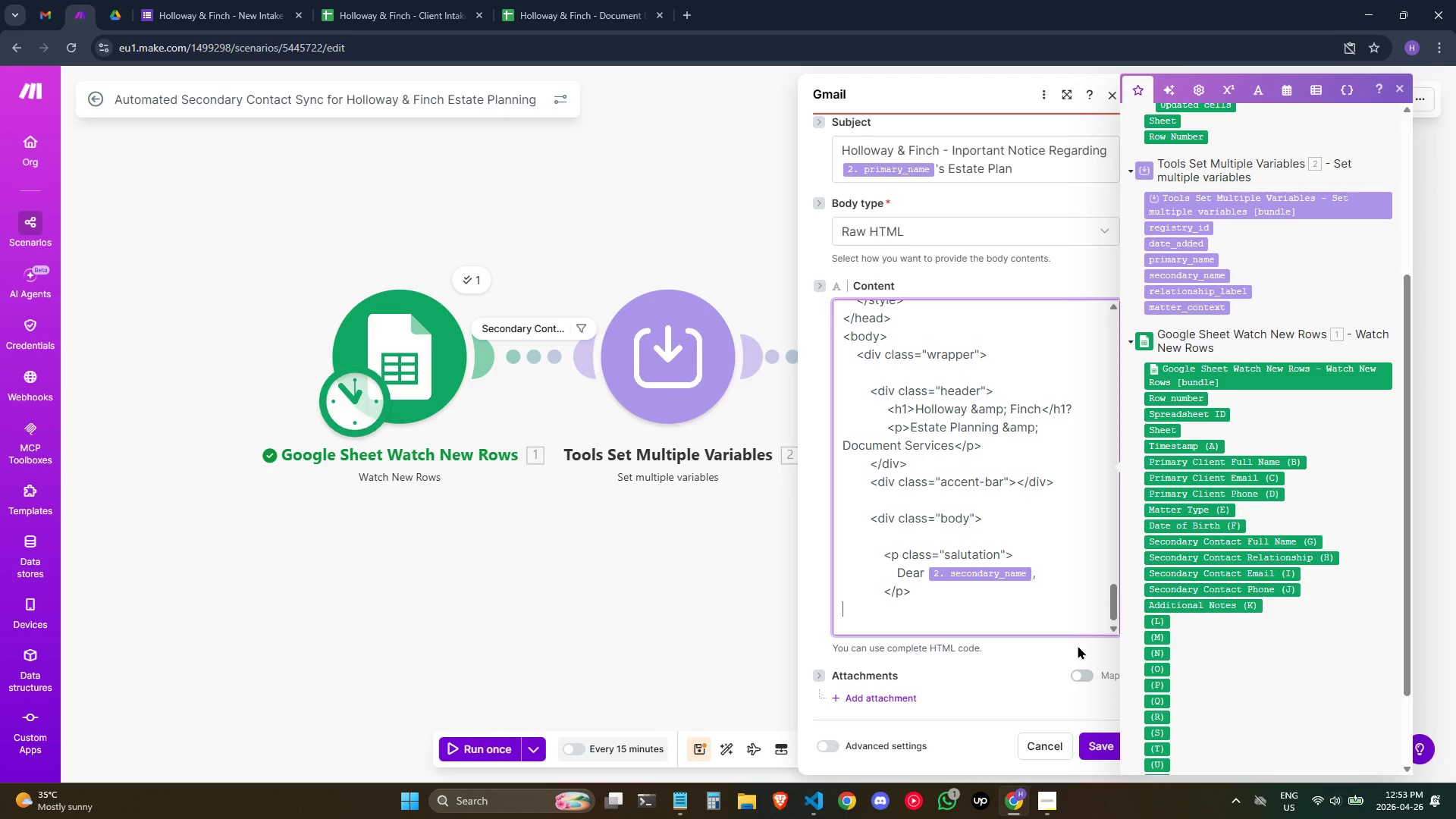 
key(ArrowDown)
 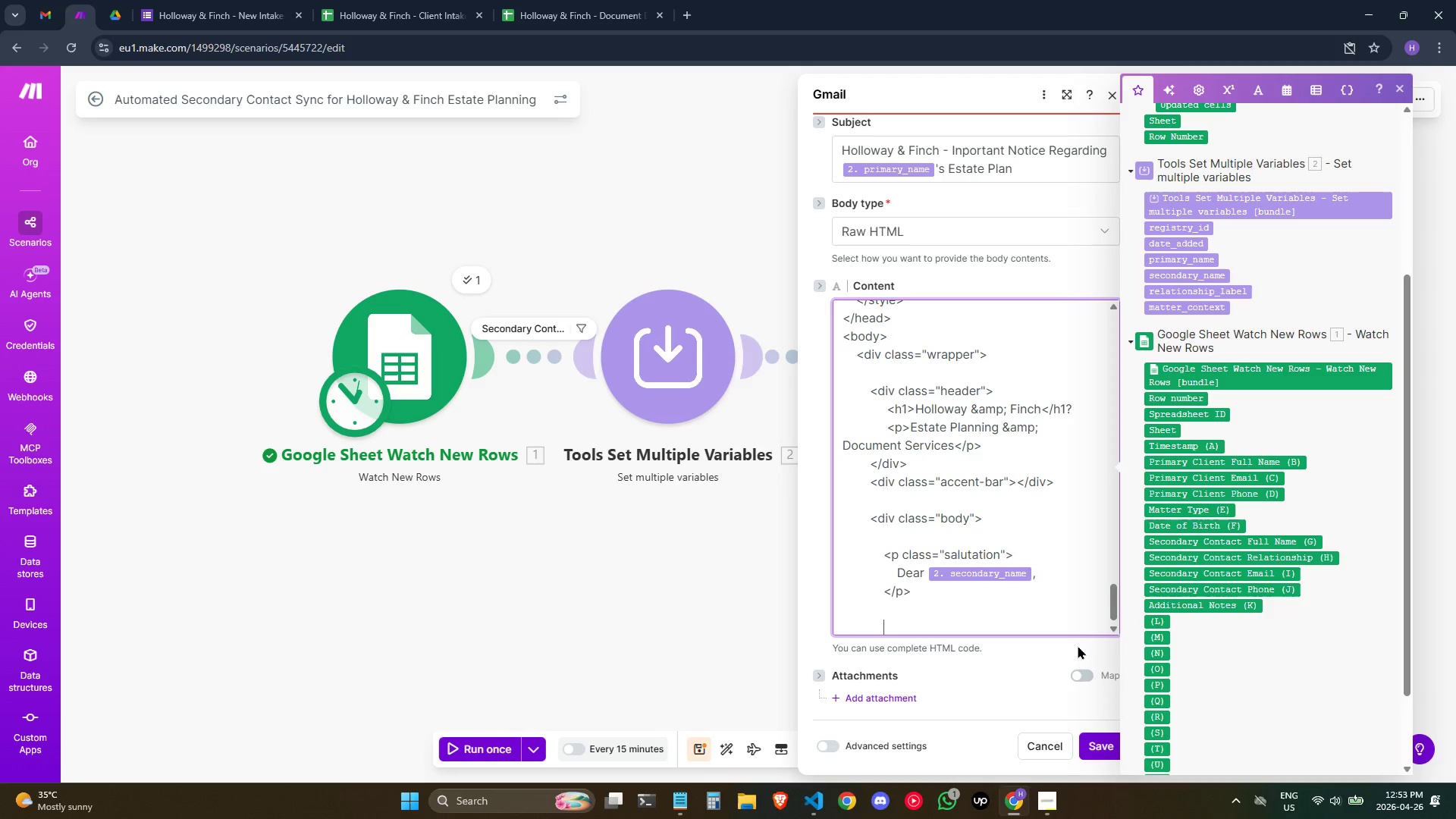 
type(<p class='body-tex)
key(Backspace)
key(Backspace)
key(Backspace)
key(Backspace)
key(Backspace)
key(Backspace)
key(Backspace)
key(Backspace)
key(Backspace)
type(")
 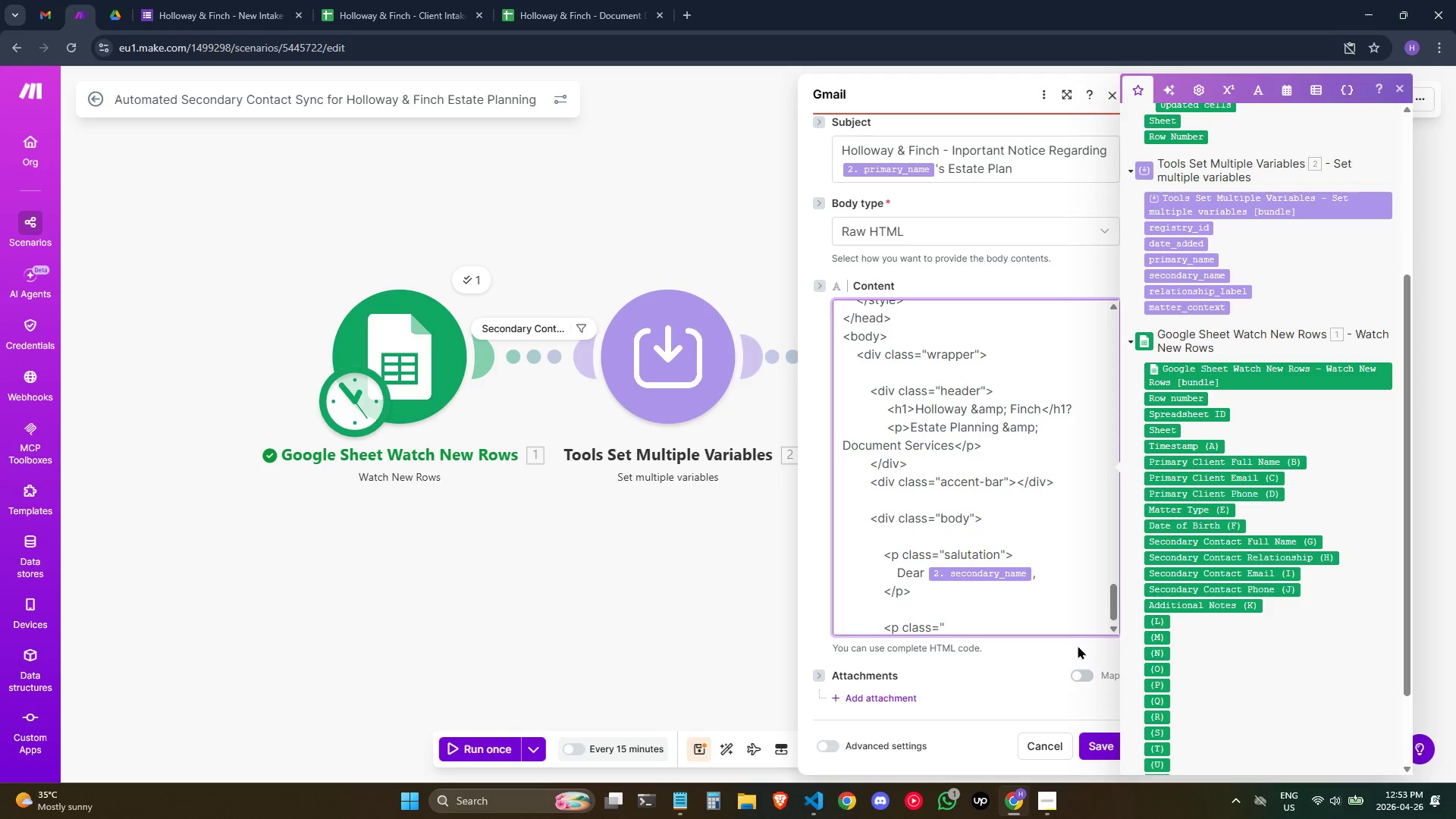 
type(body-text">)
 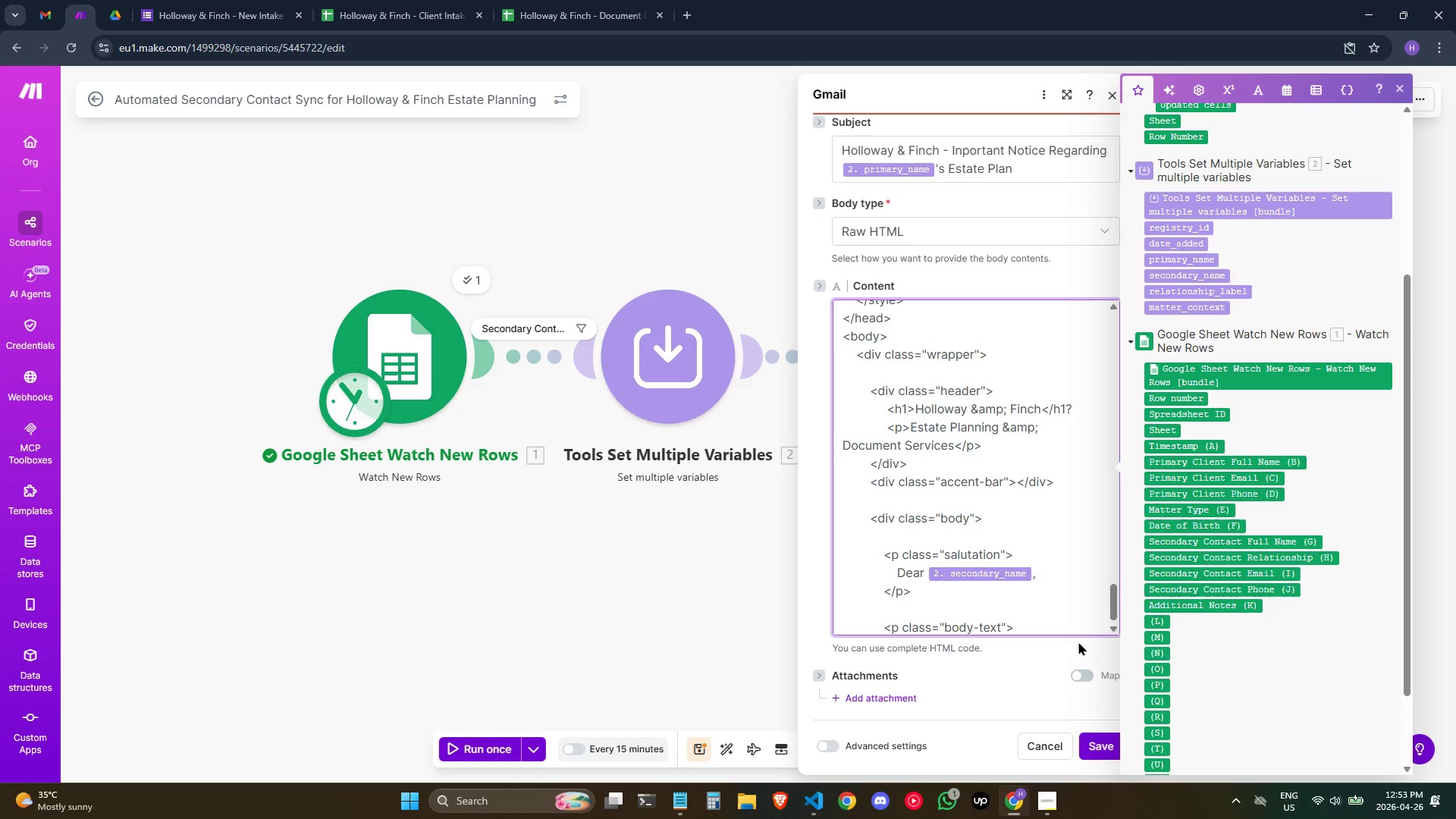 
key(Enter)
 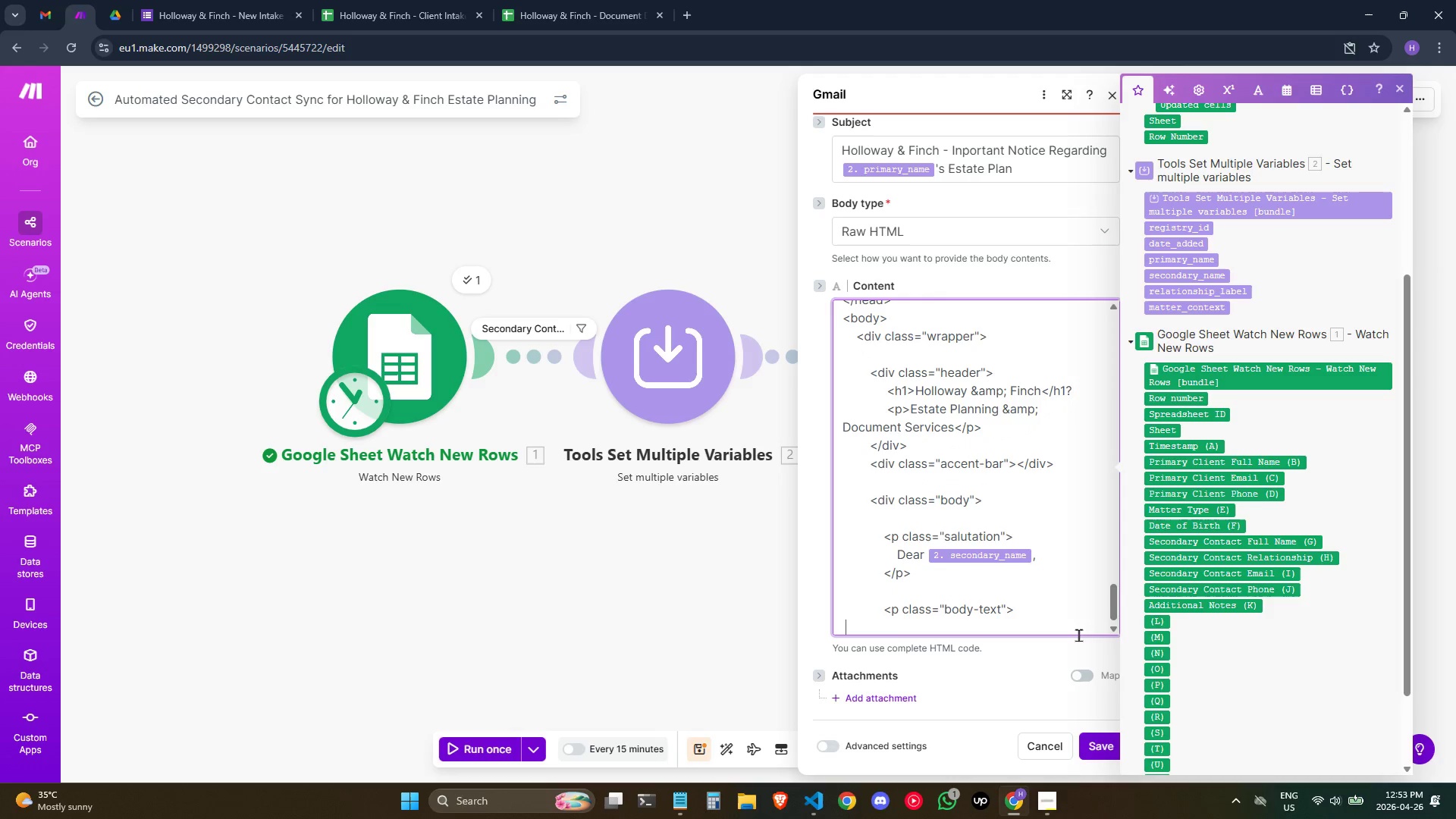 
hold_key(key=Space, duration=0.91)
 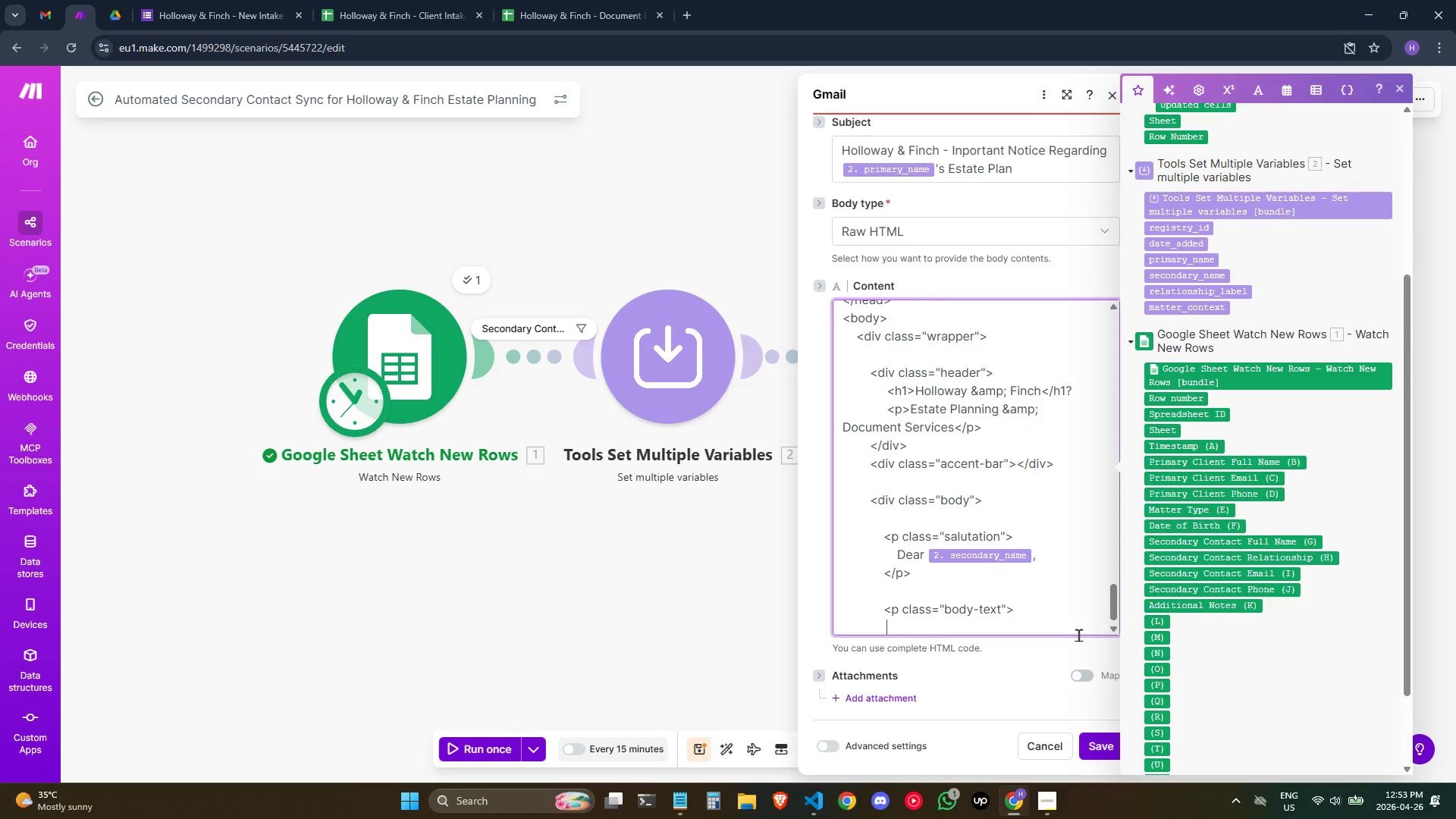 
type(     )
key(Backspace)
type(We are reaching pou)
key(Backspace)
key(Backspace)
key(Backspace)
type(out on behalf)
 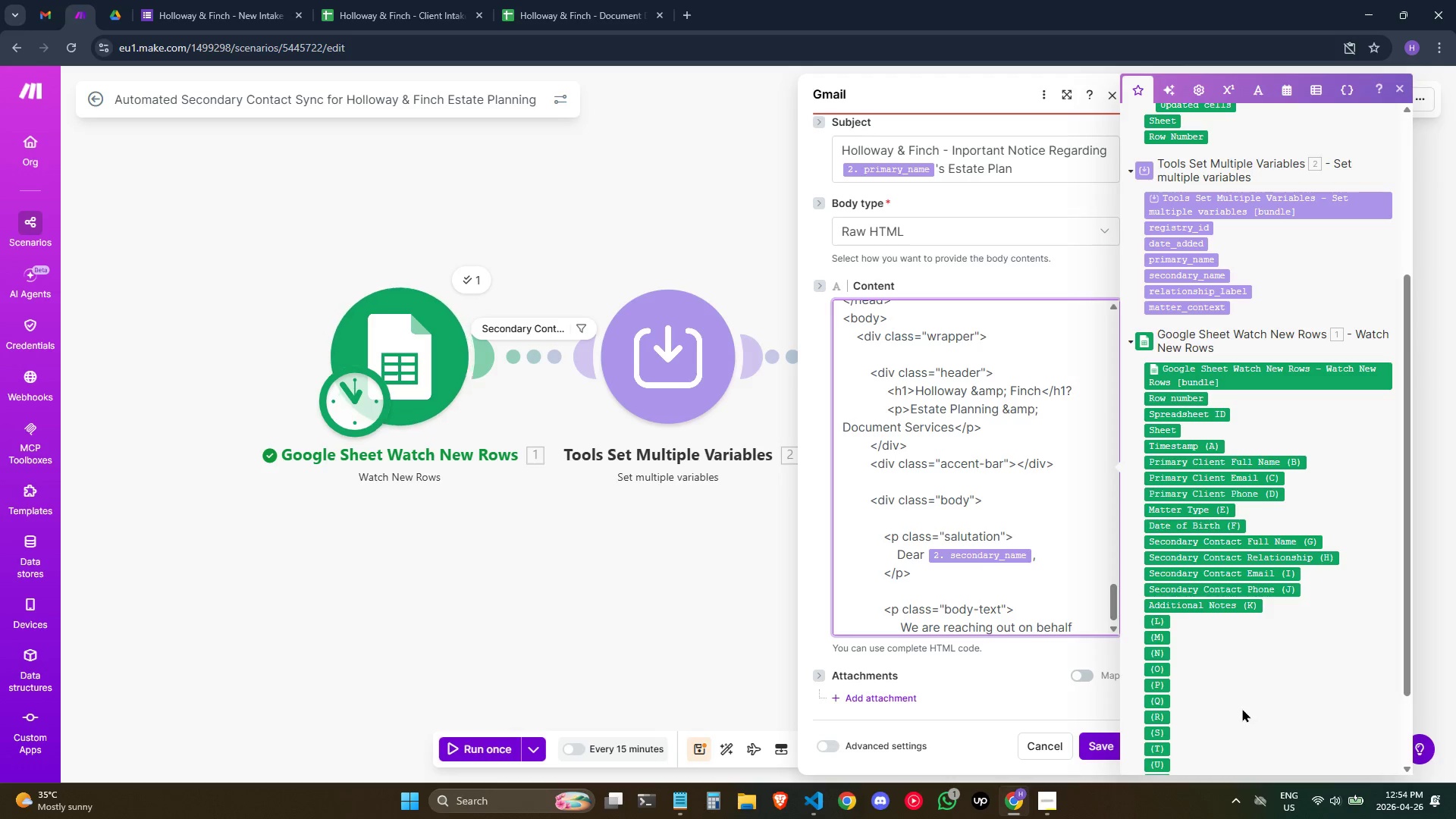 
type( of <strong>)
 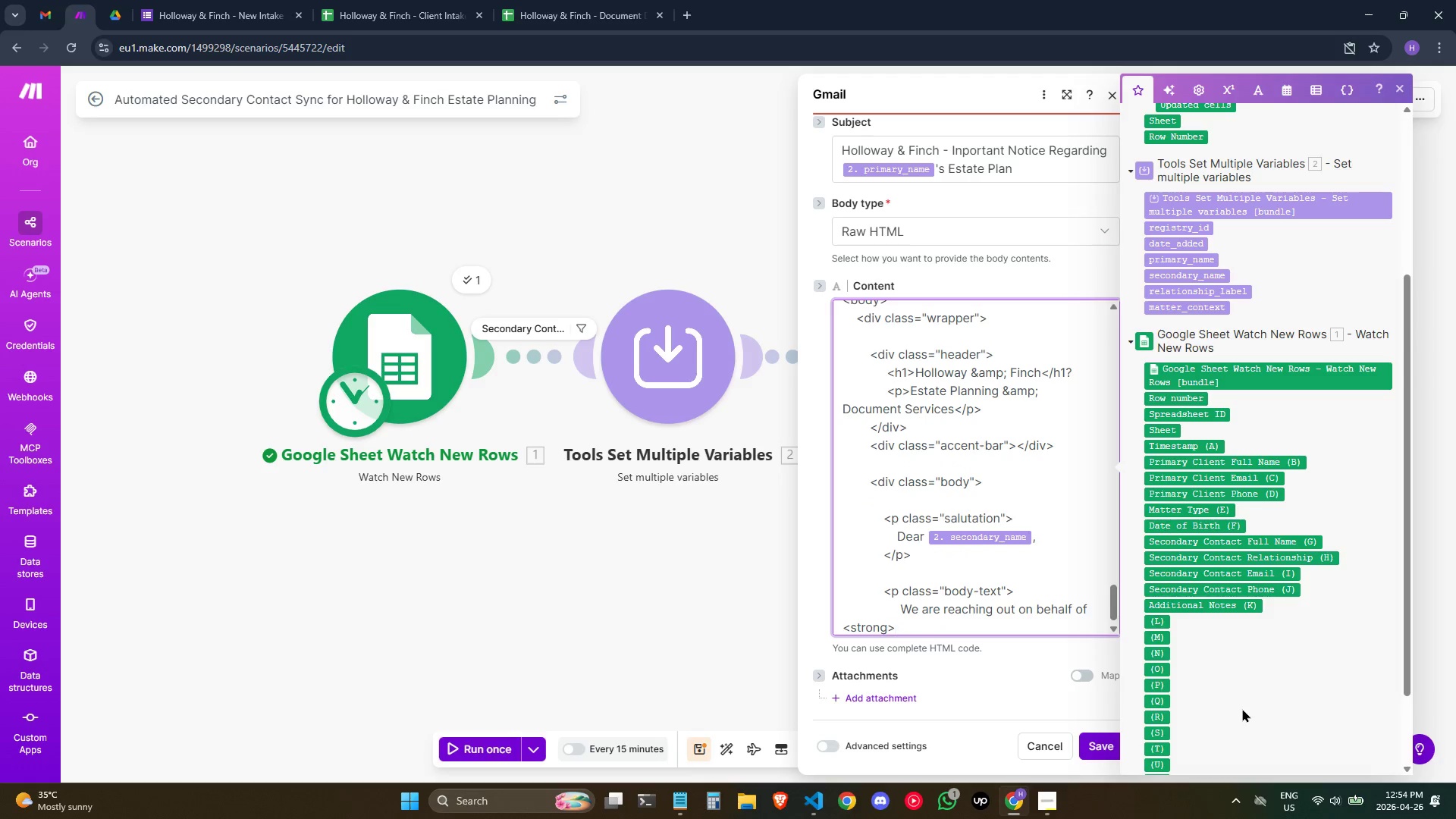 
key(Enter)
 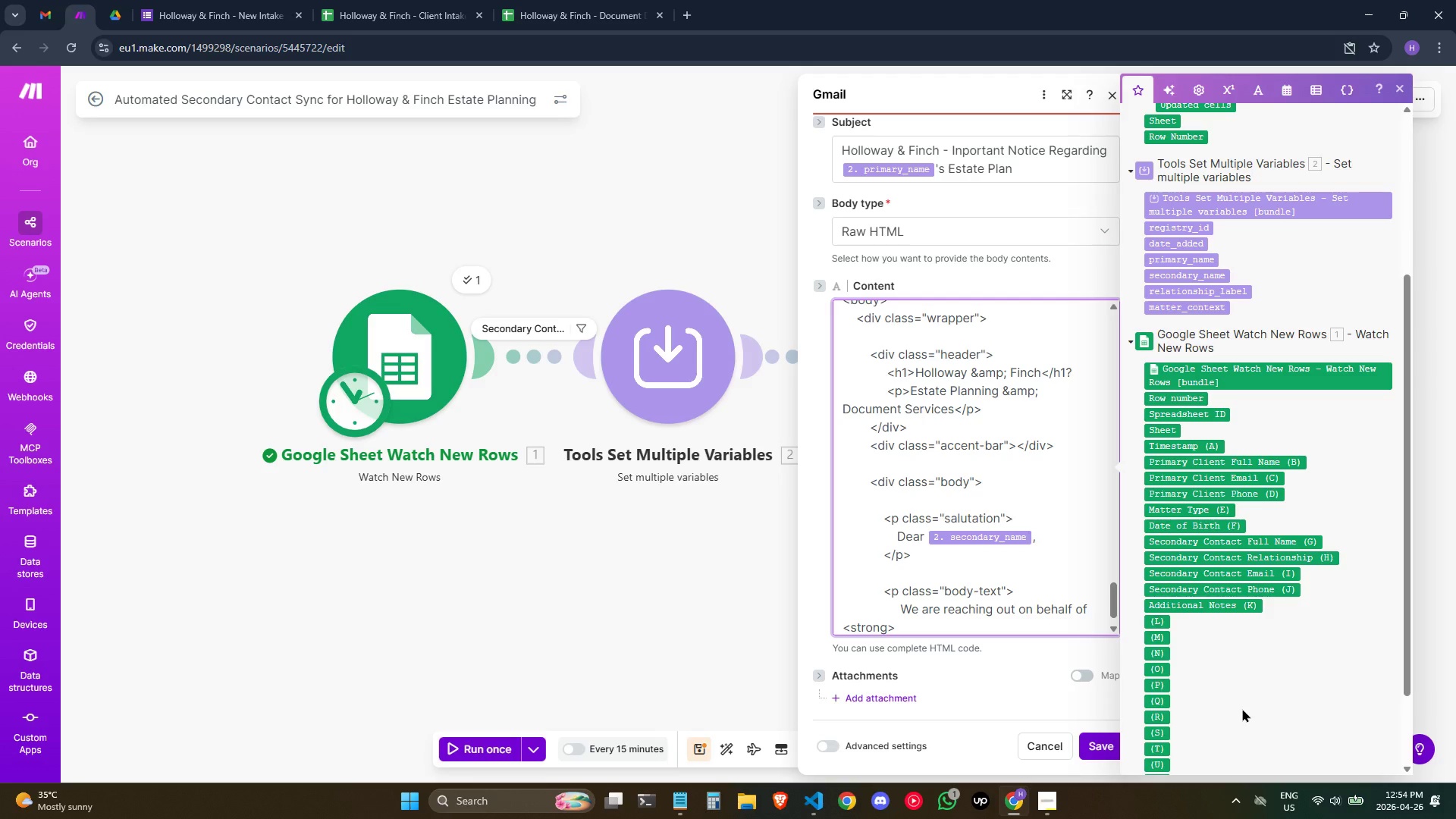 
key(Backspace)
 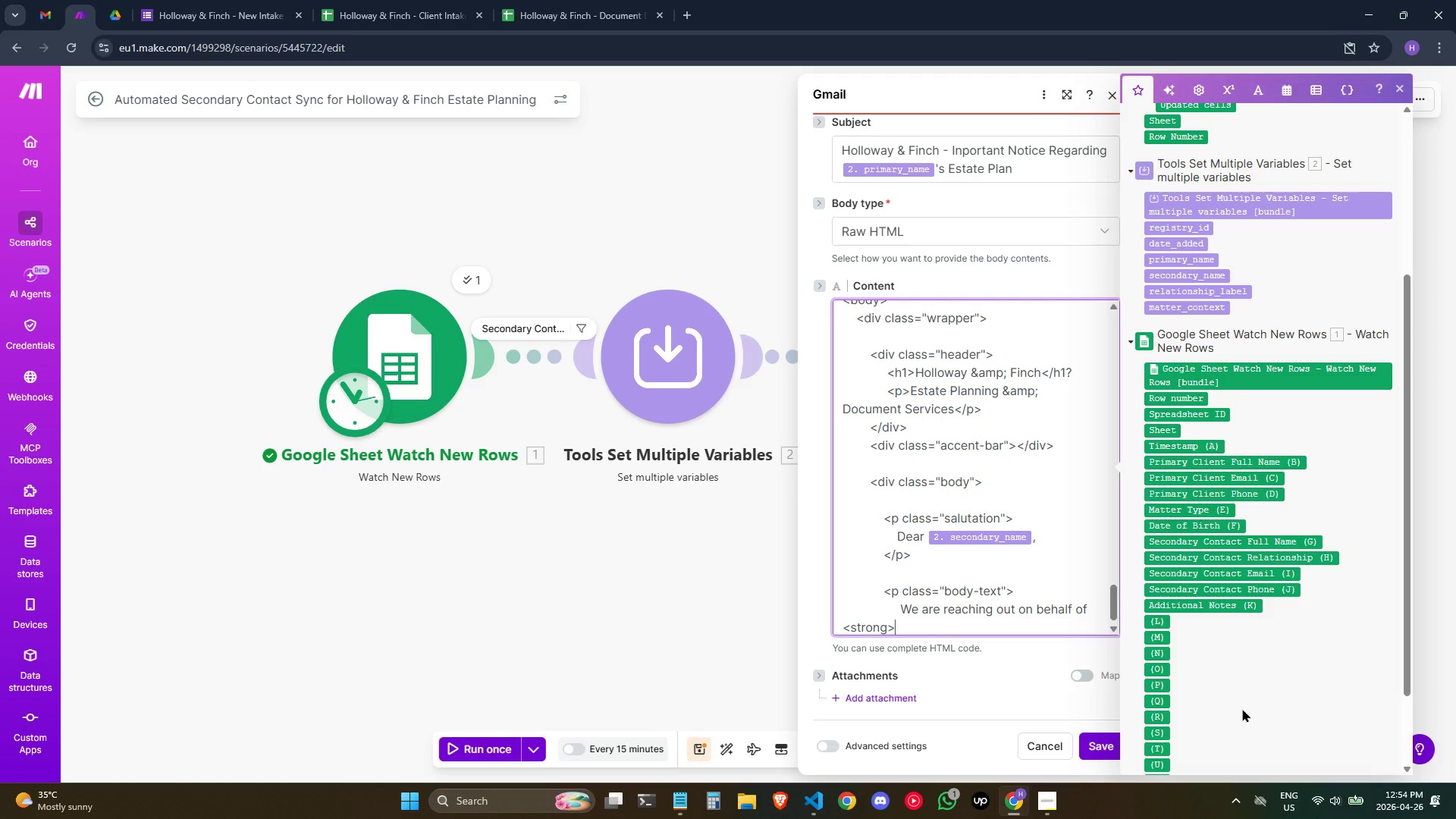 
key(Space)
 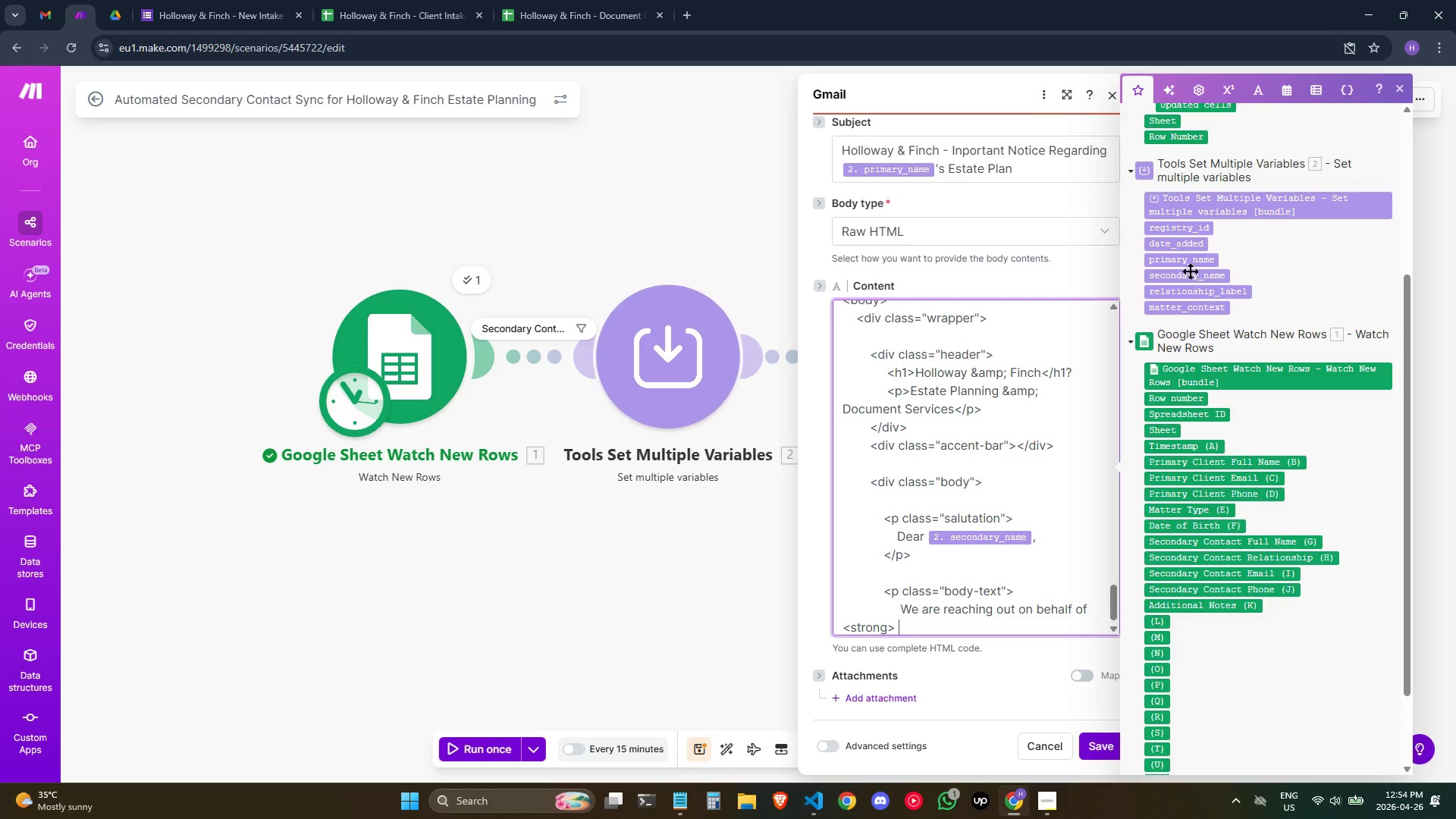 
left_click([1191, 262])
 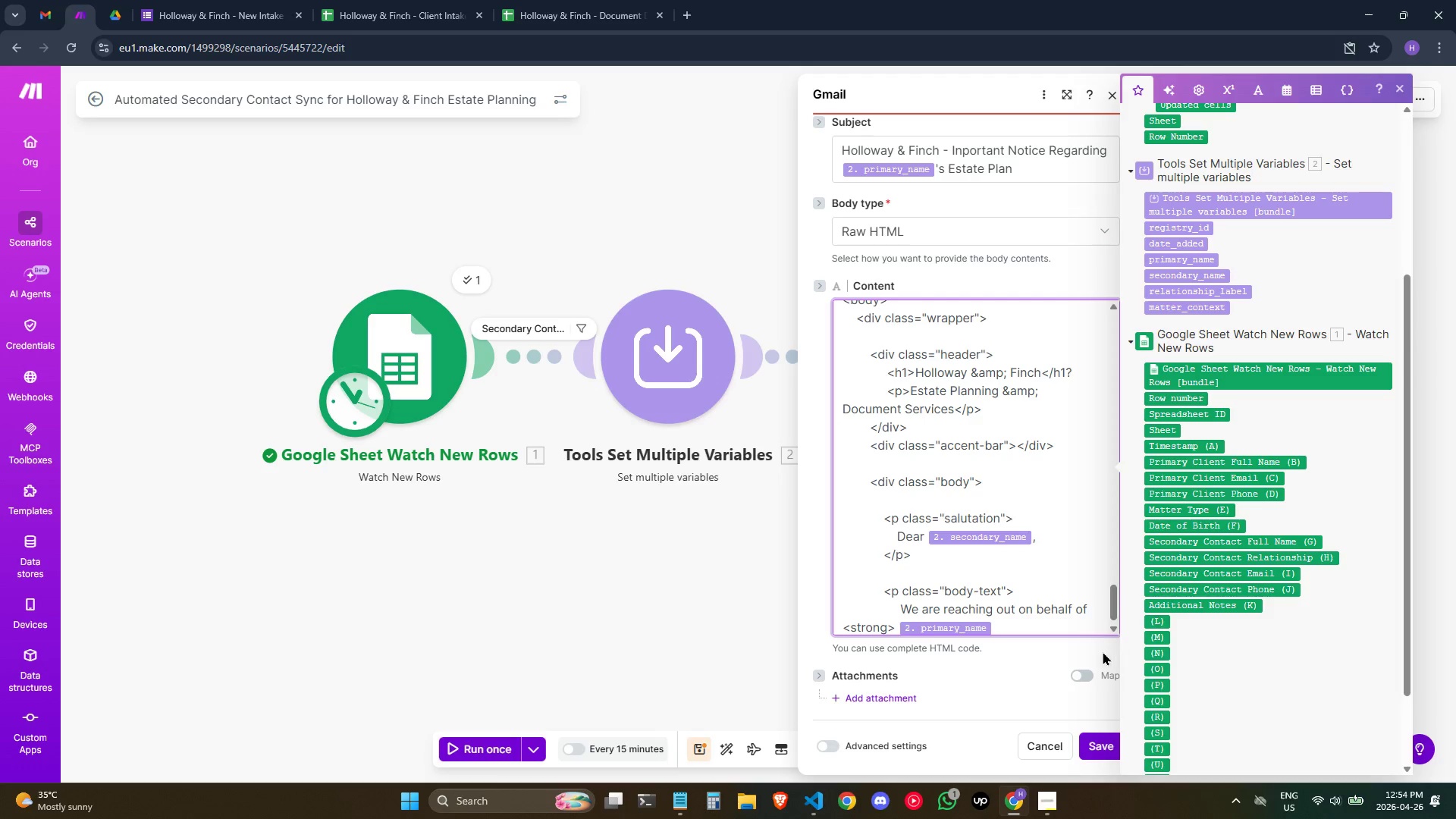 
scroll: coordinate [1066, 616], scroll_direction: down, amount: 3.0
 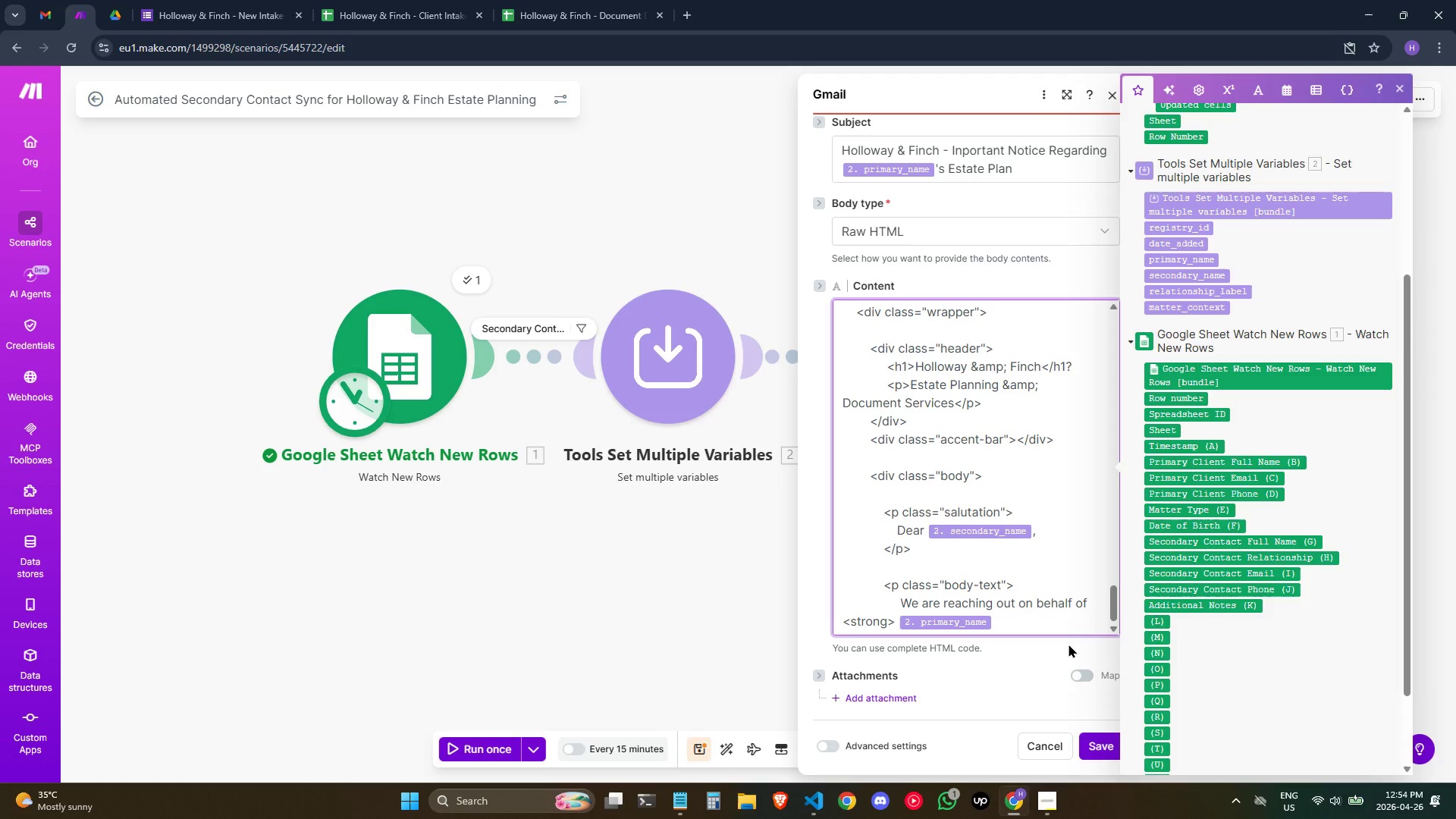 
type(<)
key(Backspace)
type(</)
key(Backspace)
type(strong>, who has engaged our firm to assist with)
 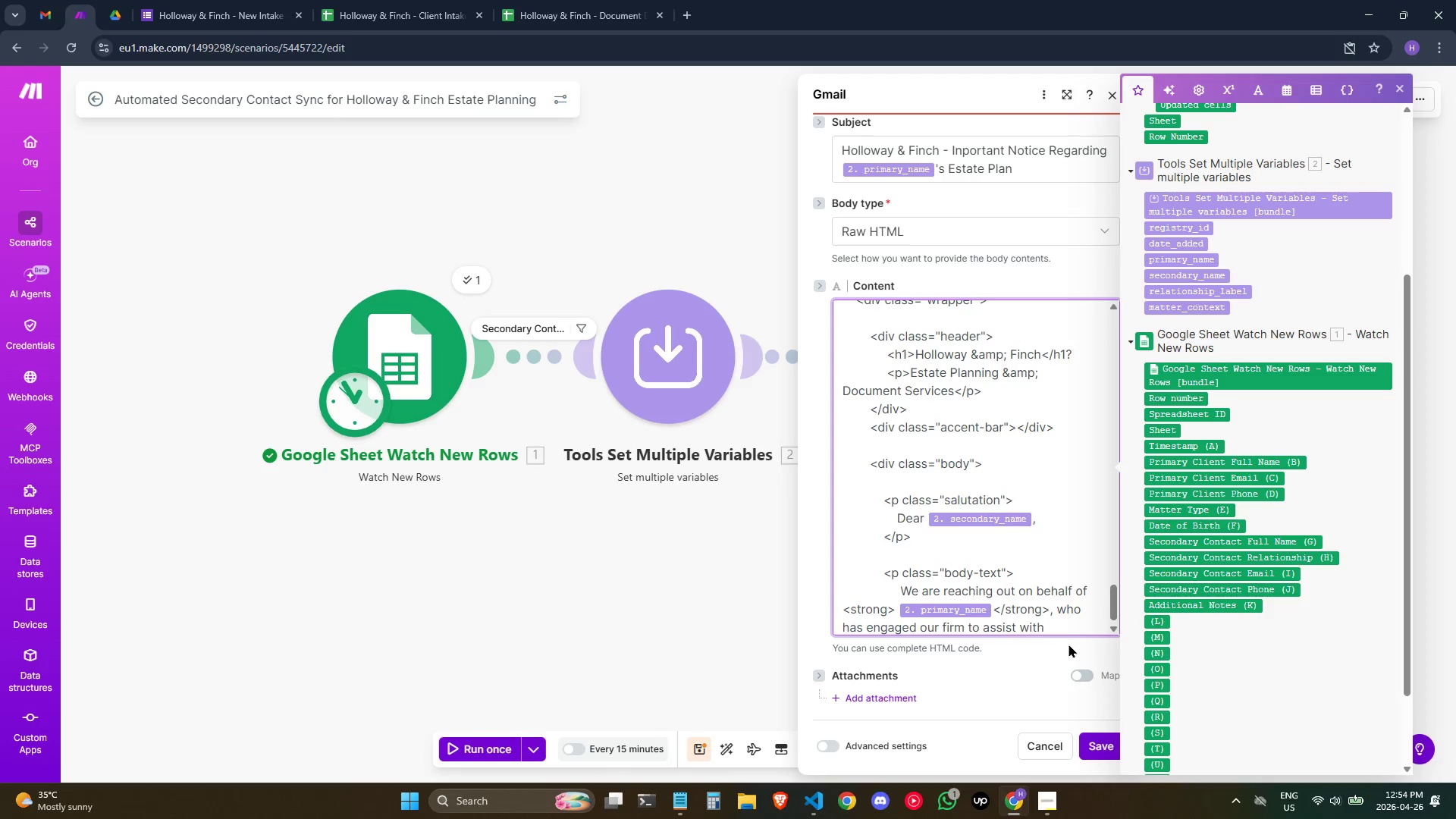 
wait(12.59)
 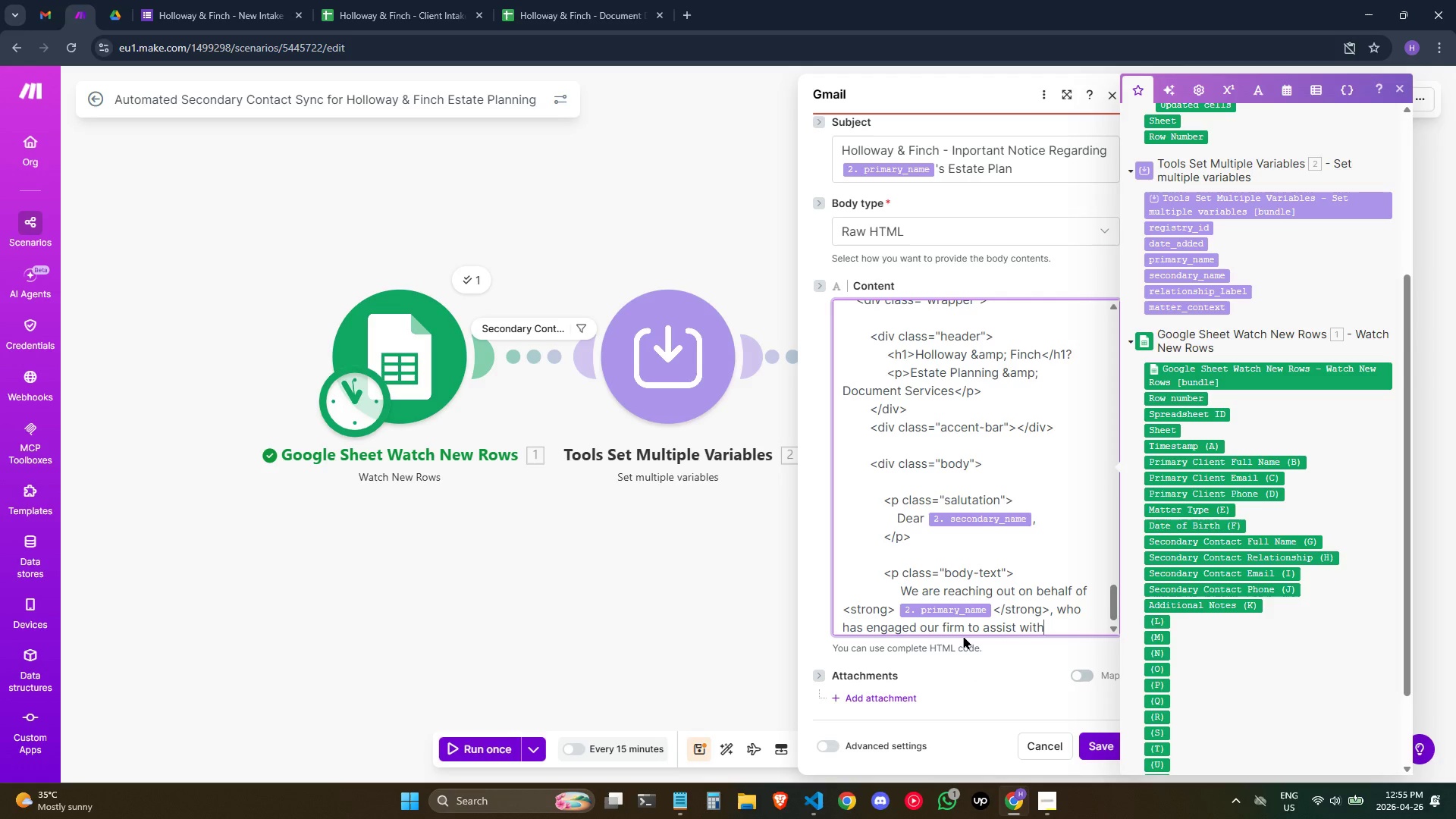 
type( ther)
key(Backspace)
type(ir )
 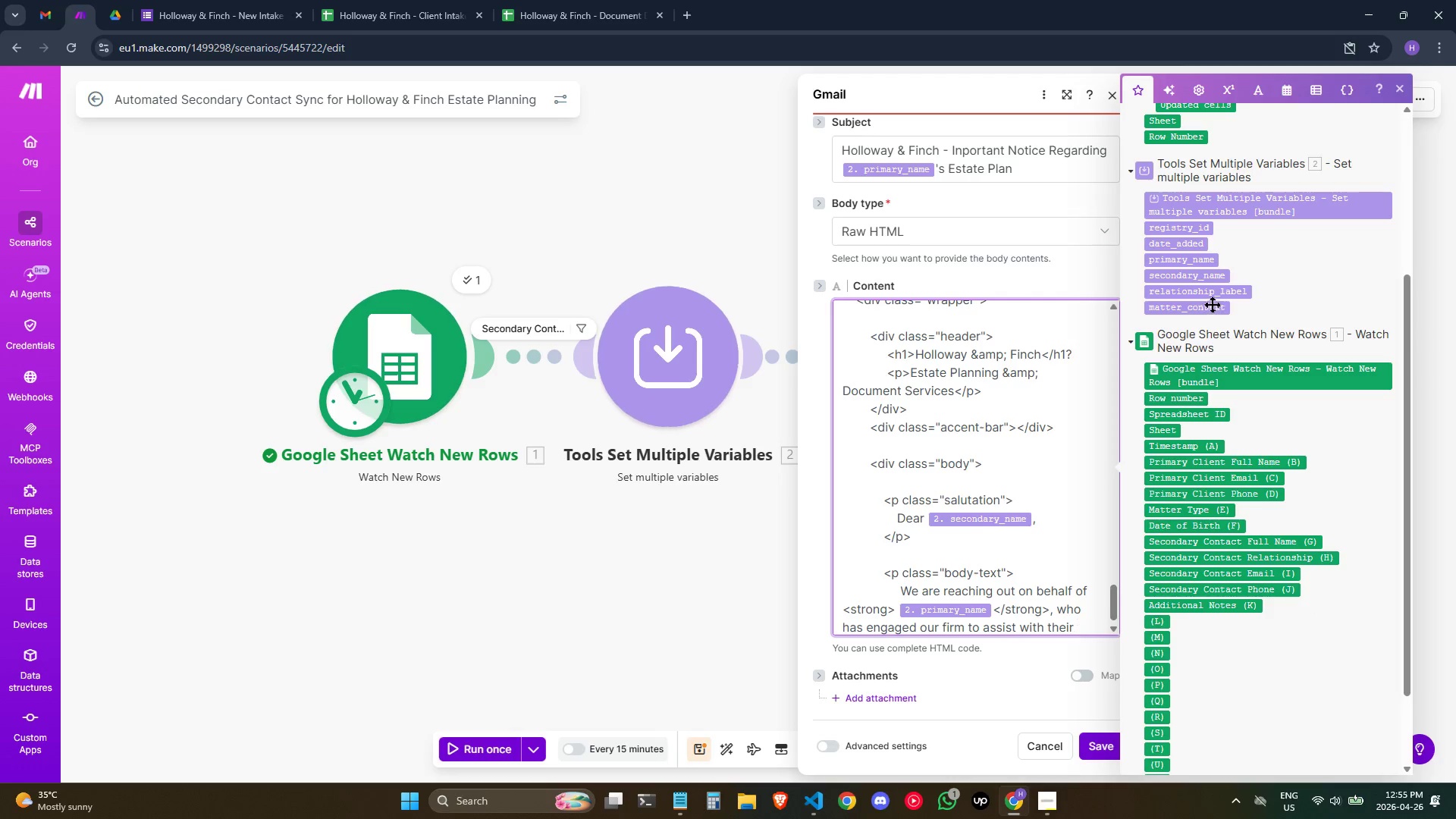 
left_click([1213, 307])
 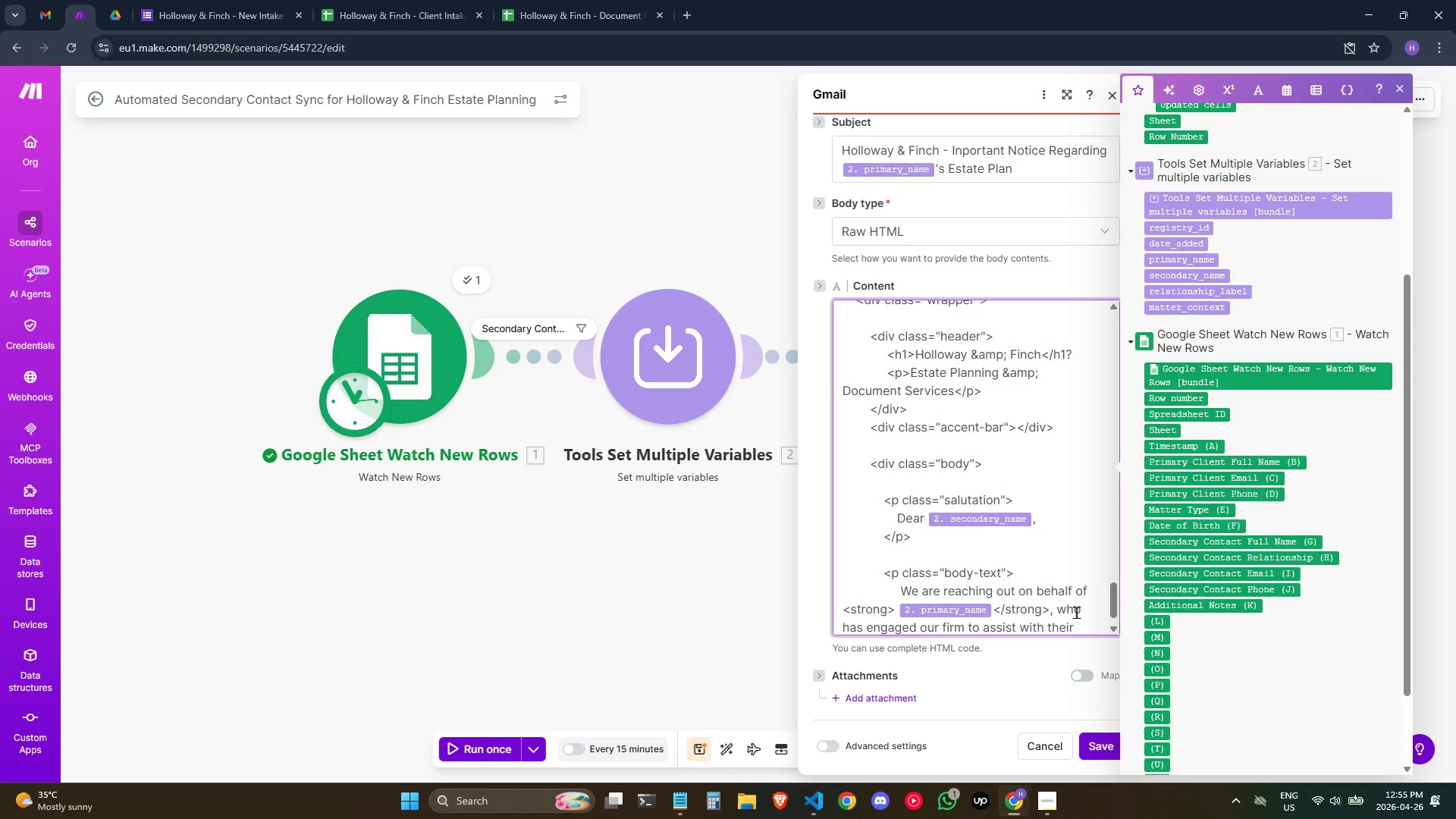 
scroll: coordinate [1029, 582], scroll_direction: down, amount: 3.0
 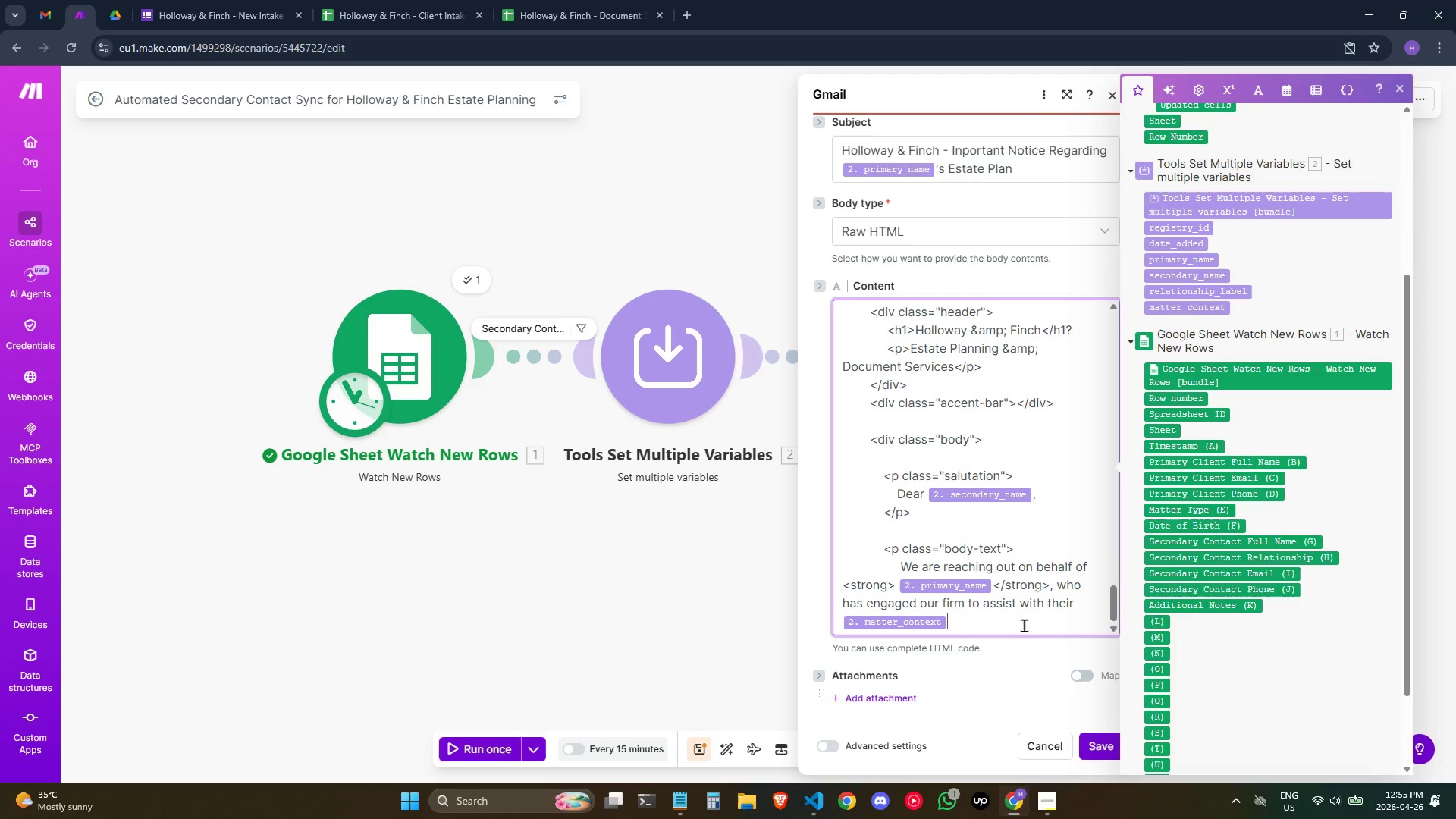 
key(Backspace)
 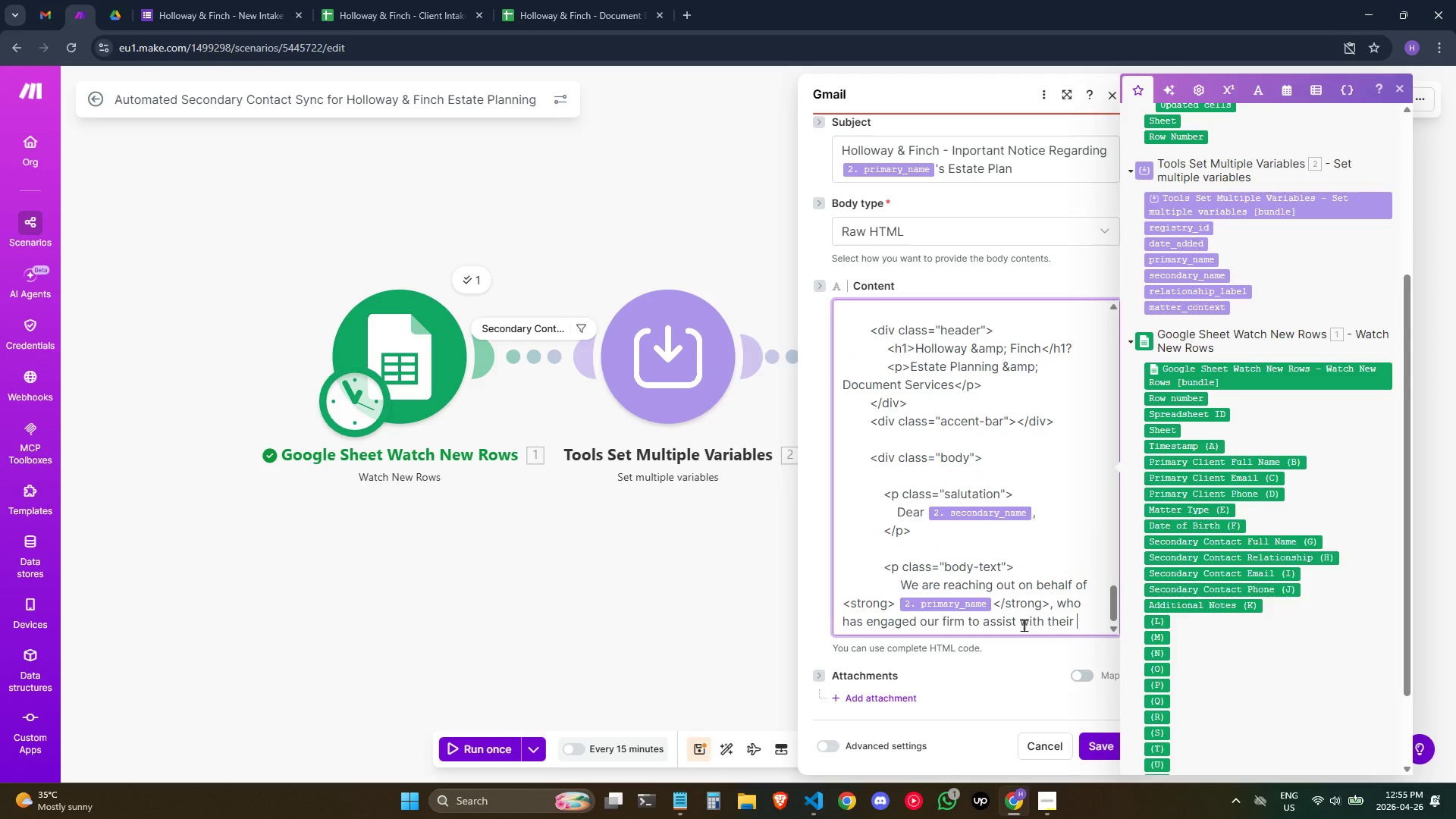 
key(Period)
 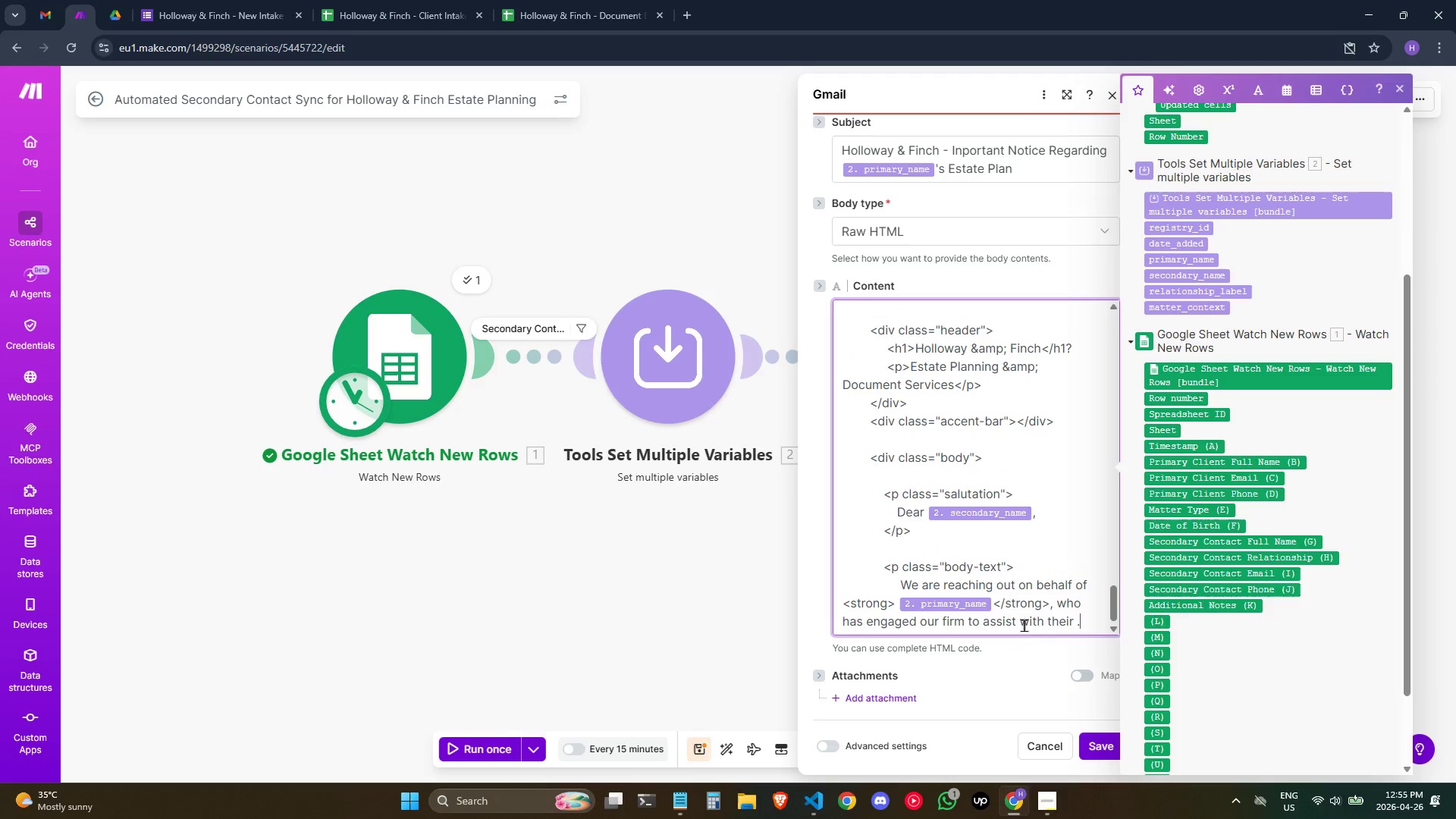 
key(Space)
 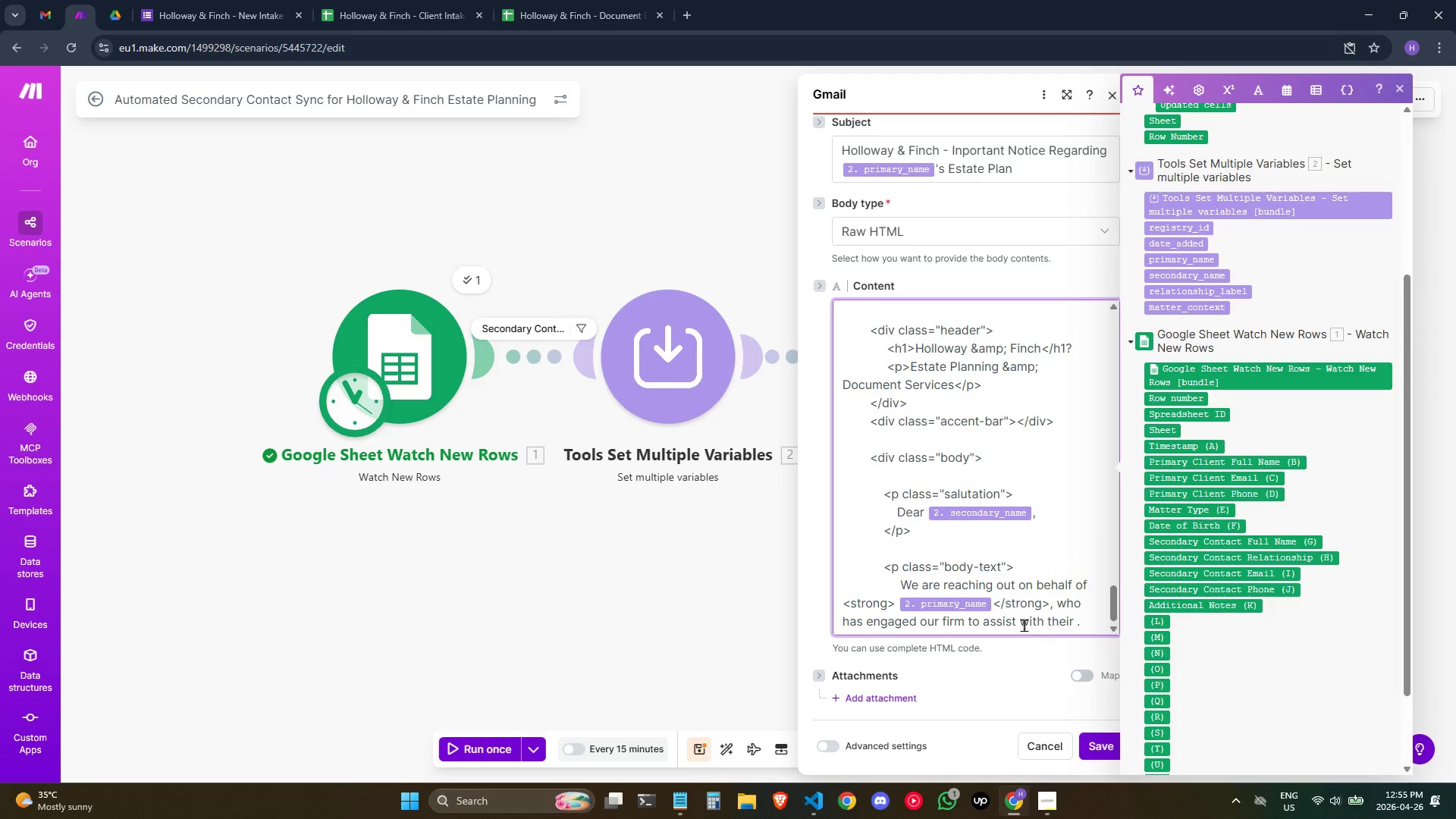 
key(Backspace)
 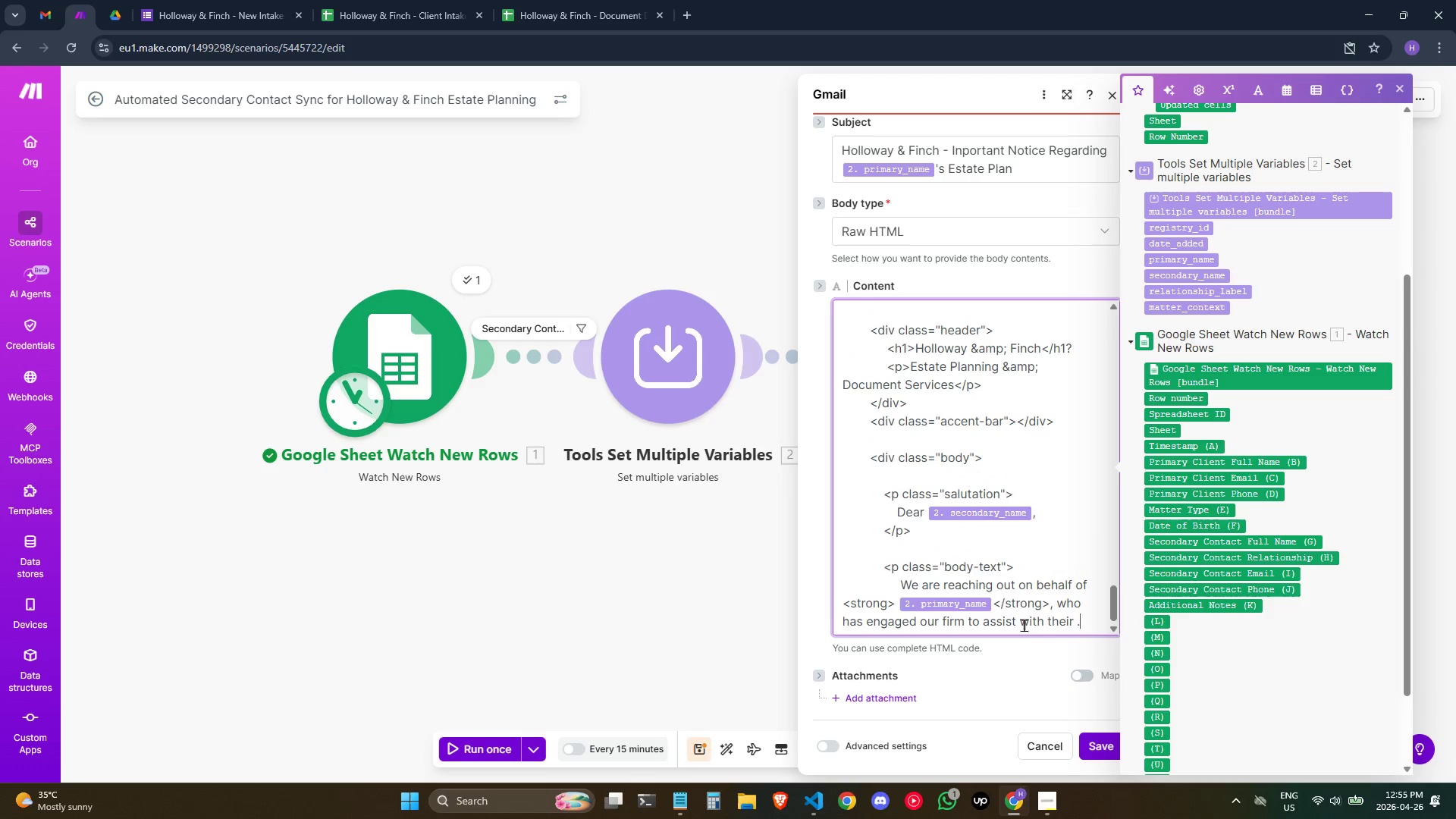 
key(Backspace)
 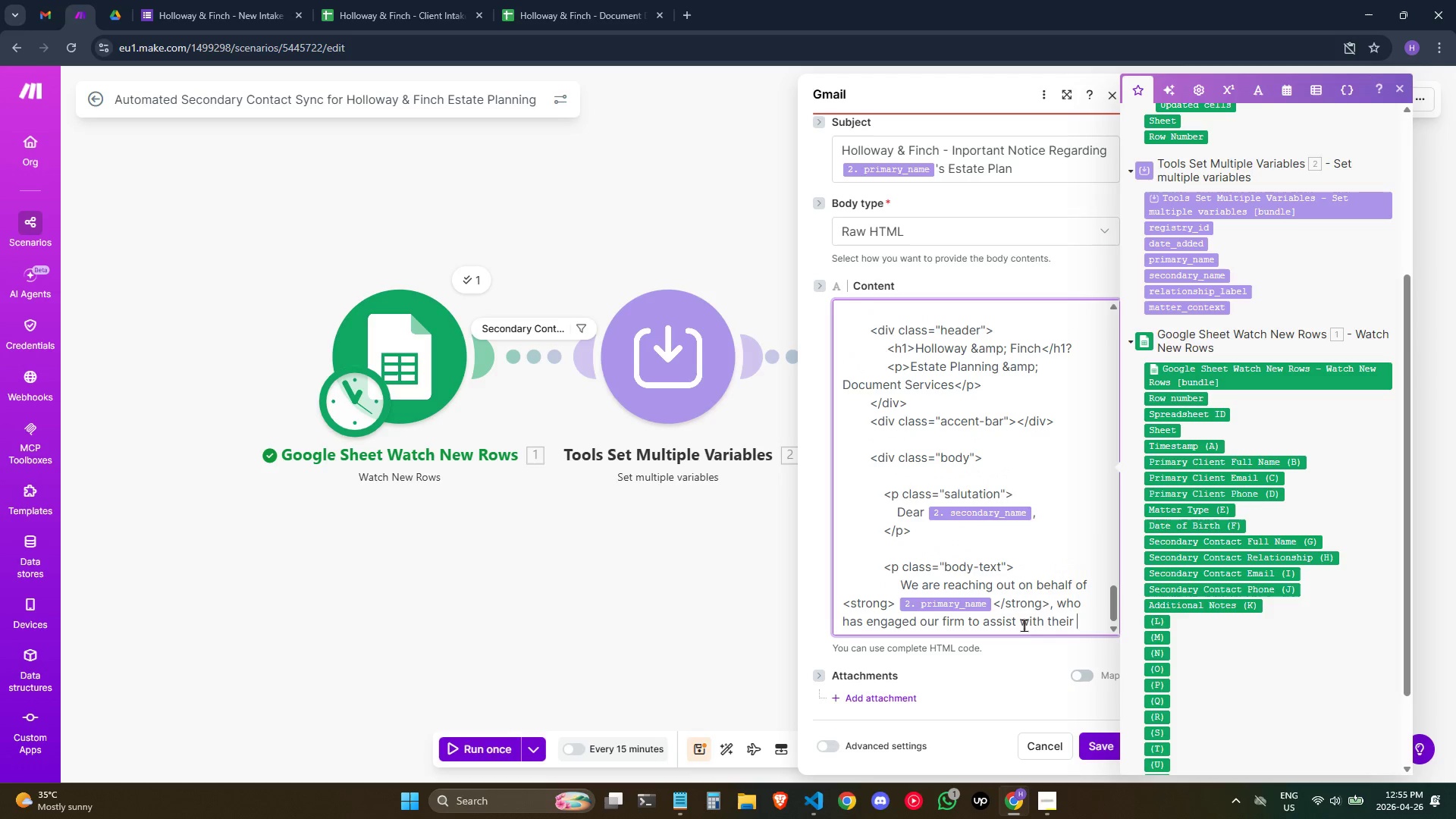 
key(Backspace)
 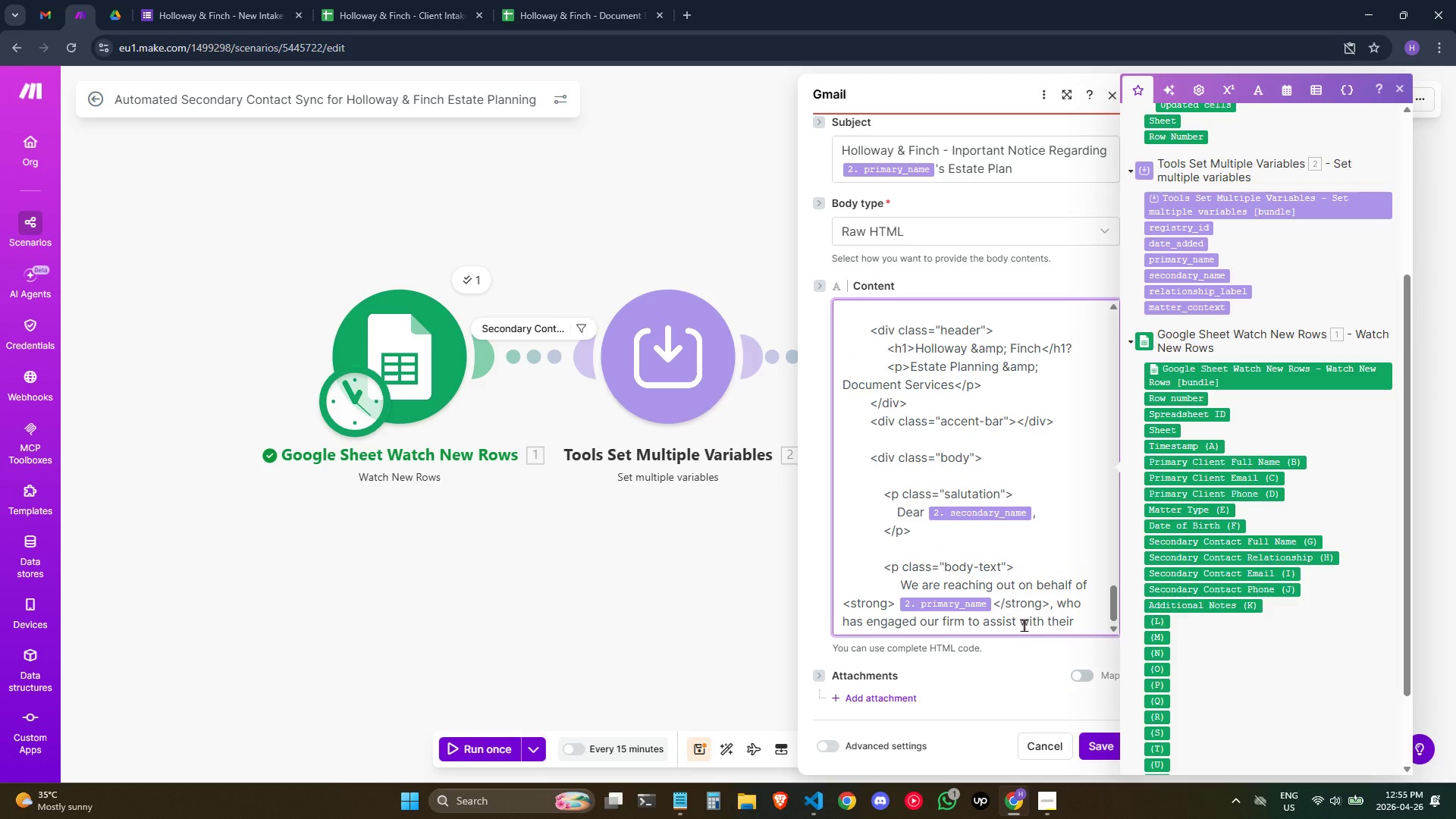 
key(Period)
 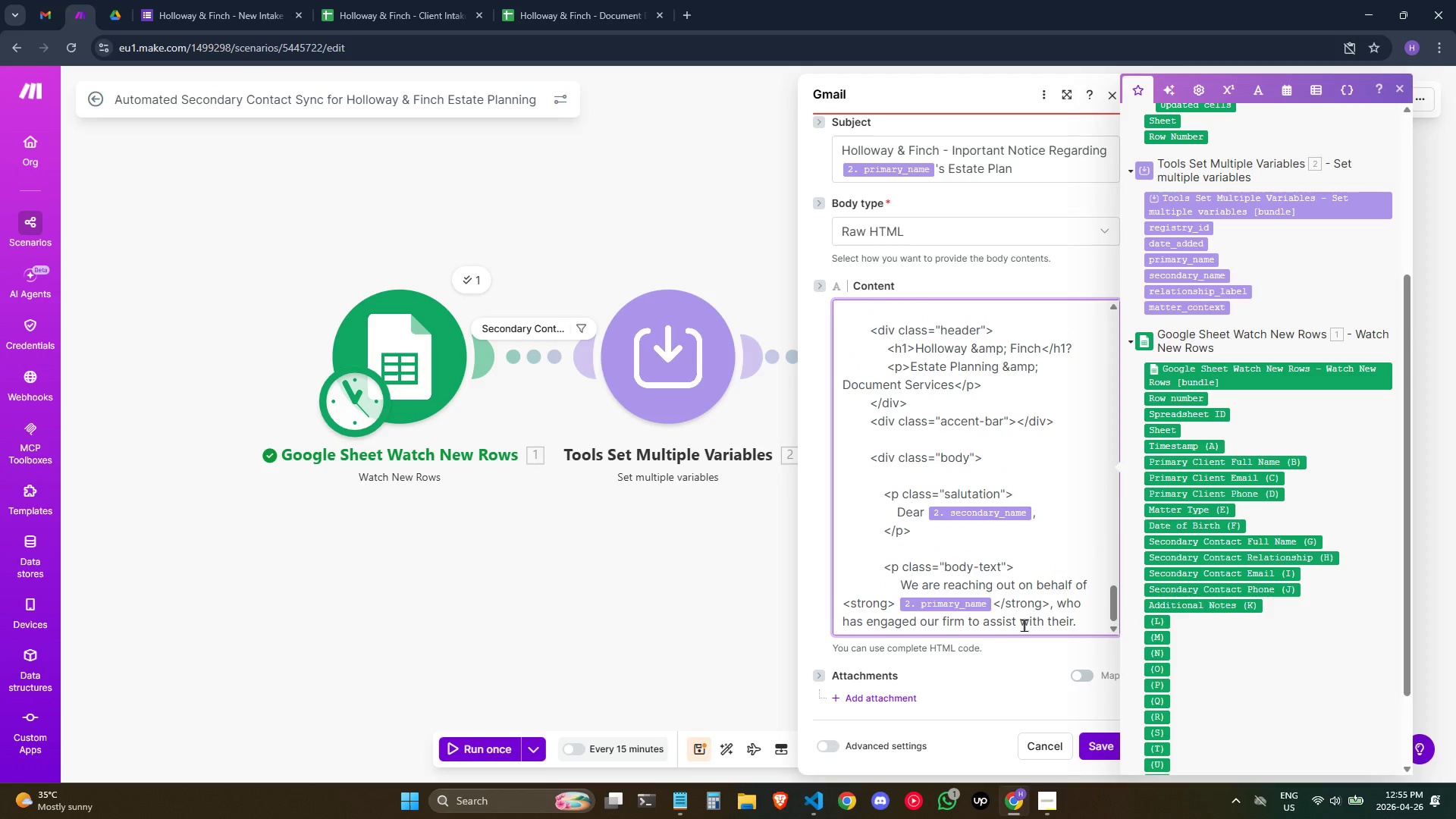 
key(Space)
 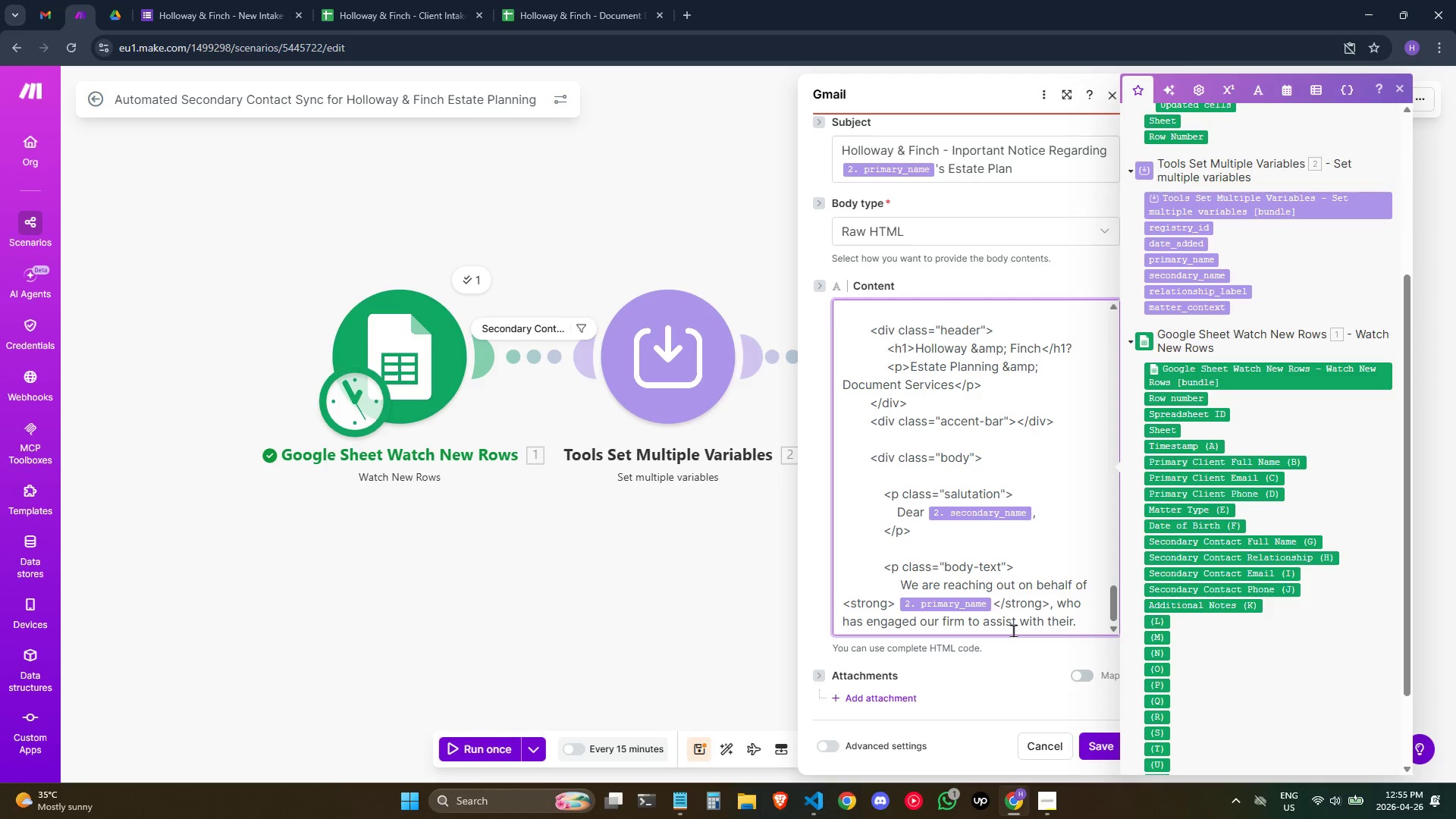 
type(As the dei)
key(Backspace)
type(signed)
key(Backspace)
key(Backspace)
type(ated secondary contact - and a trusted individual in thei s)
key(Backspace)
type(es)
key(Backspace)
key(Backspace)
key(Backspace)
type(r estatk)
key(Backspace)
type(e)
 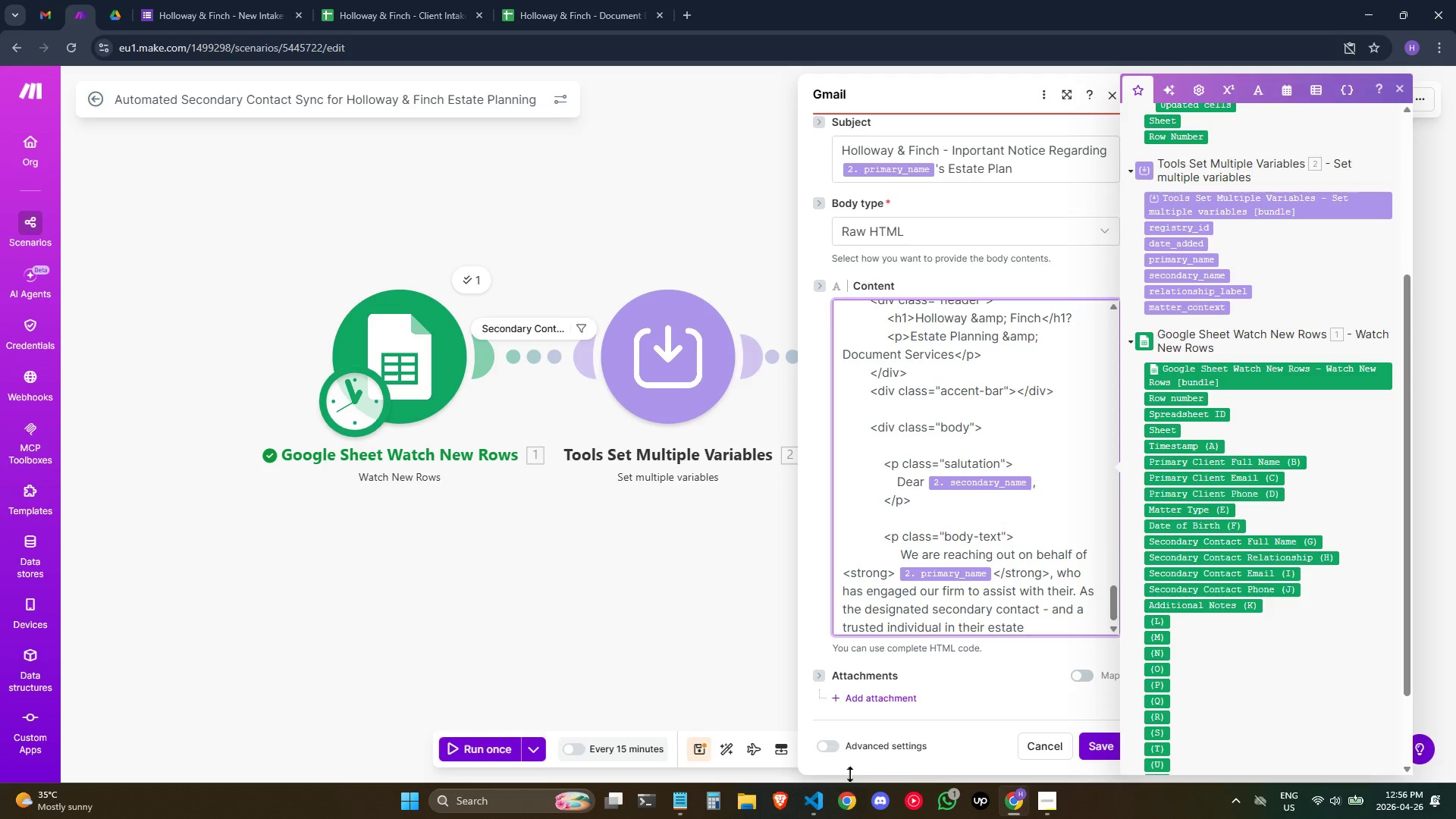 
wait(34.24)
 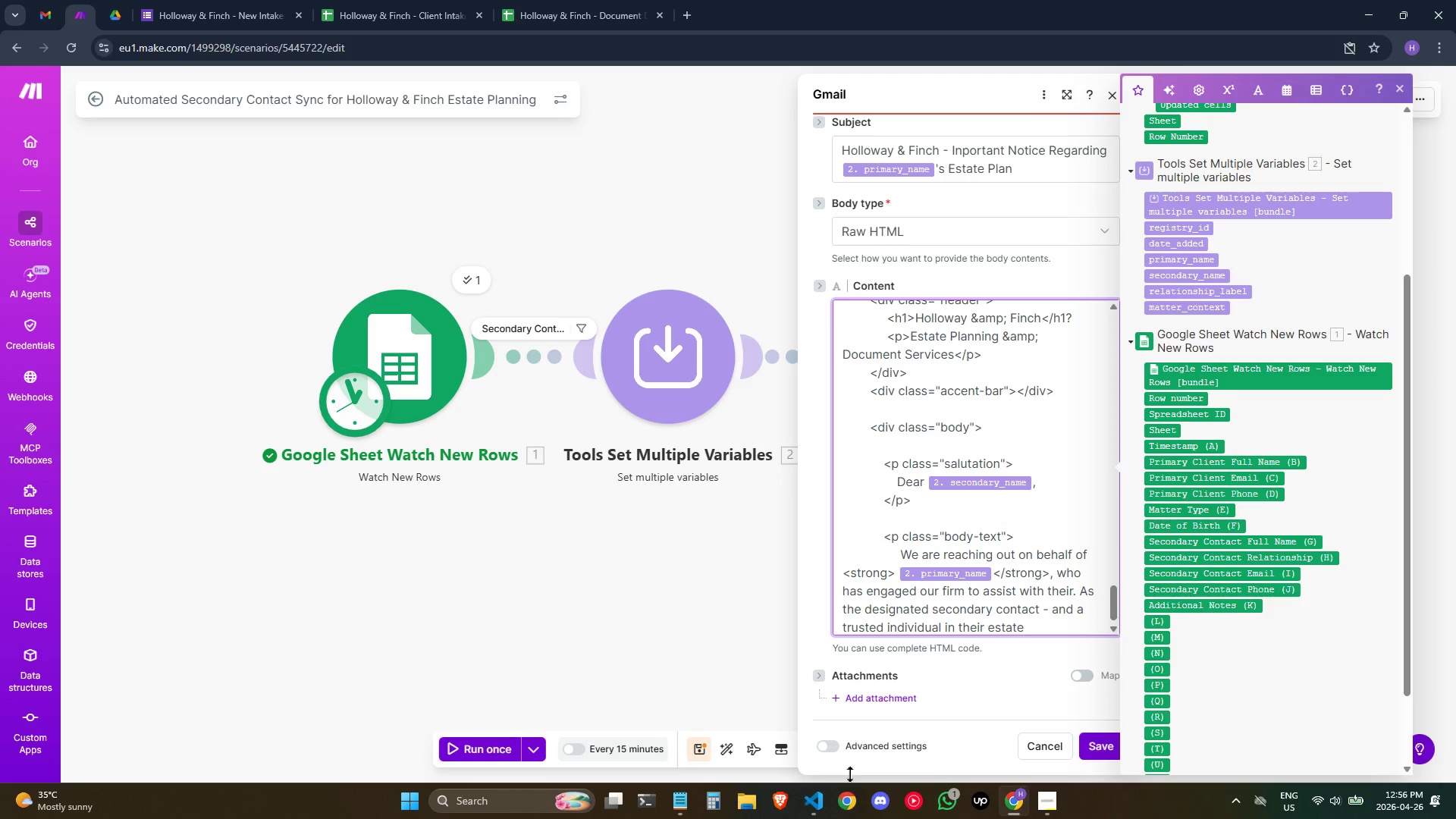 
type( planning )
 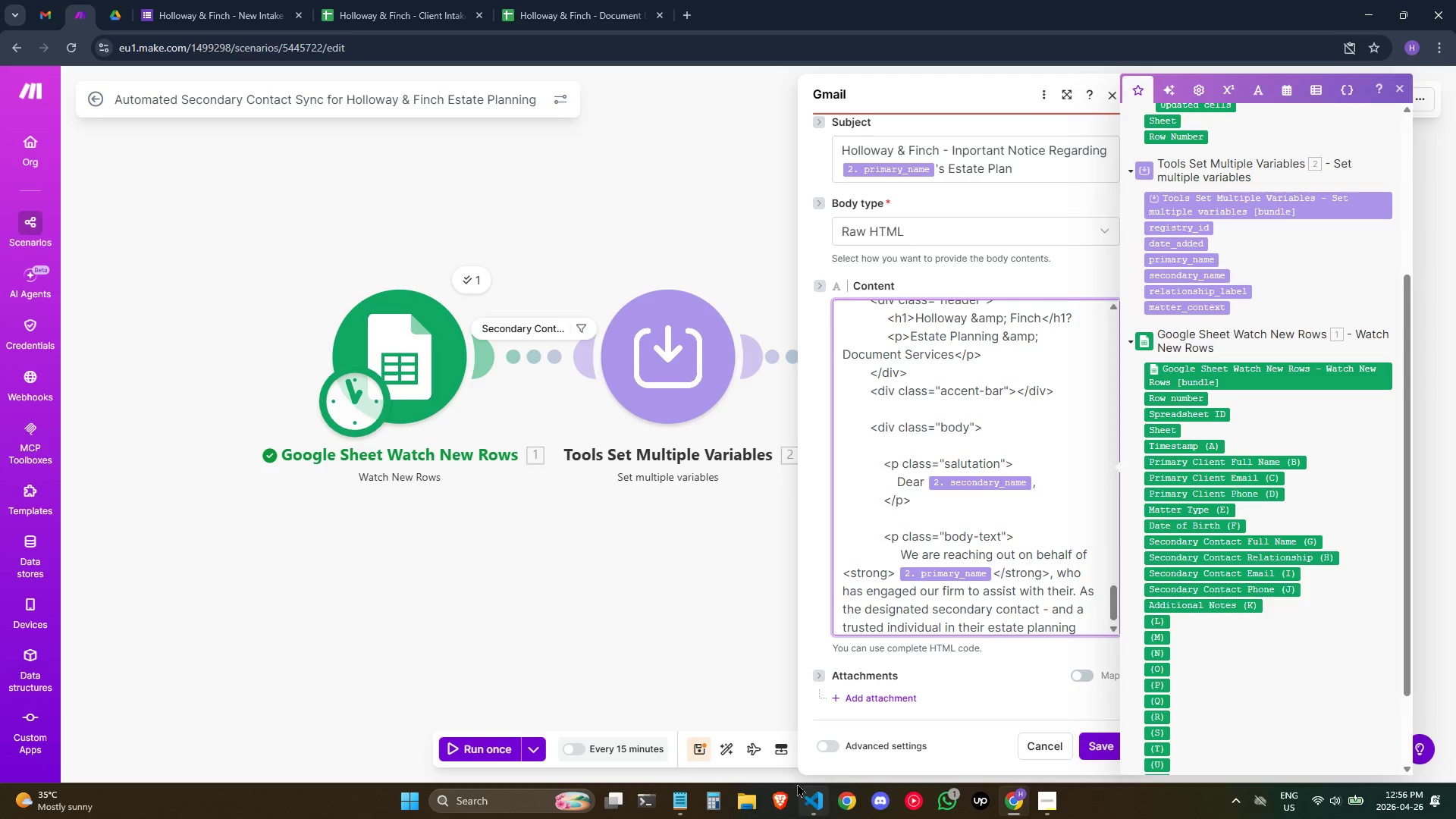 
wait(11.3)
 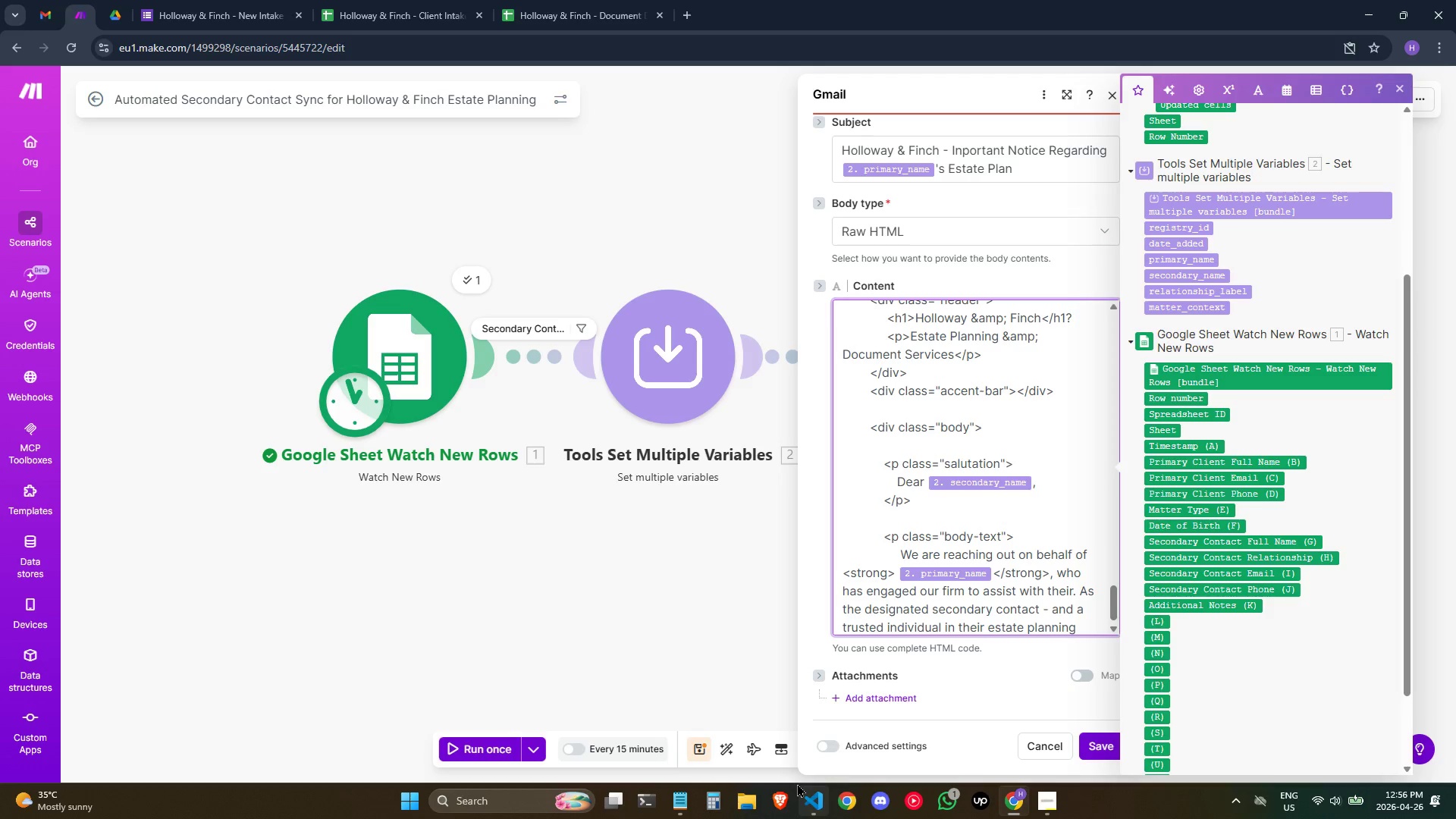 
left_click_drag(start_coordinate=[935, 602], to_coordinate=[936, 607])
 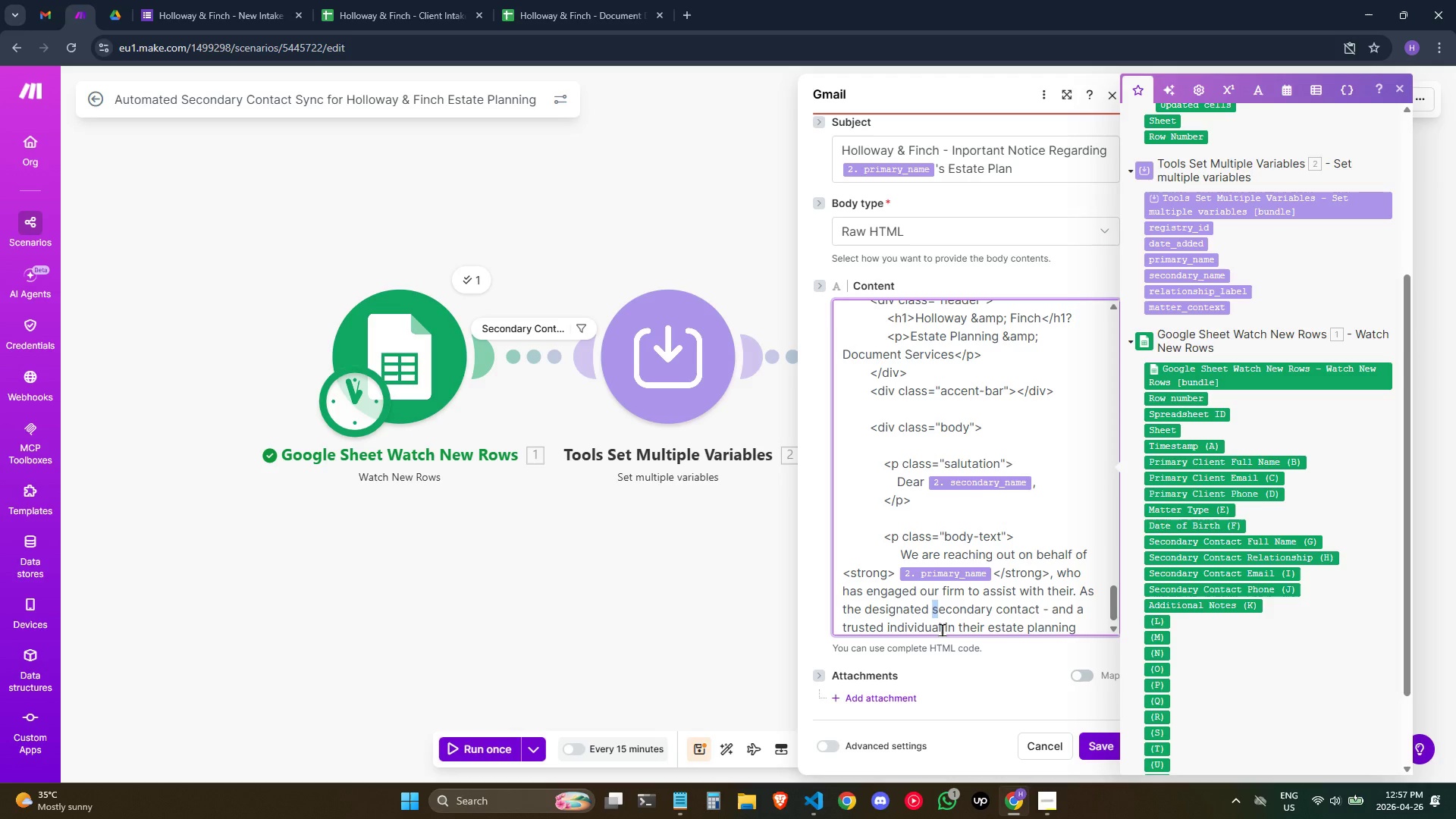 
key(ArrowLeft)
 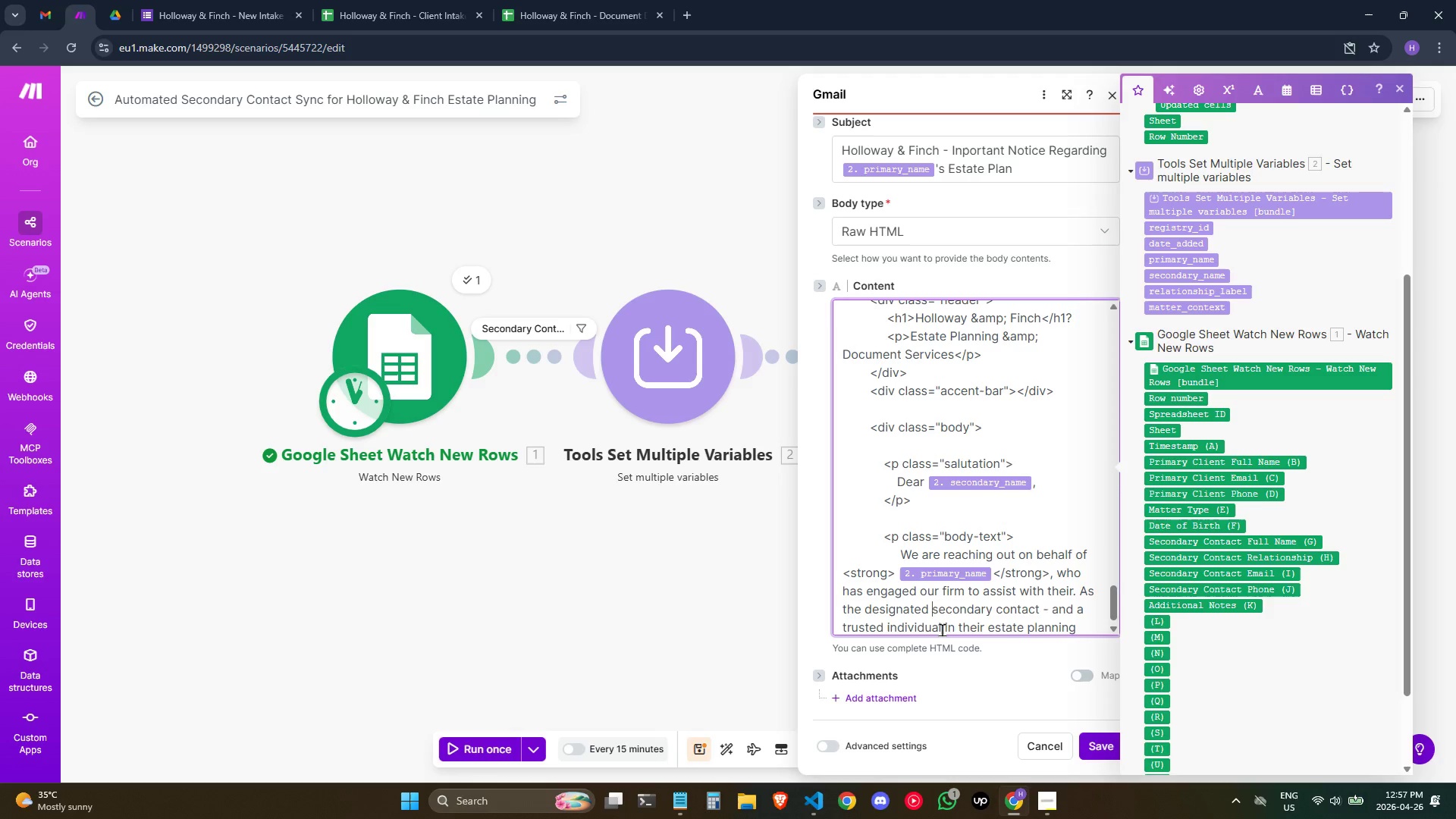 
key(Enter)
 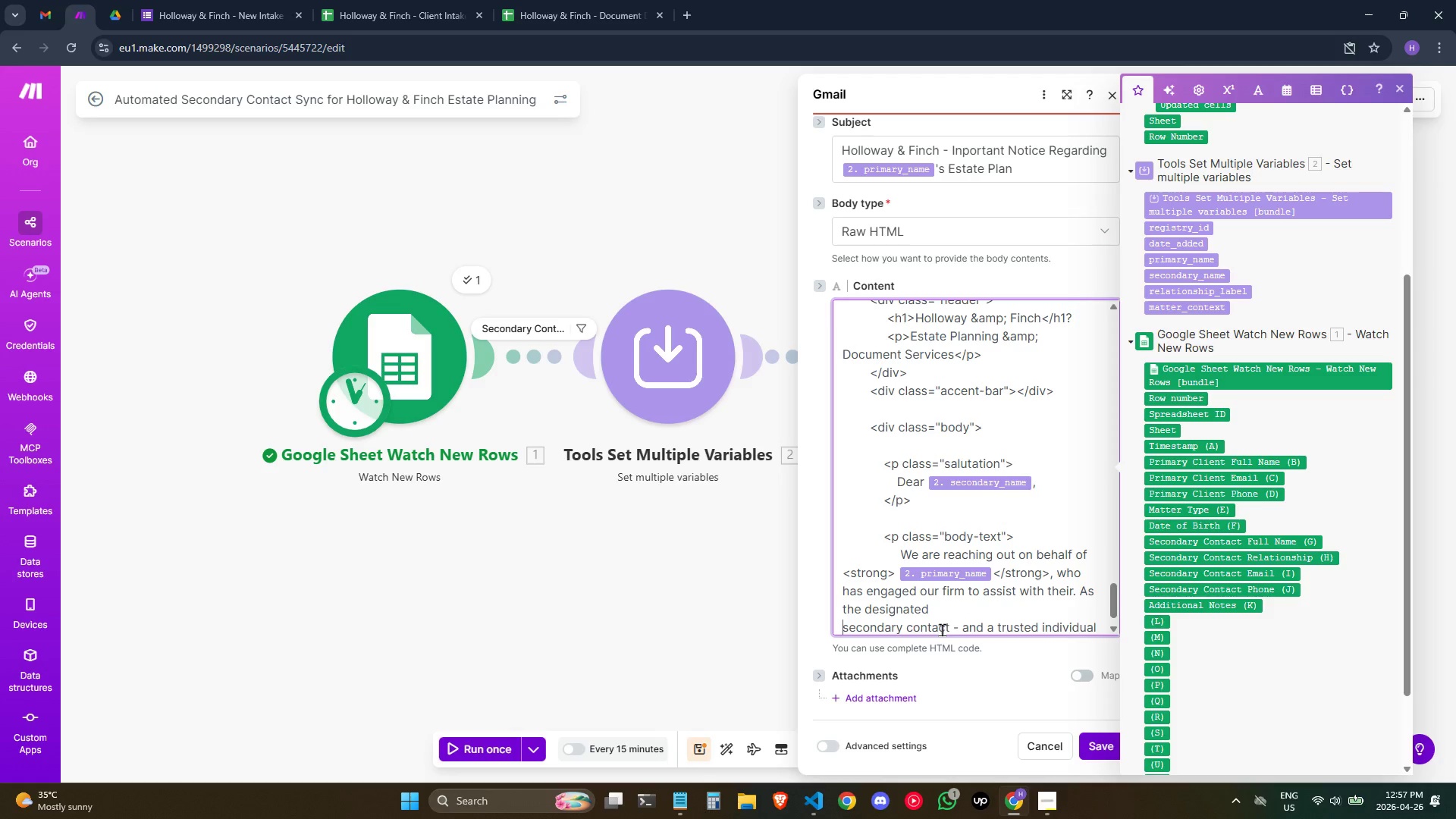 
hold_key(key=Space, duration=0.58)
 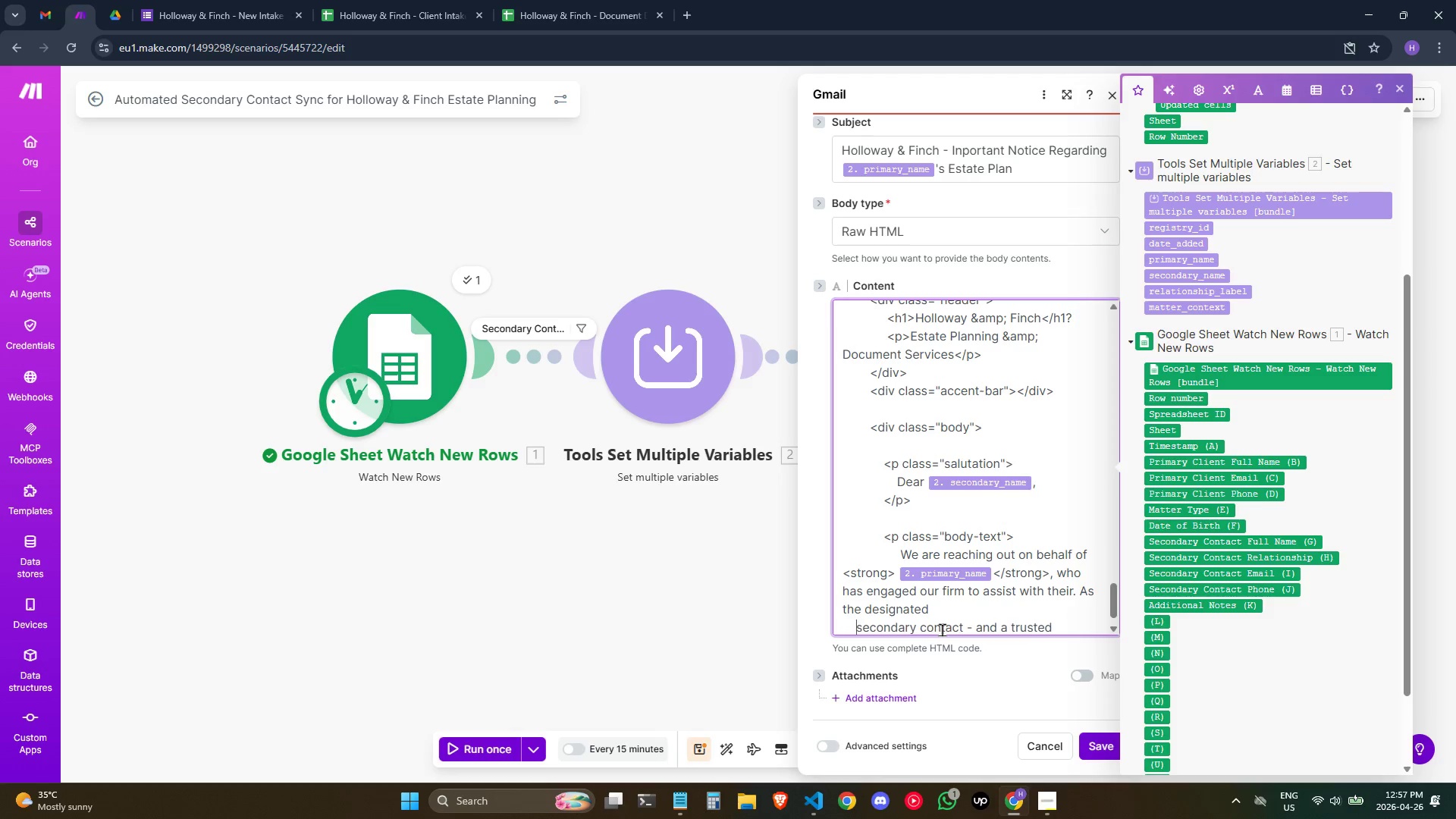 
key(Space)
 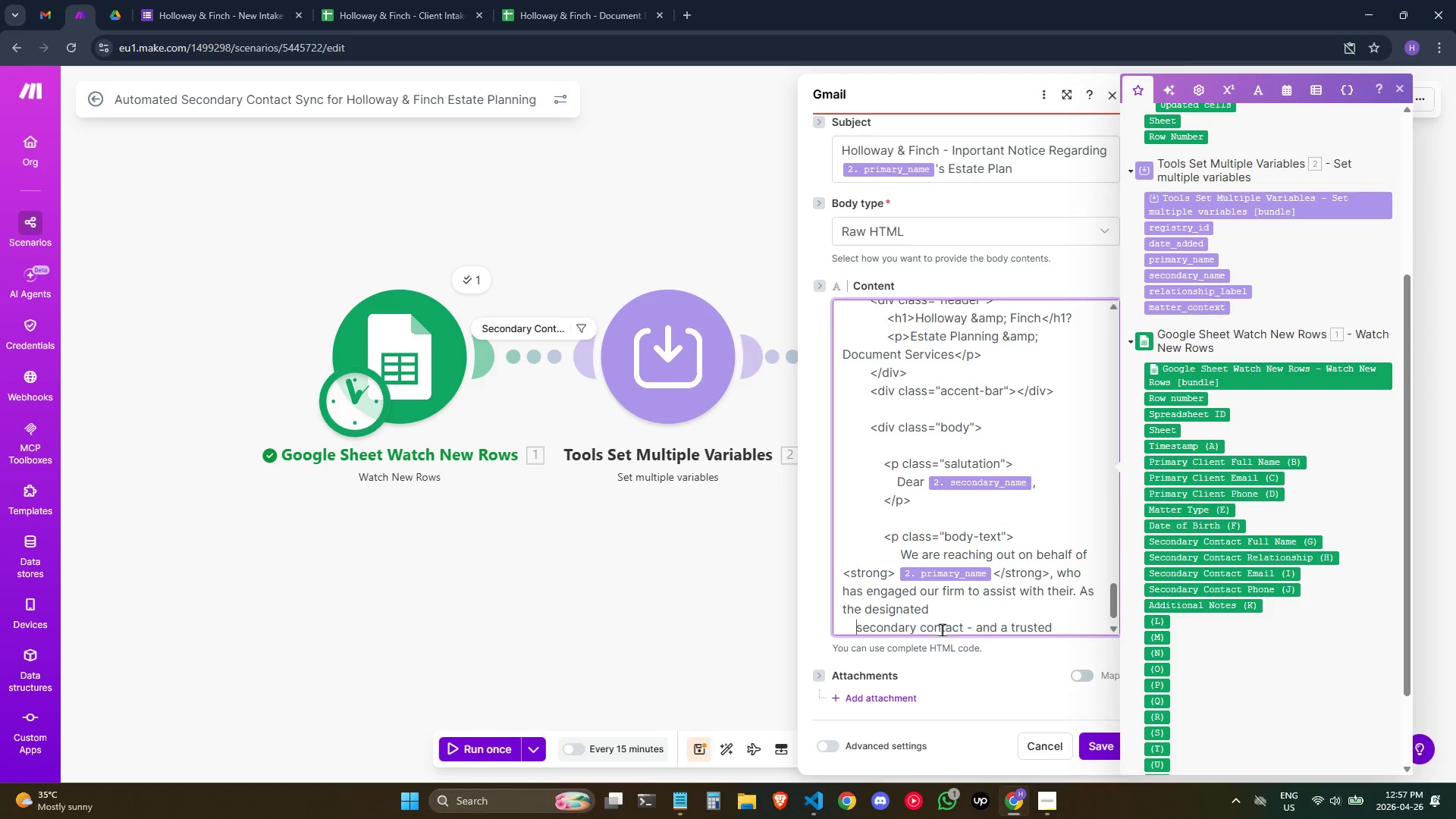 
key(Space)
 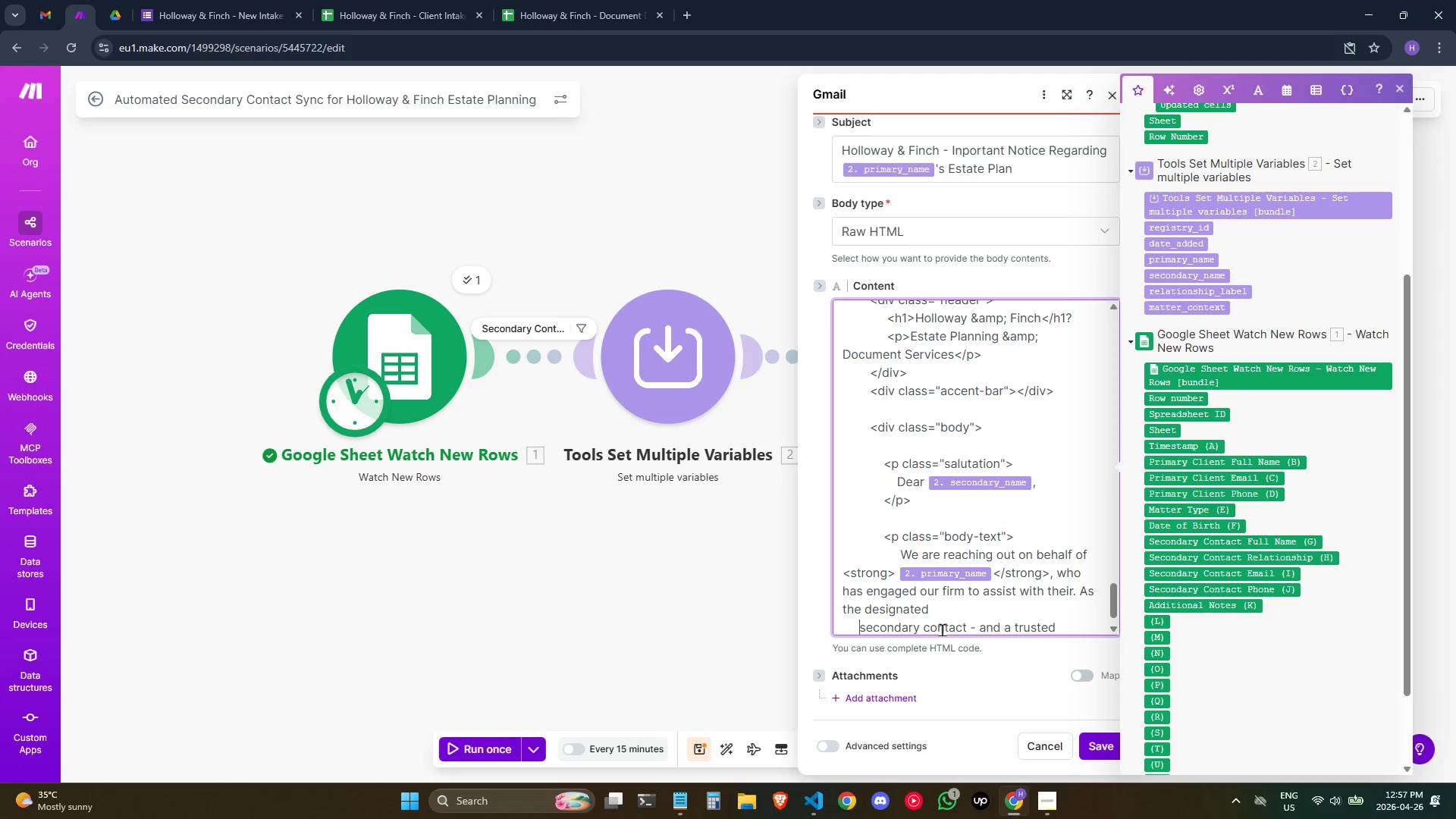 
key(Space)
 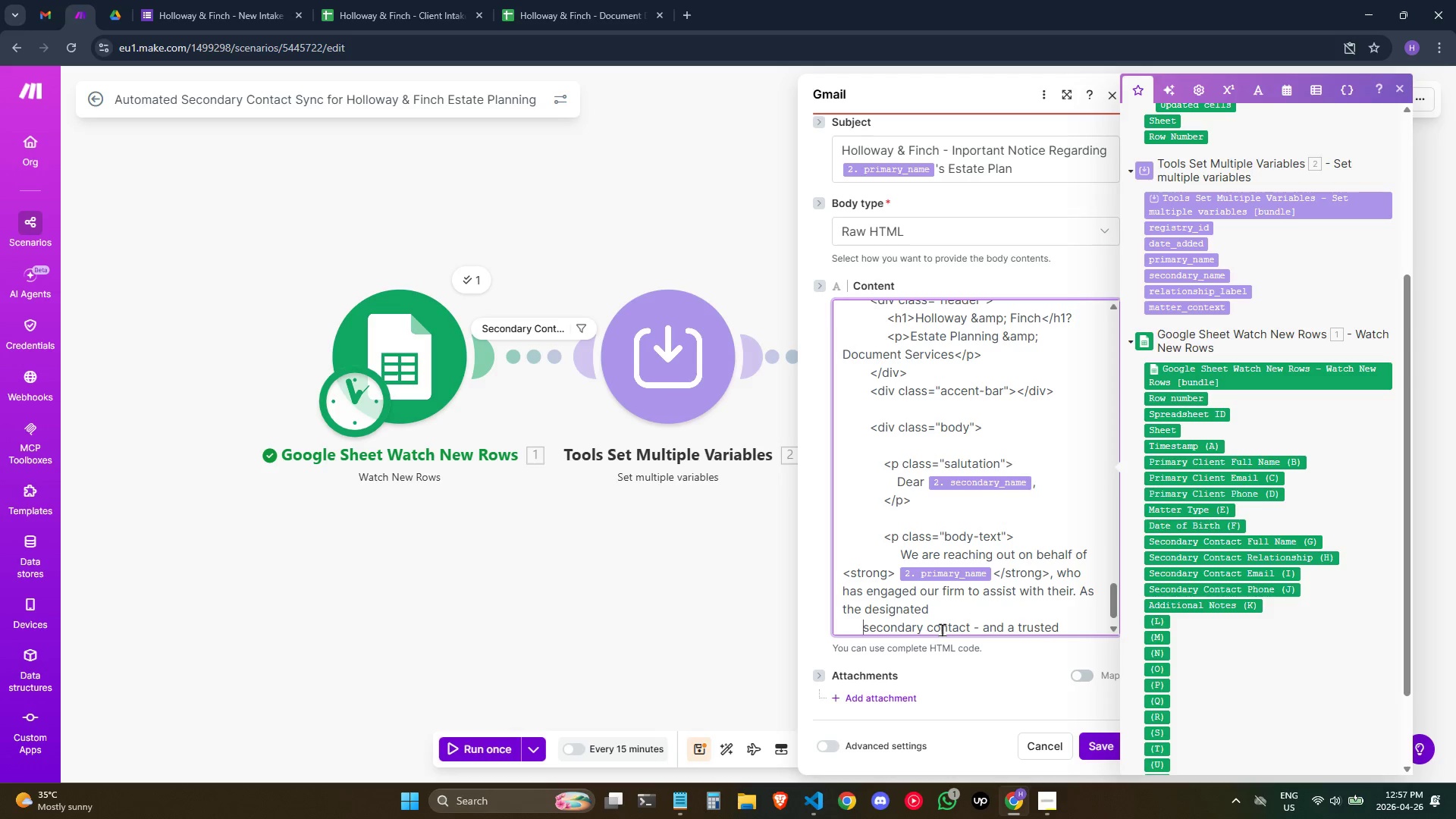 
key(Space)
 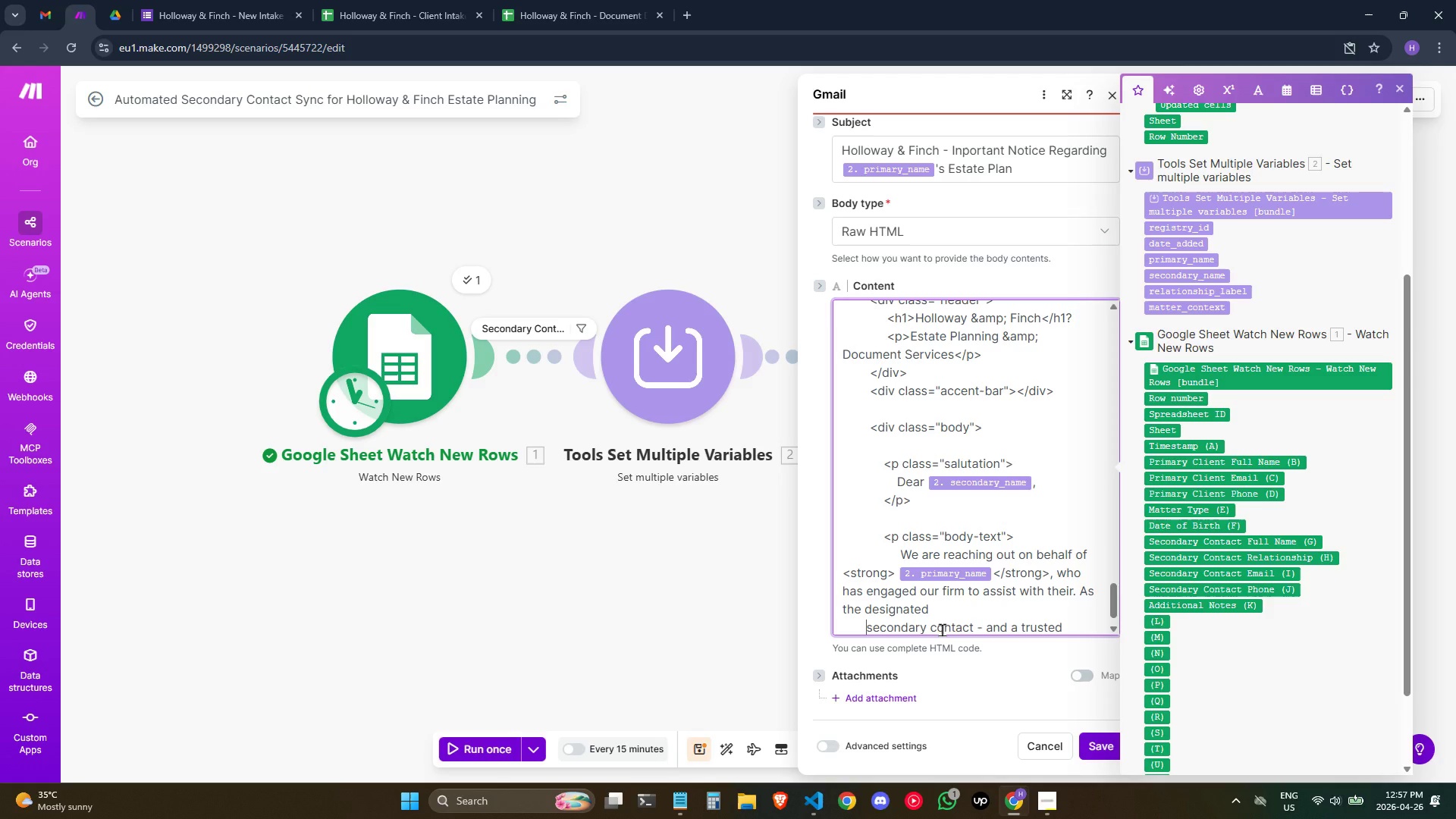 
wait(15.88)
 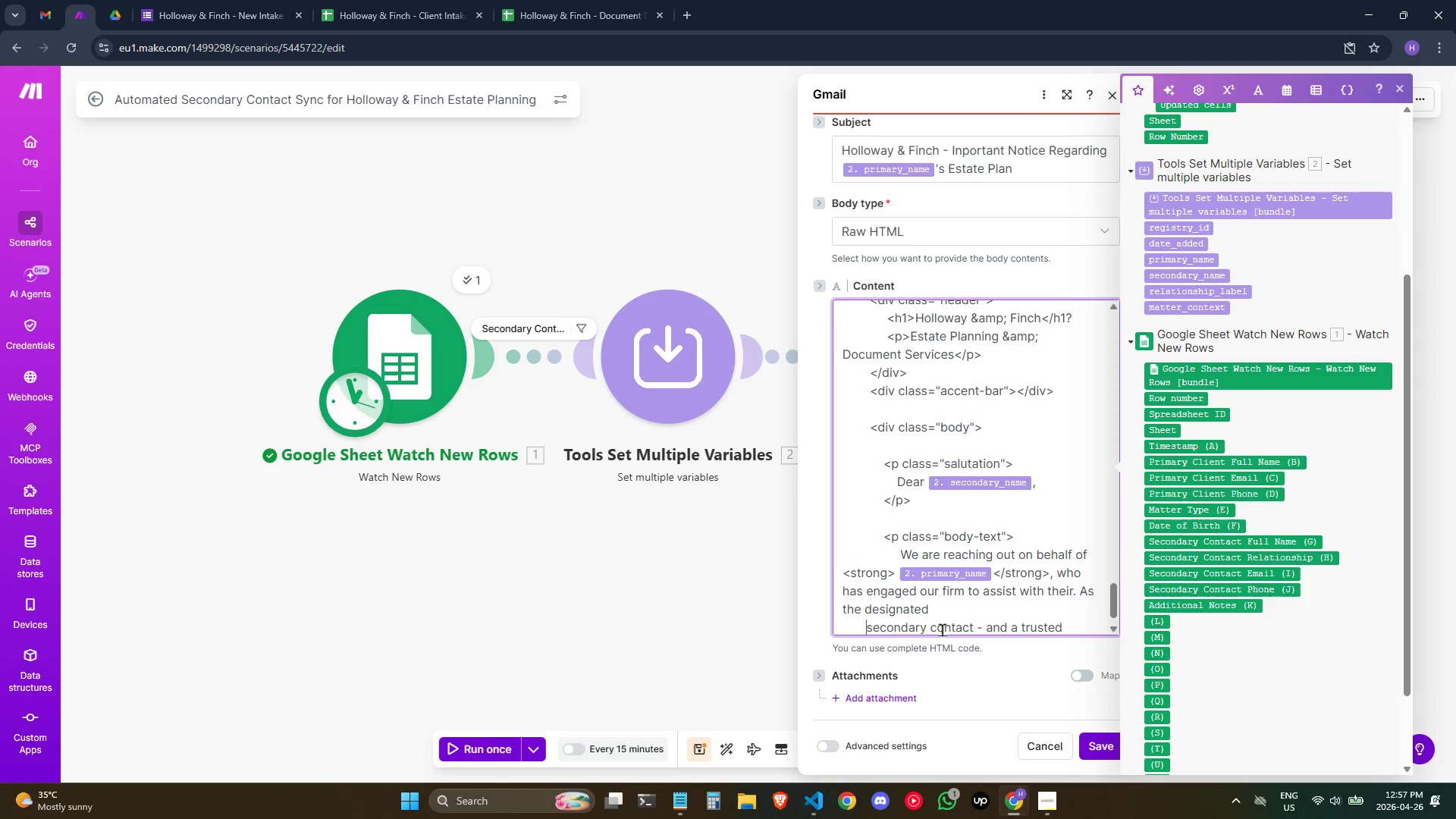 
key(ArrowUp)
 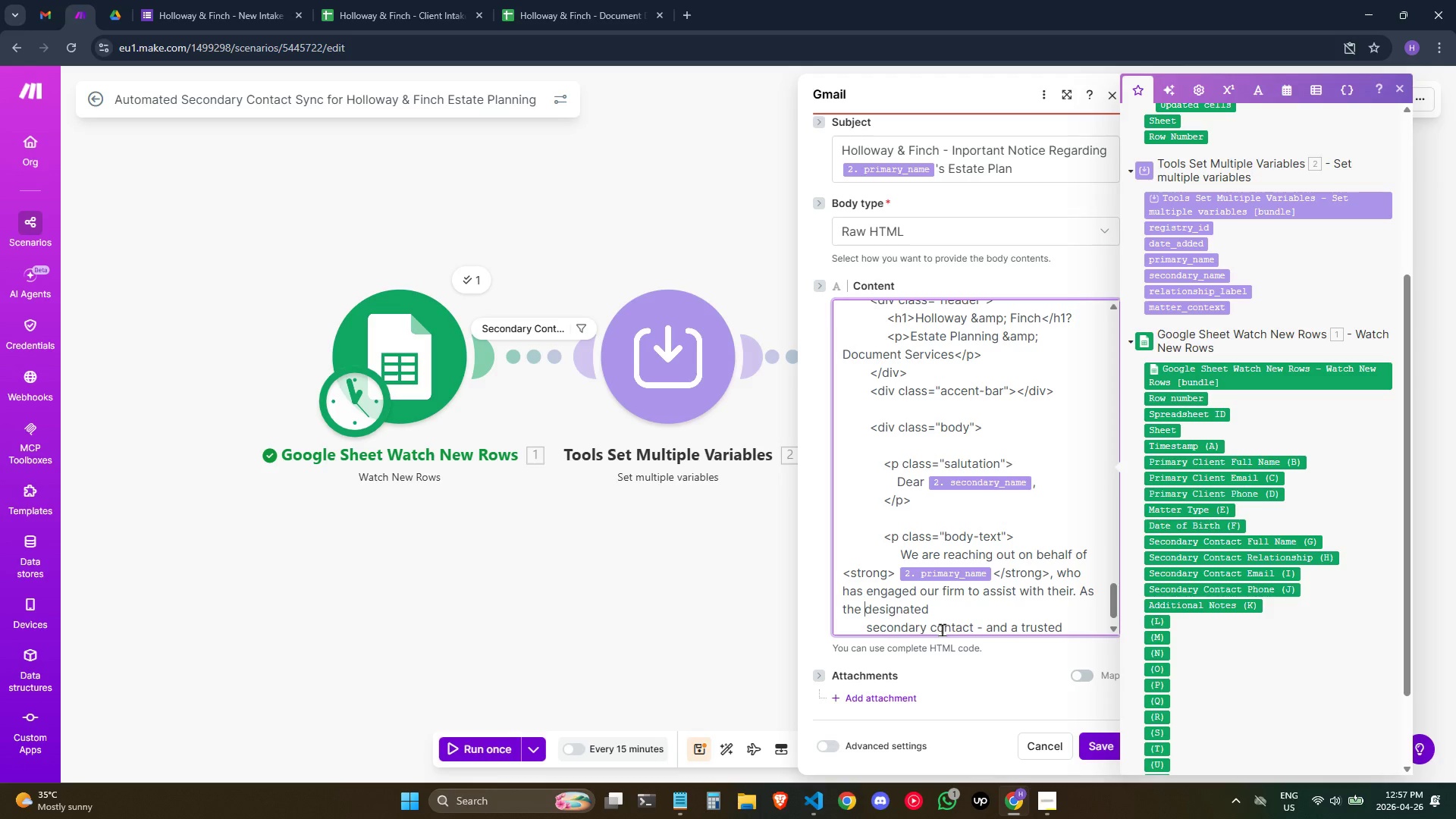 
key(ArrowUp)
 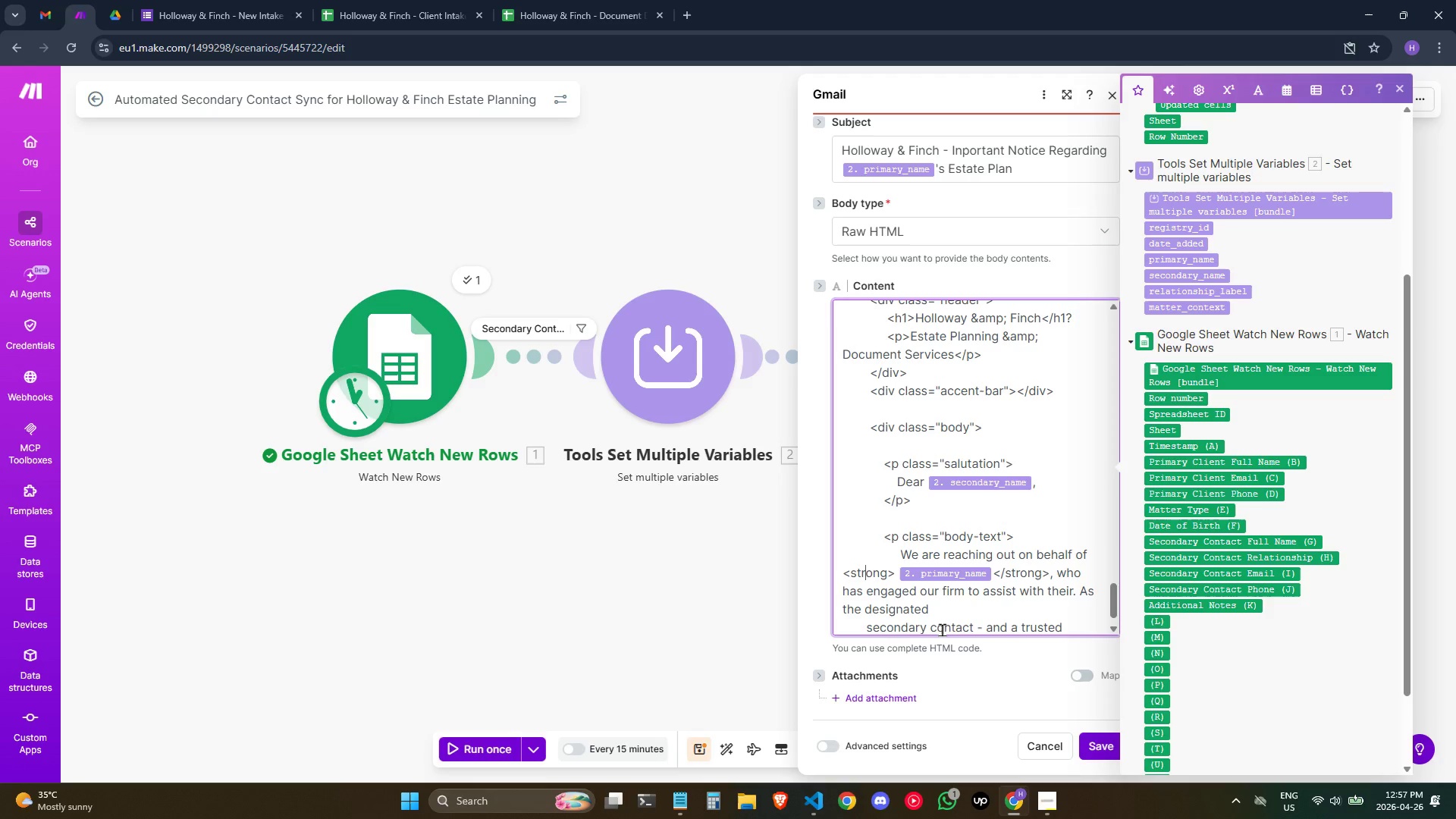 
key(ArrowUp)
 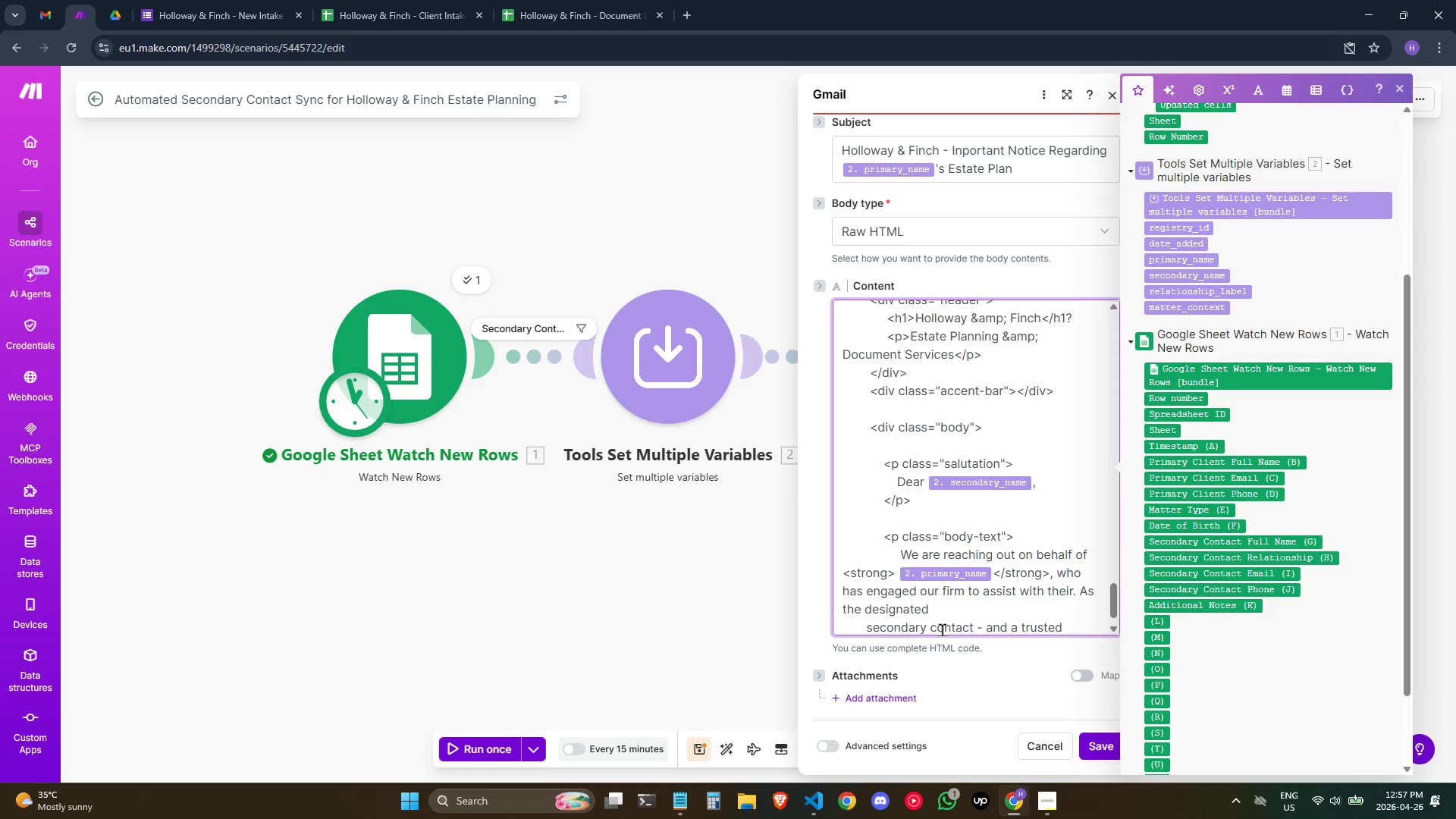 
key(ArrowDown)
 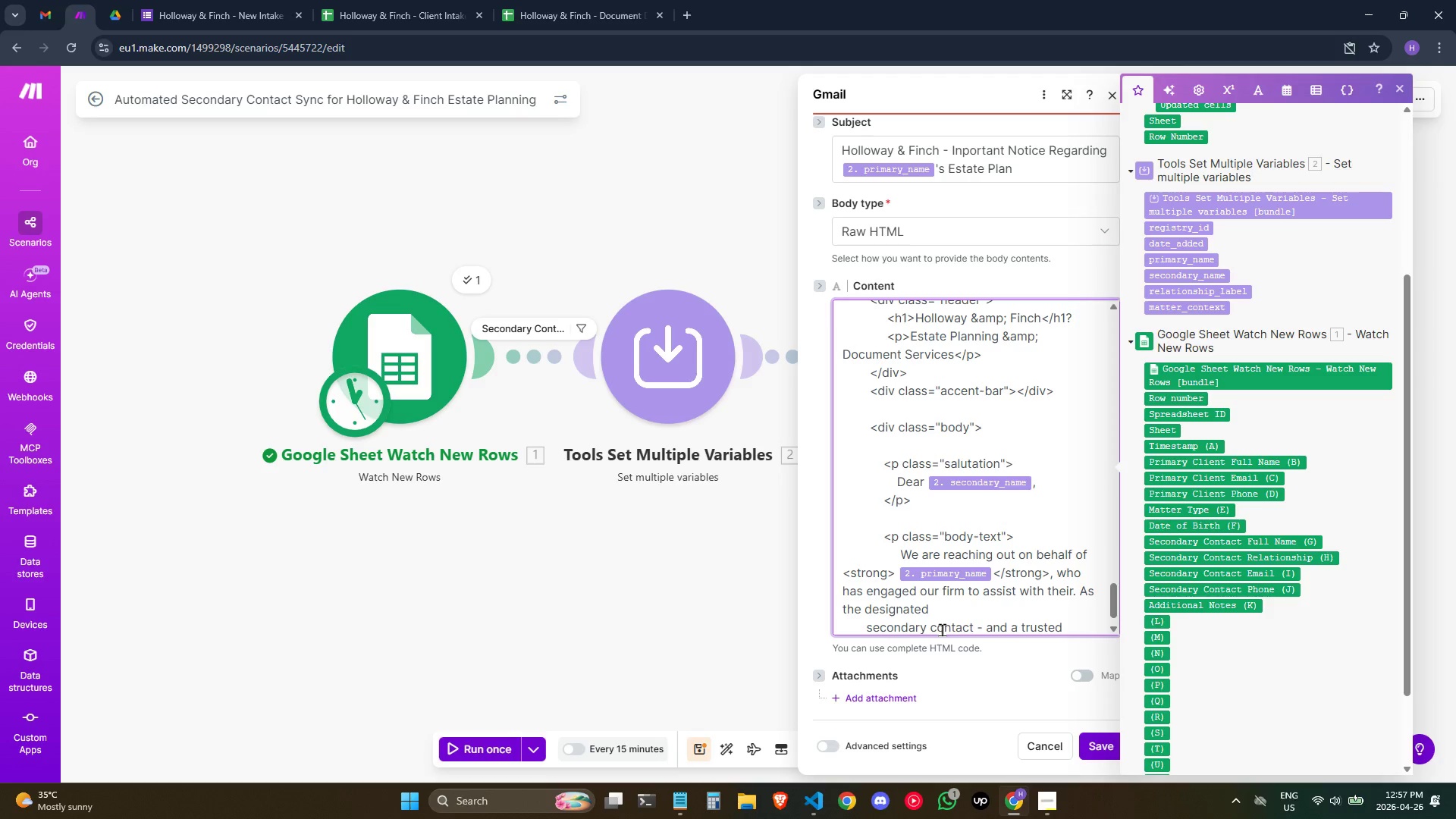 
key(Enter)
 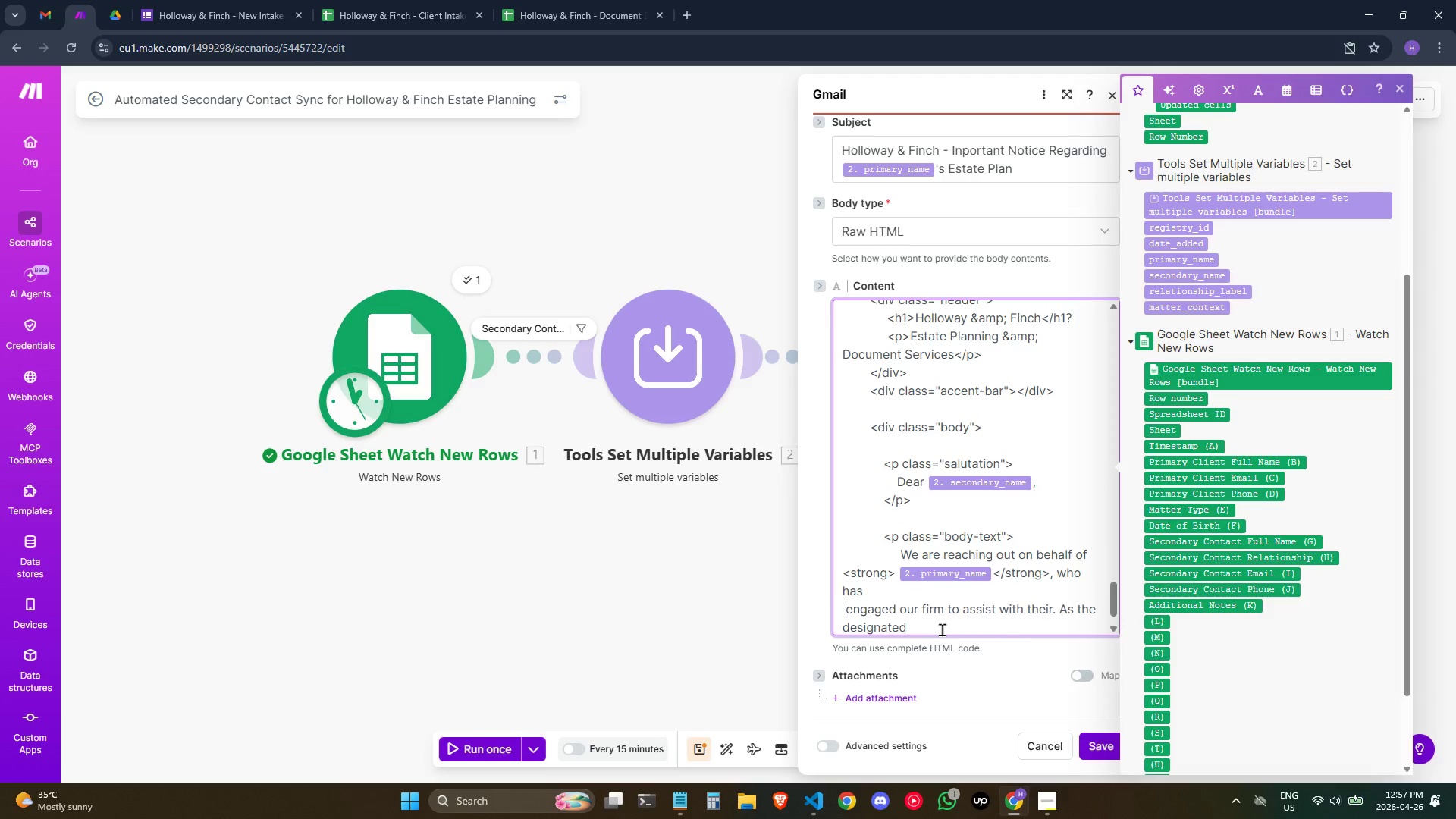 
hold_key(key=Space, duration=0.89)
 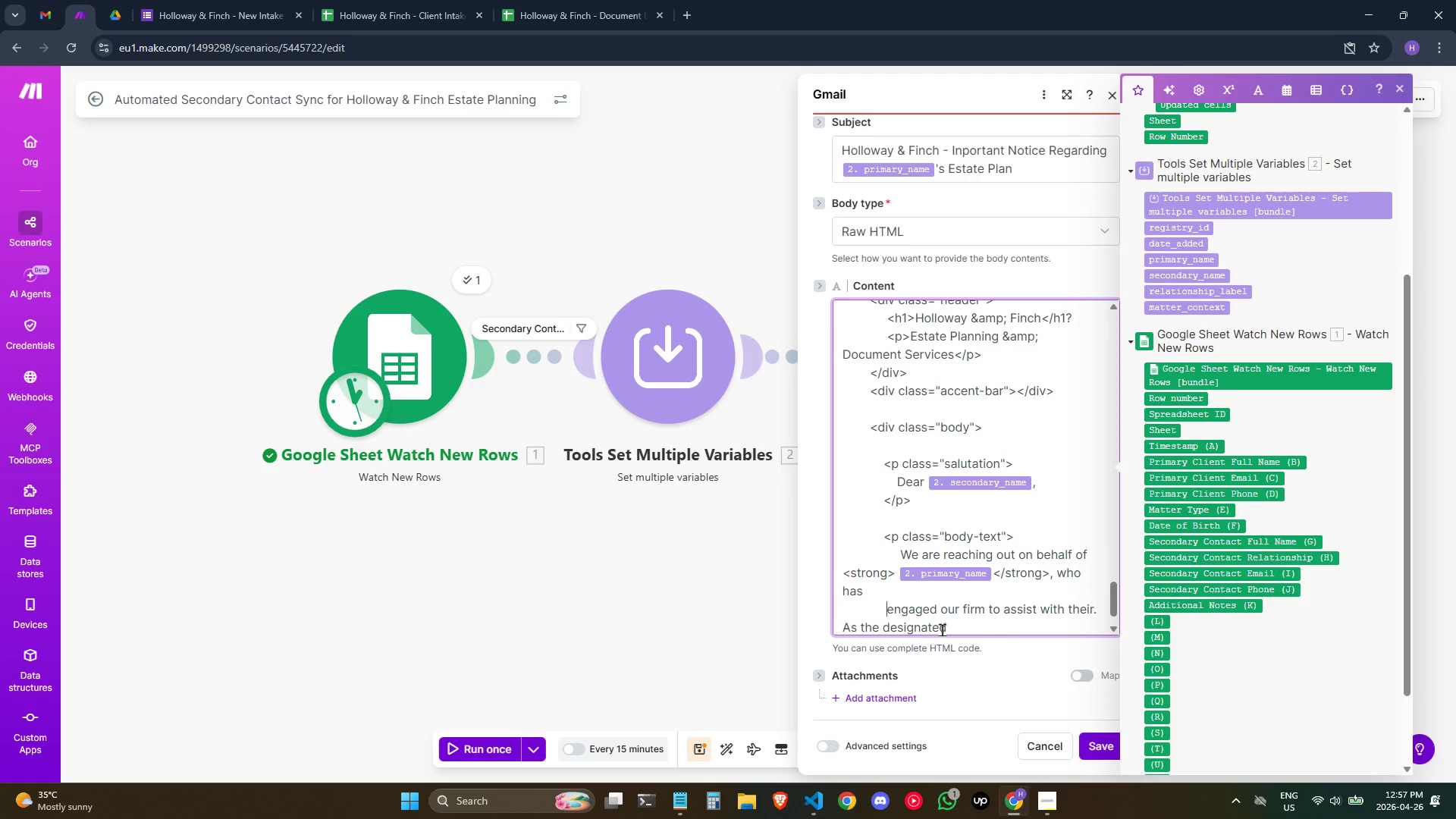 
key(Backspace)
 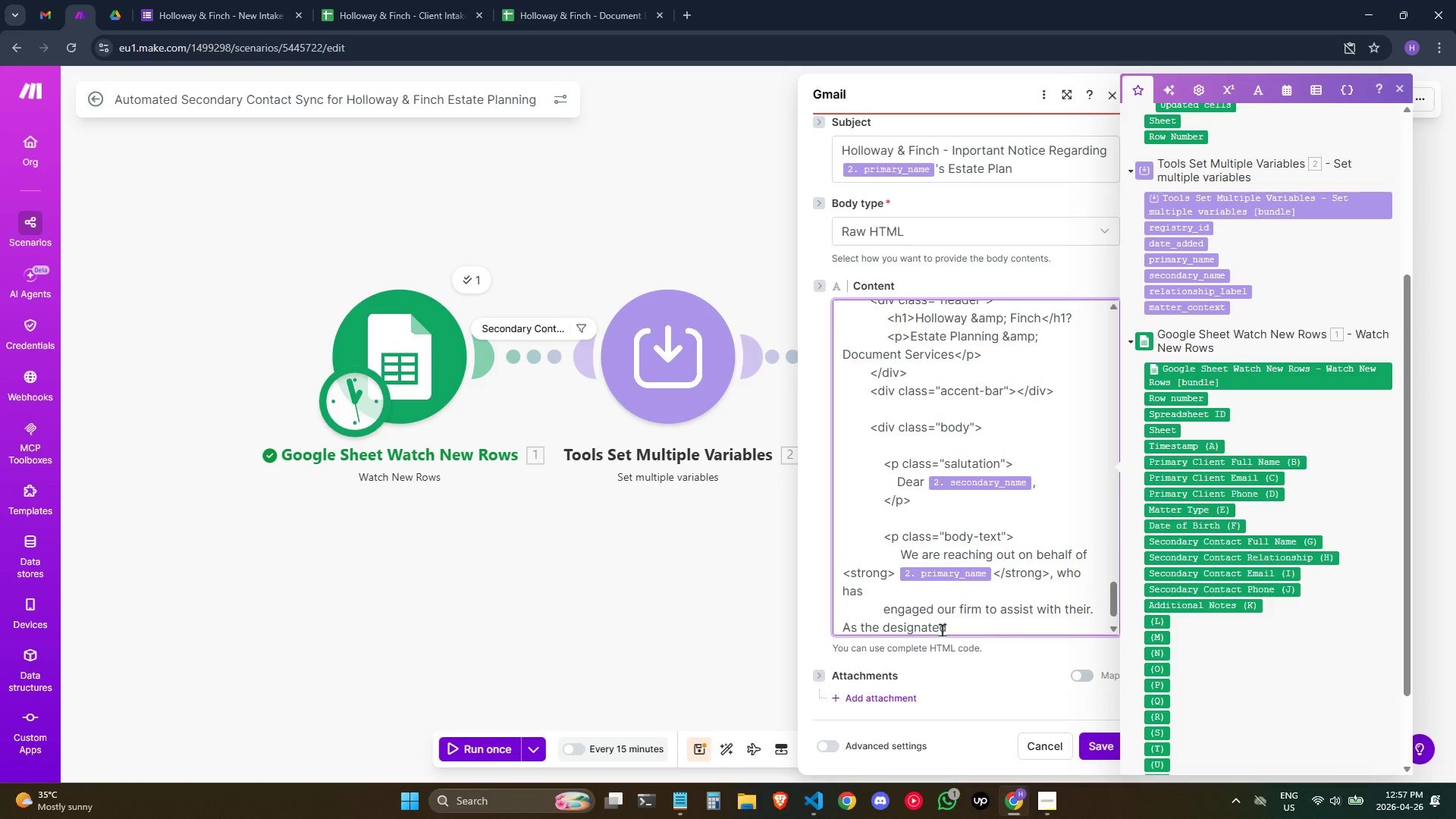 
key(Backspace)
 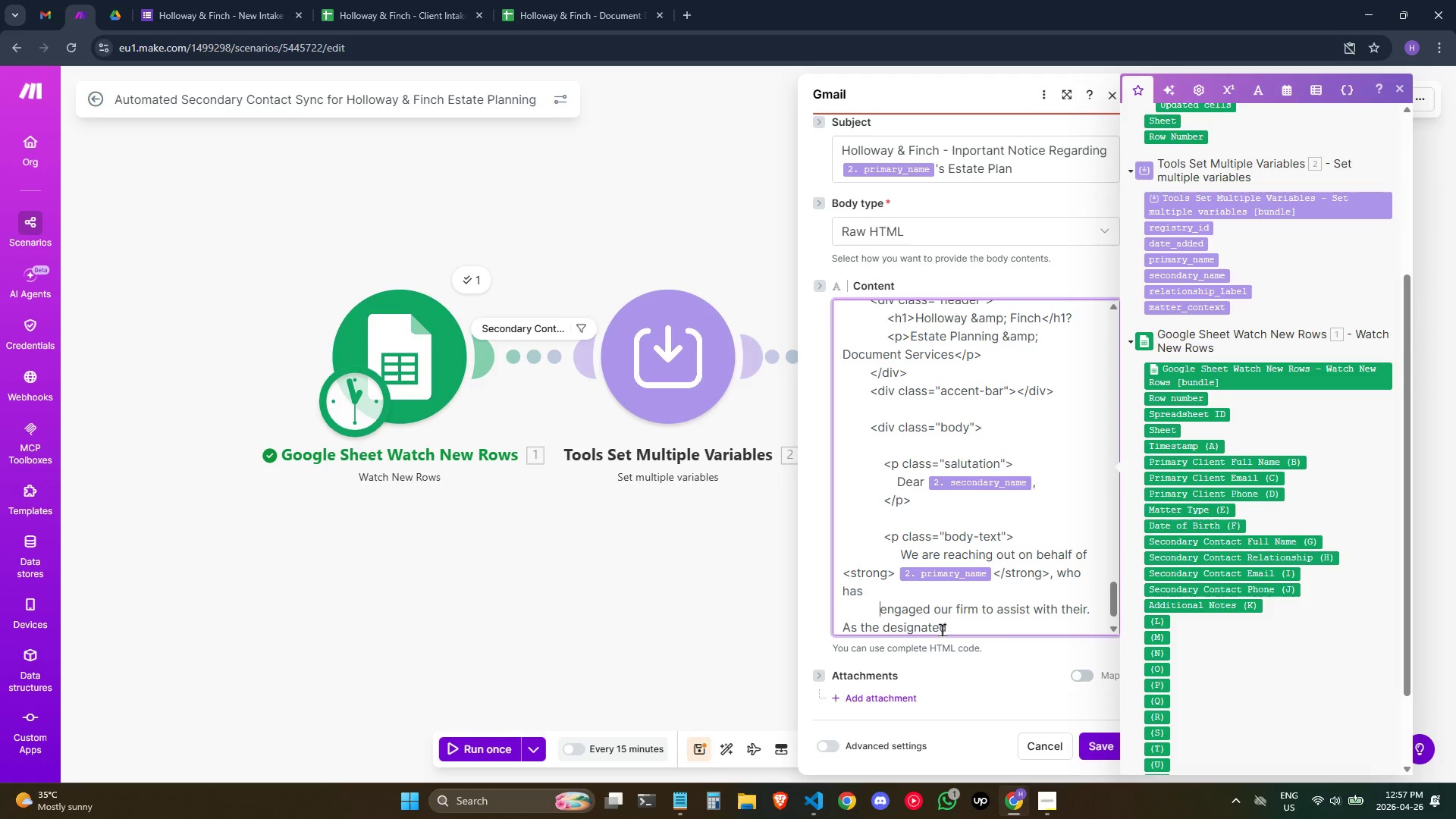 
key(ArrowUp)
 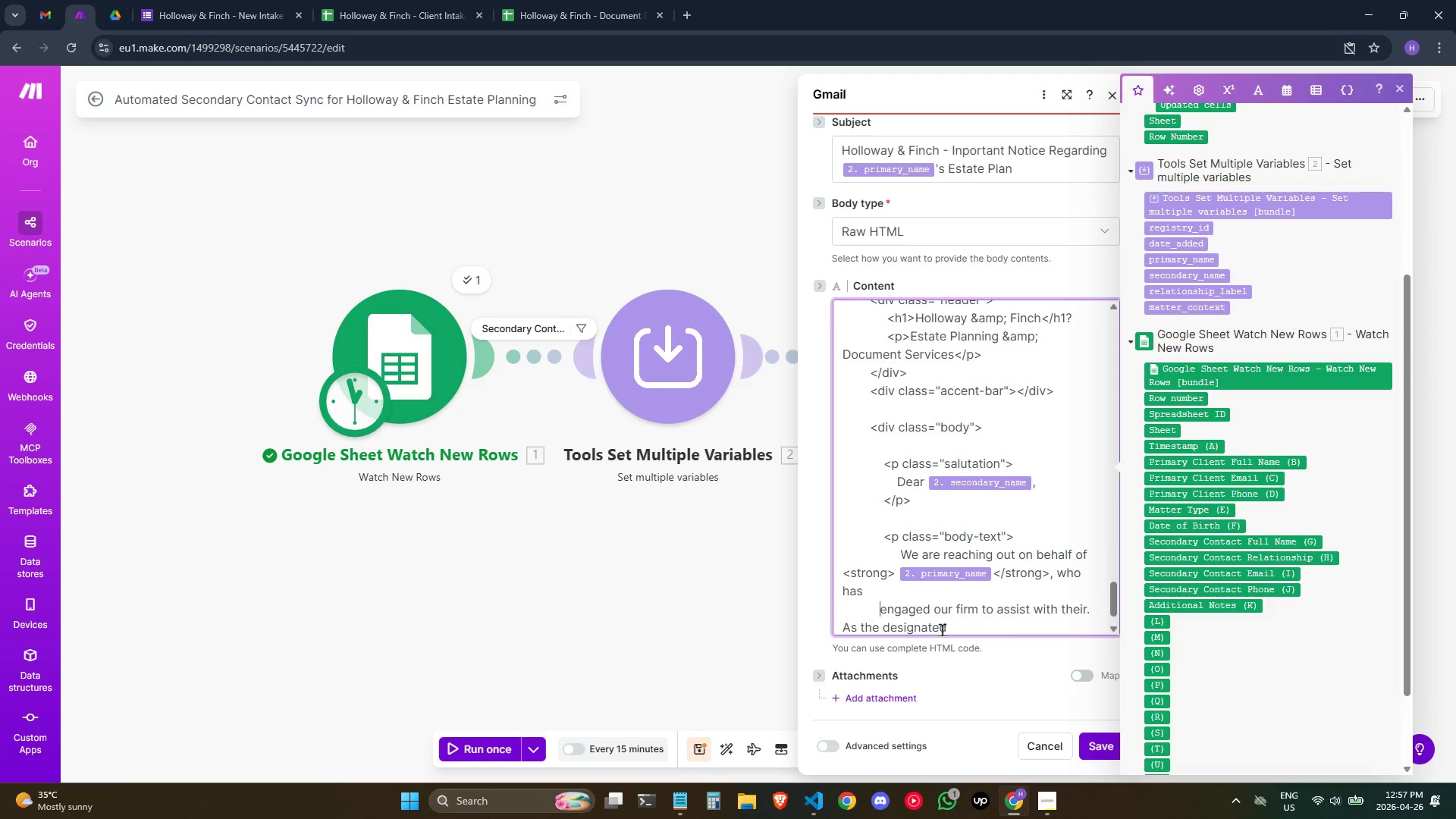 
key(ArrowDown)
 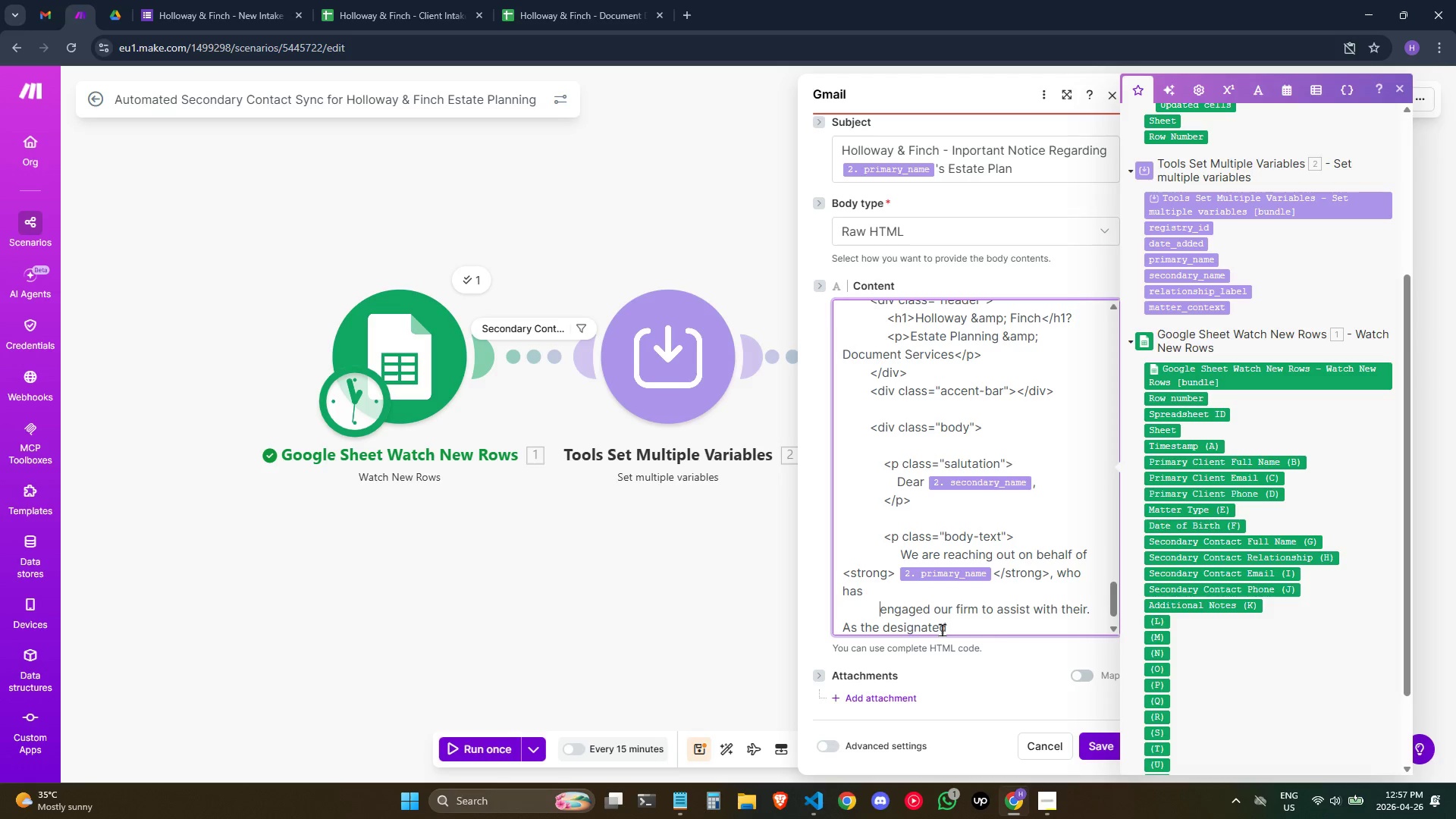 
key(ArrowDown)
 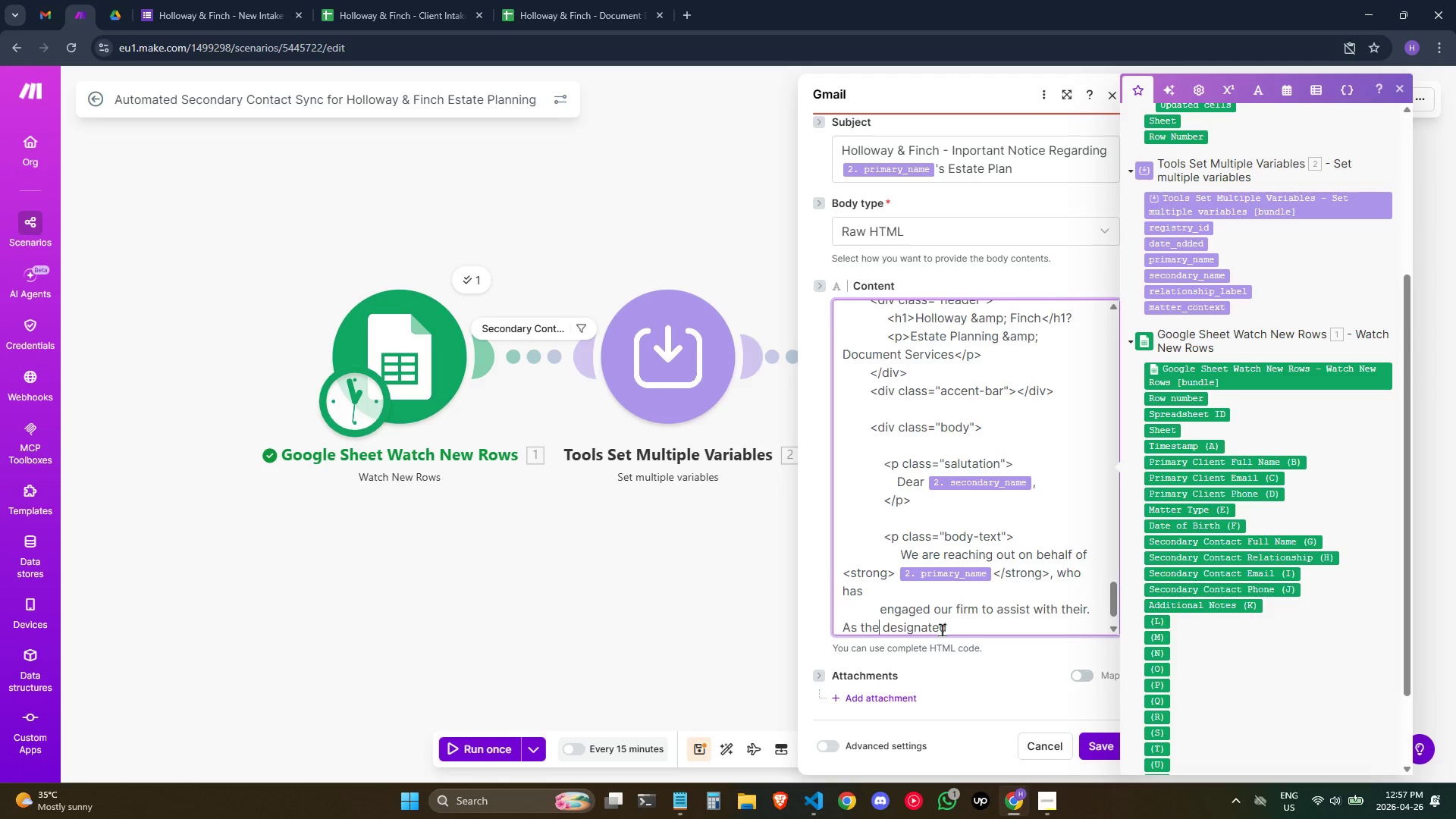 
key(ArrowDown)
 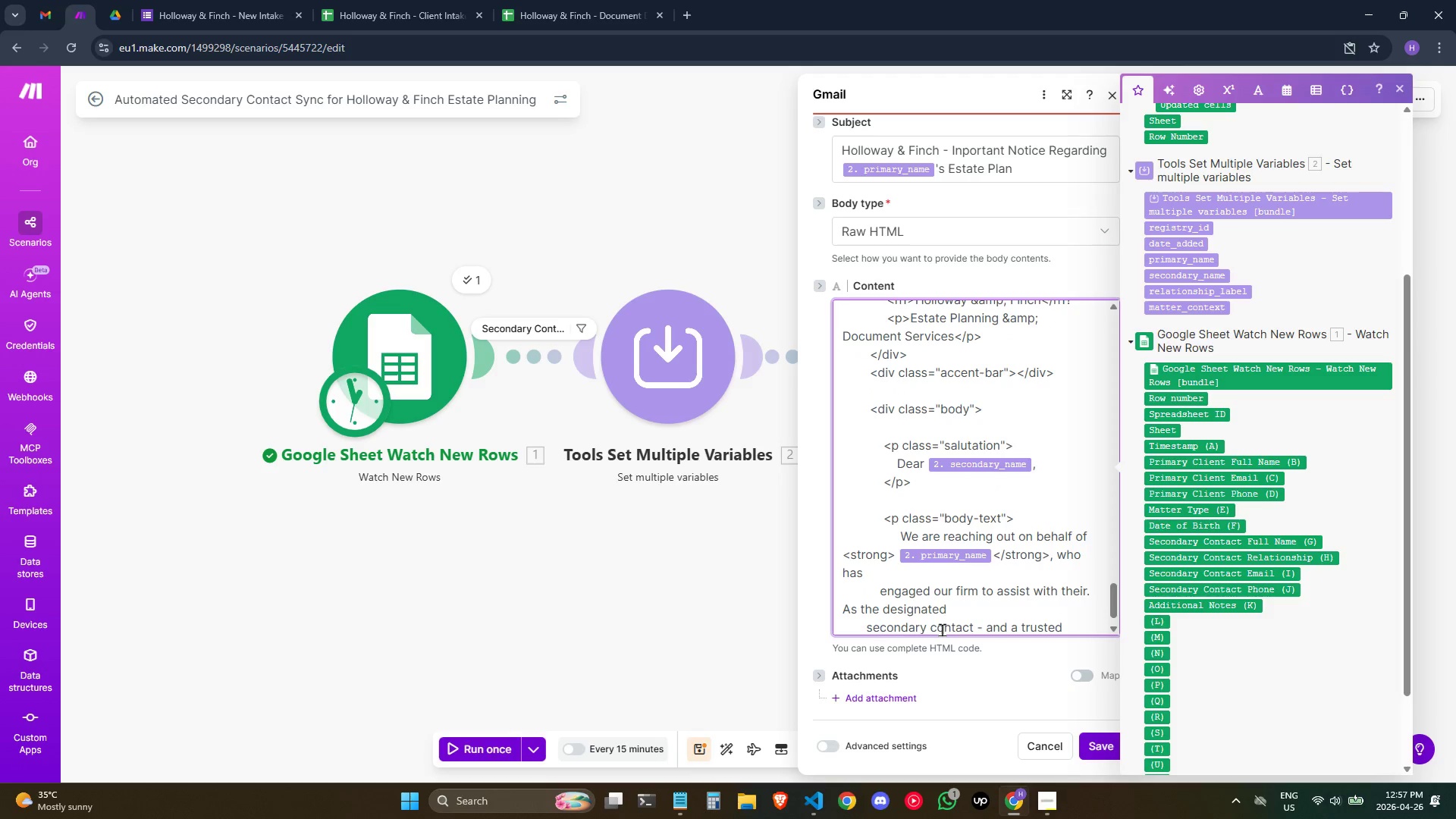 
key(ArrowLeft)
 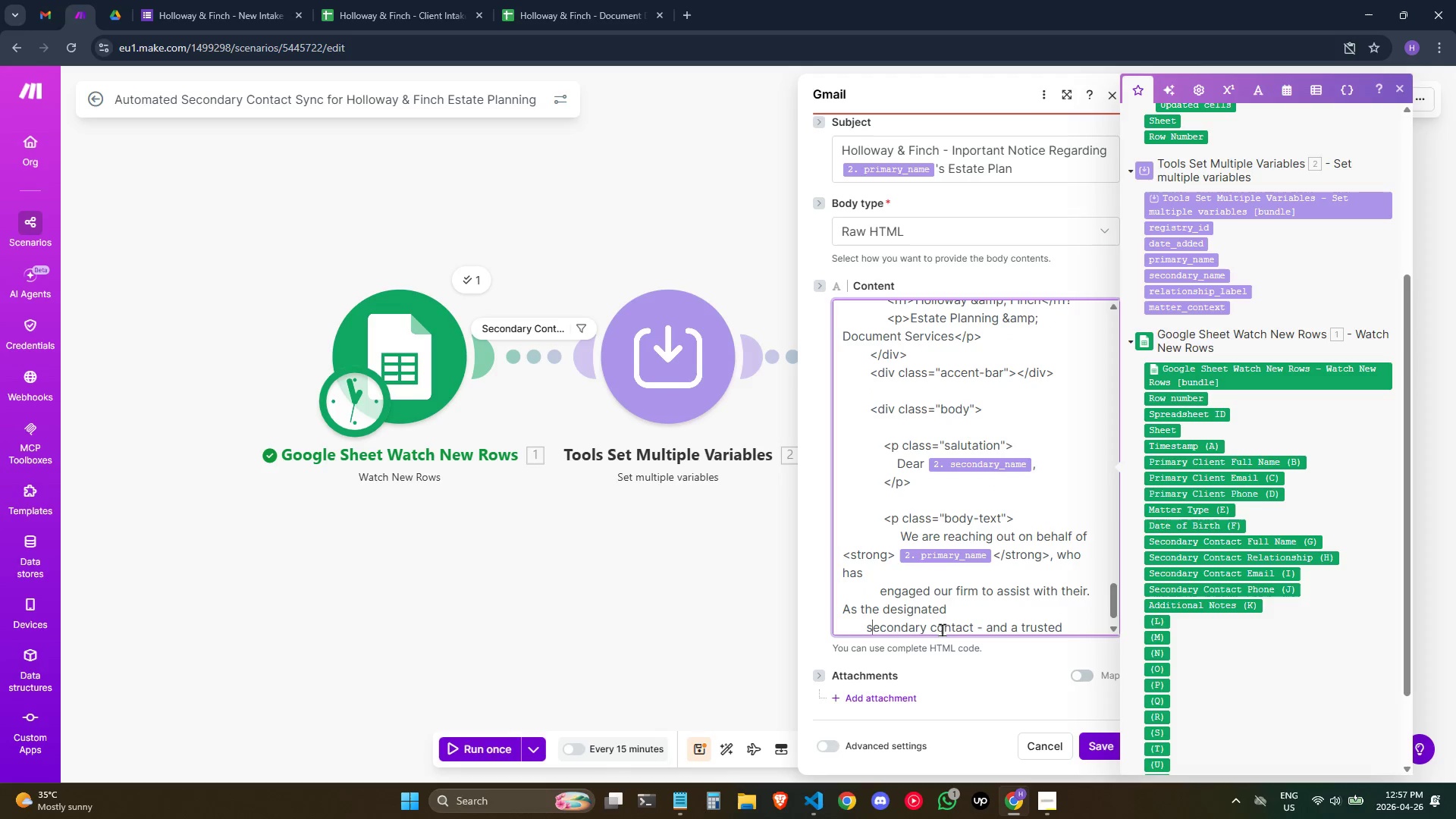 
key(ArrowLeft)
 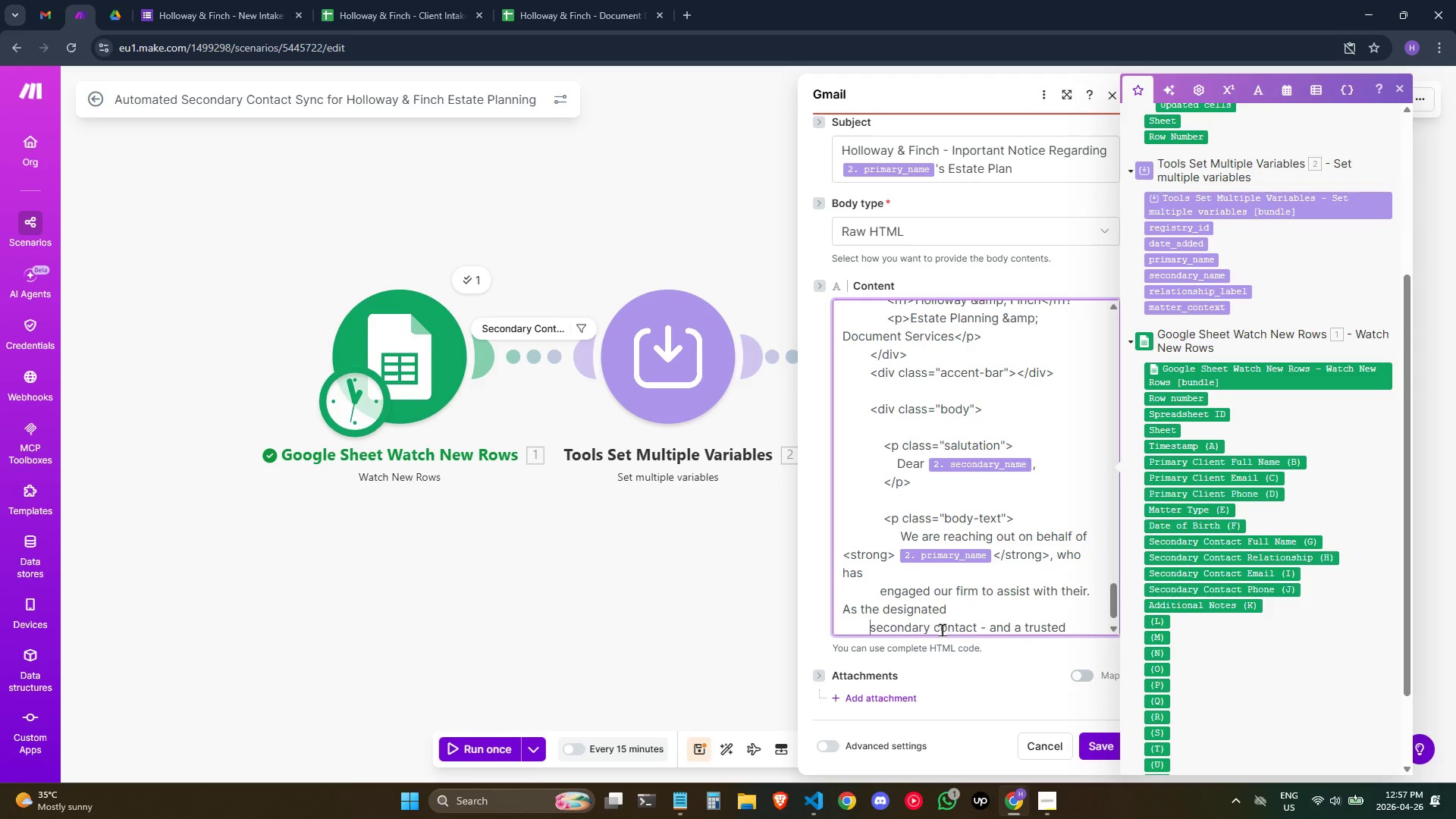 
key(Space)
 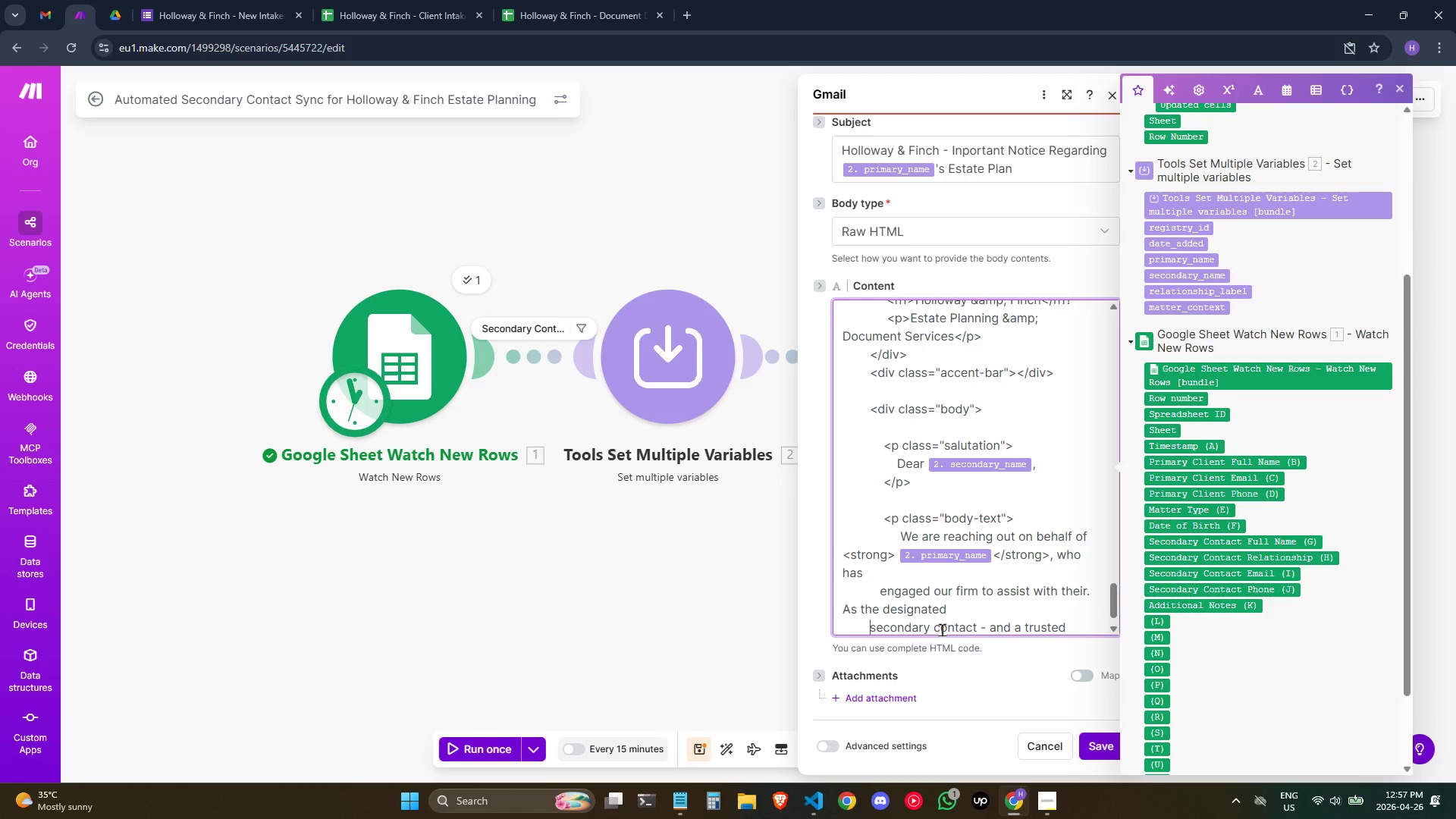 
key(Space)
 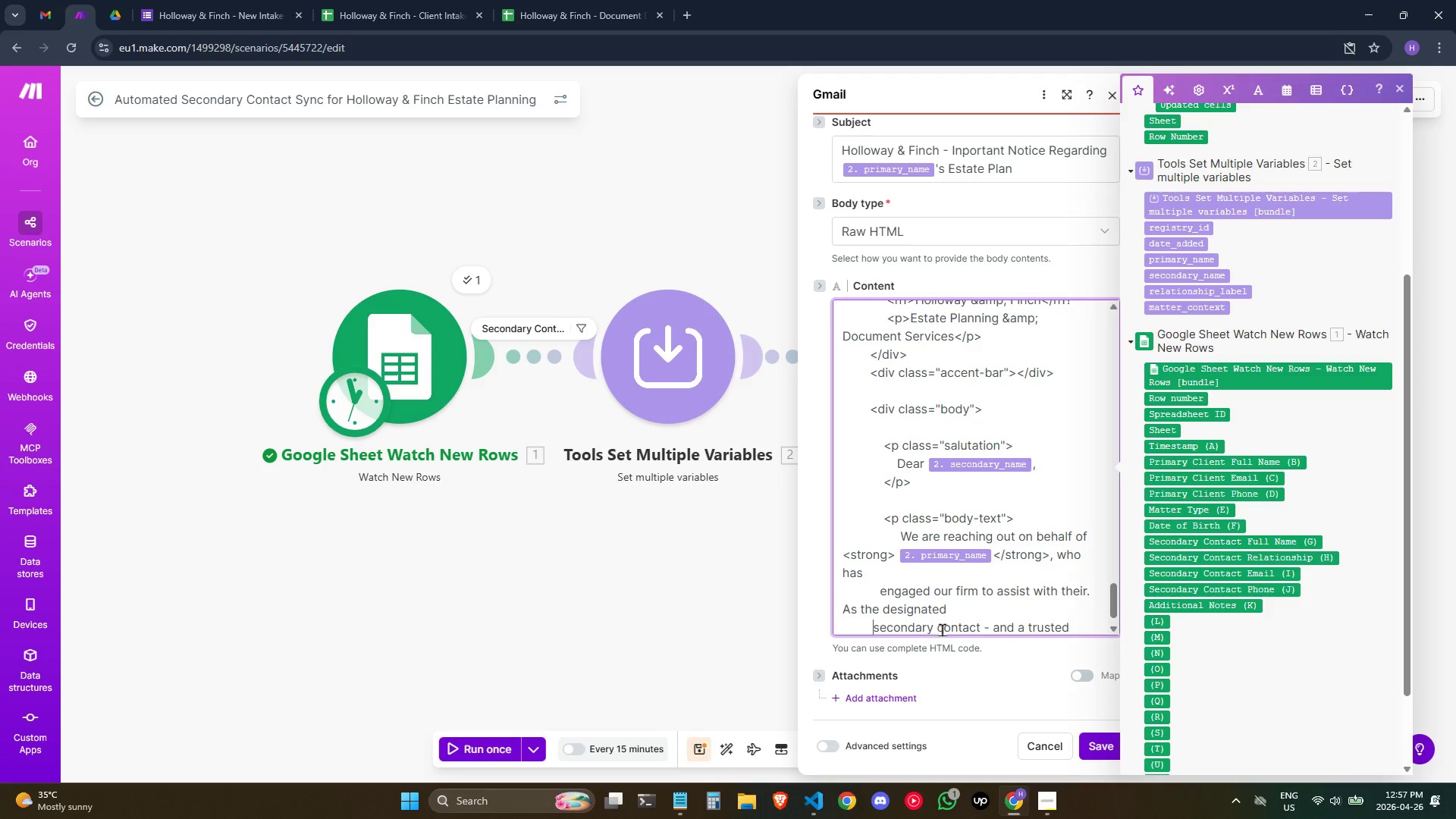 
key(Space)
 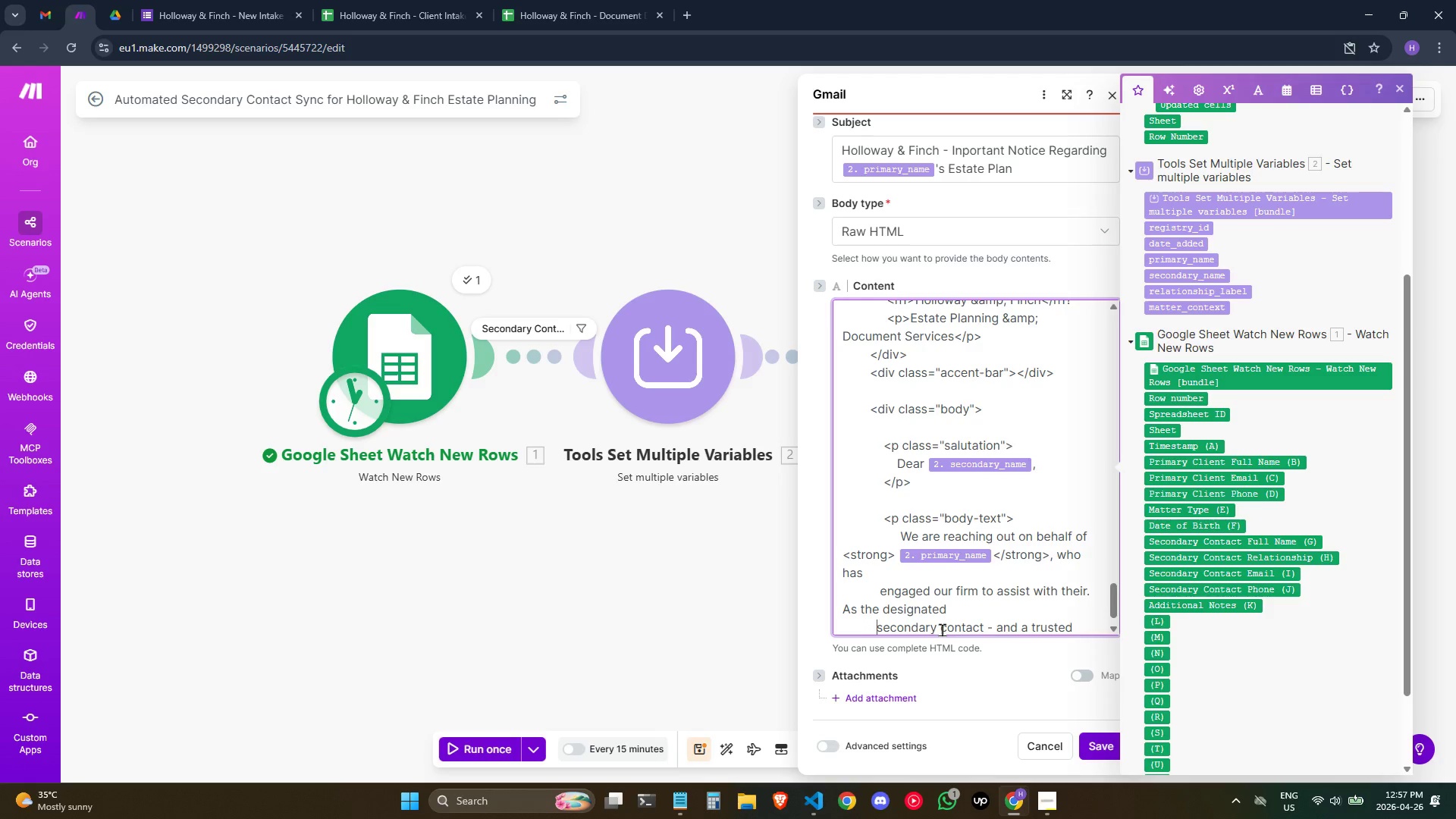 
key(Space)
 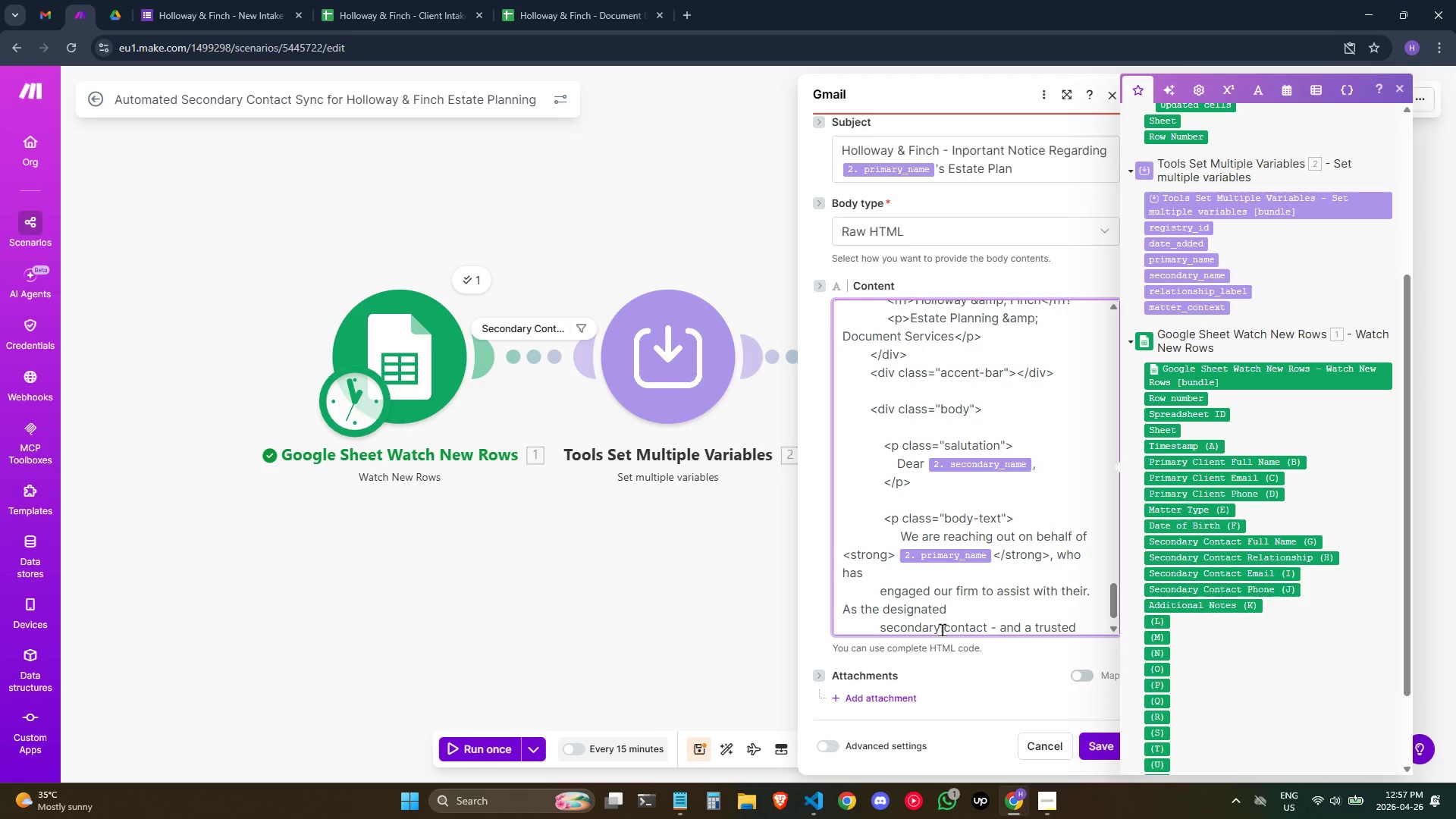 
key(ArrowRight)
 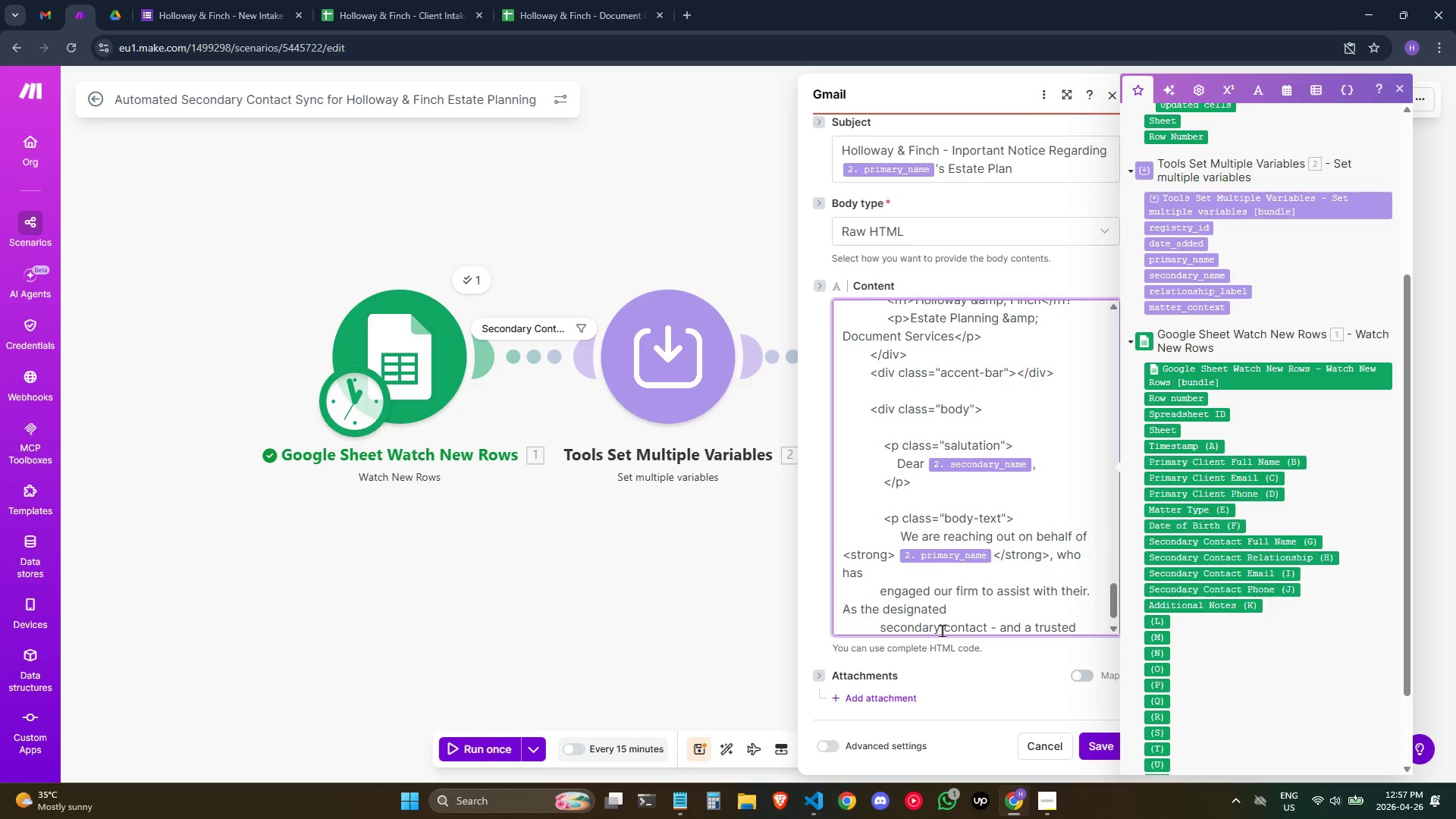 
scroll: coordinate [1002, 422], scroll_direction: down, amount: 2.0
 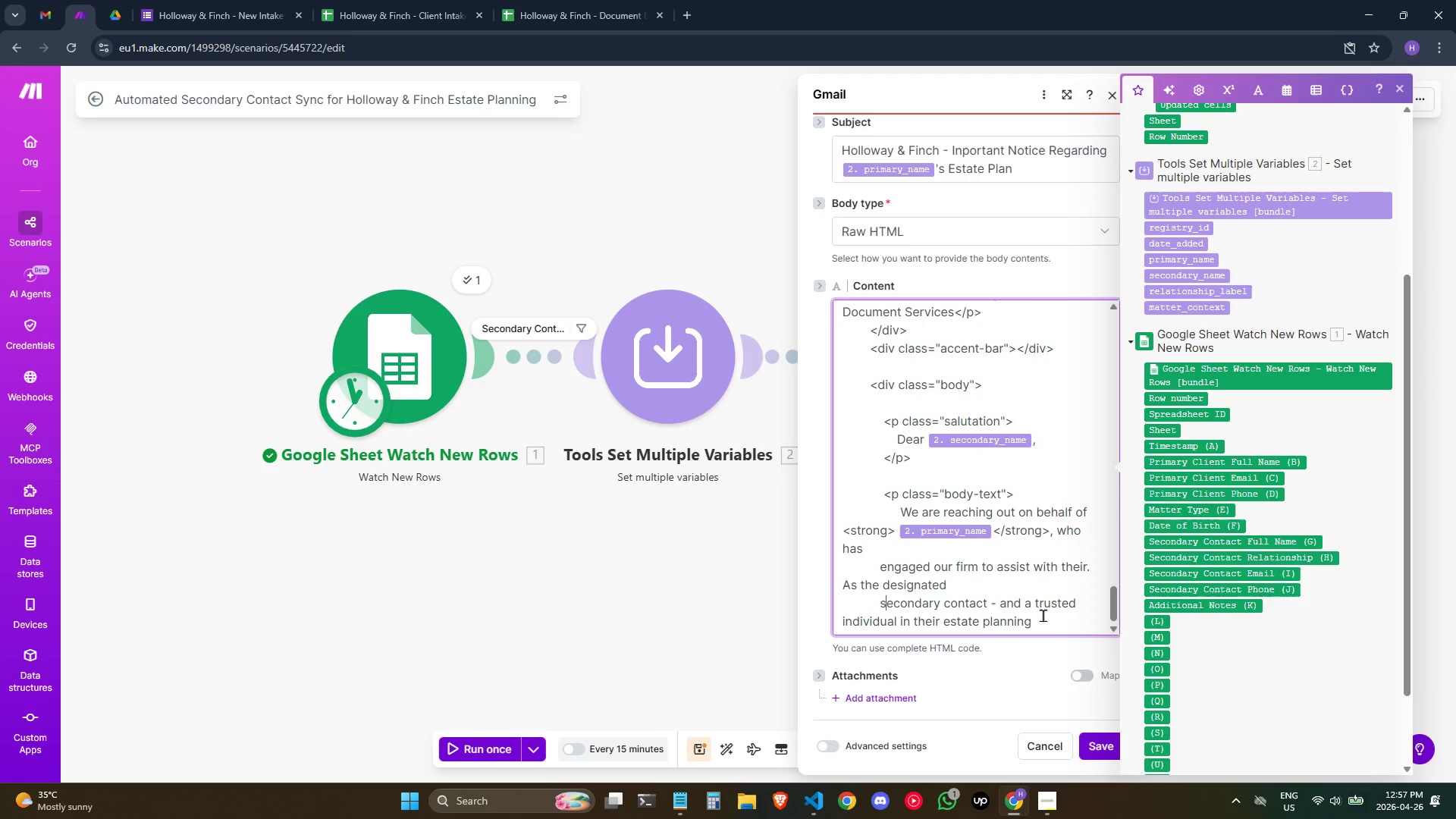 
left_click([1050, 622])
 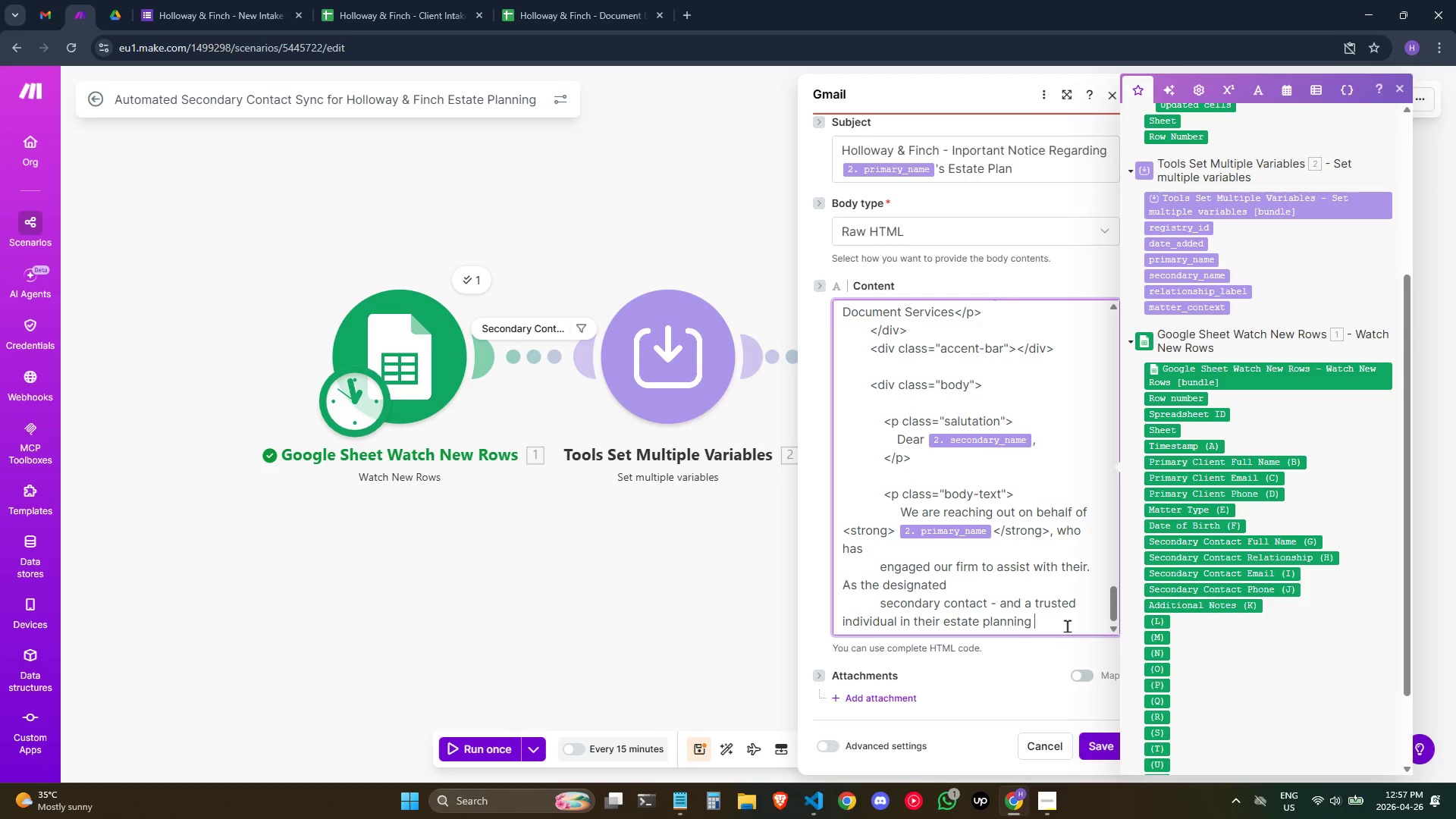 
wait(20.0)
 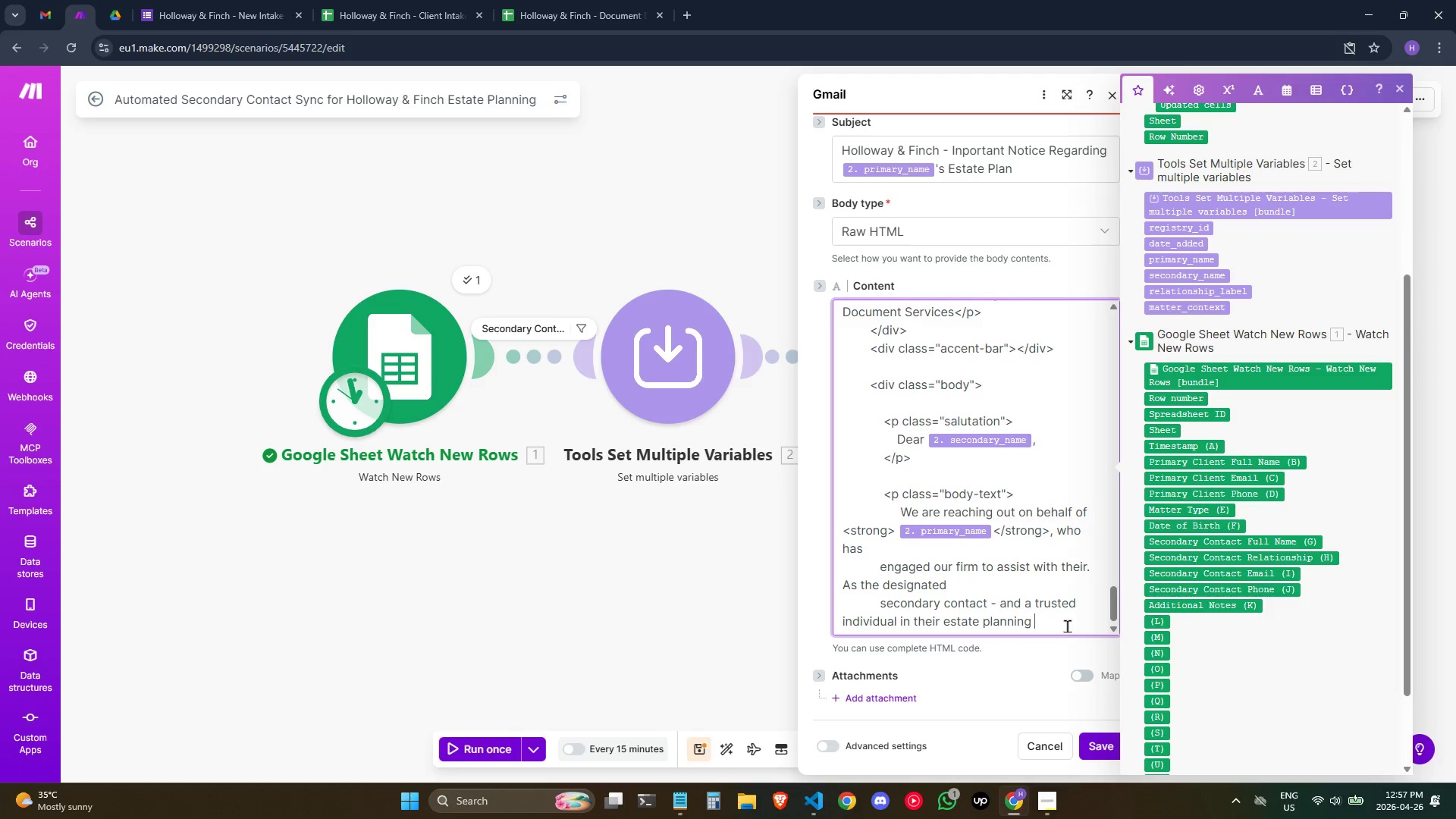 
type(process - )
 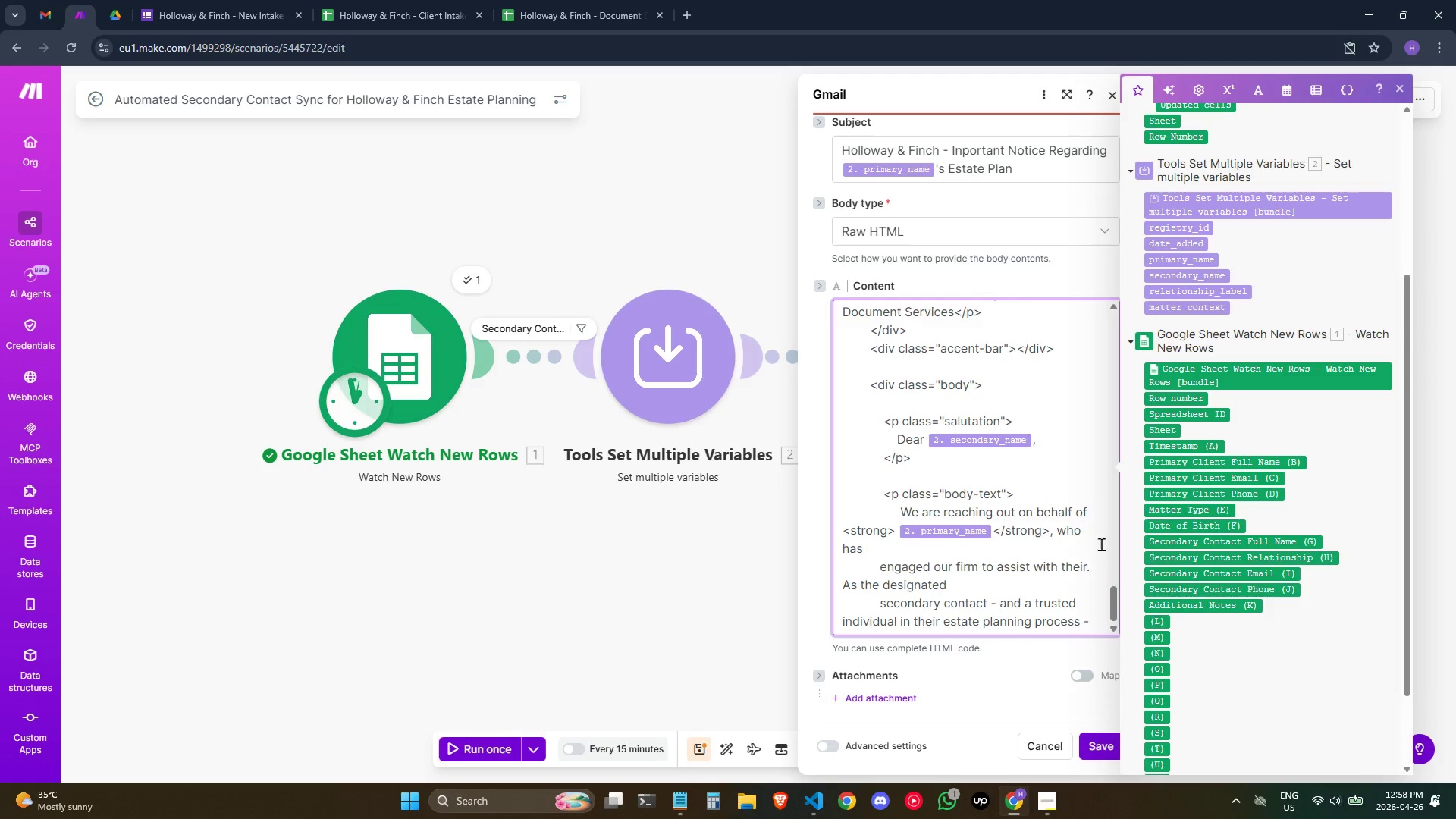 
key(Enter)
 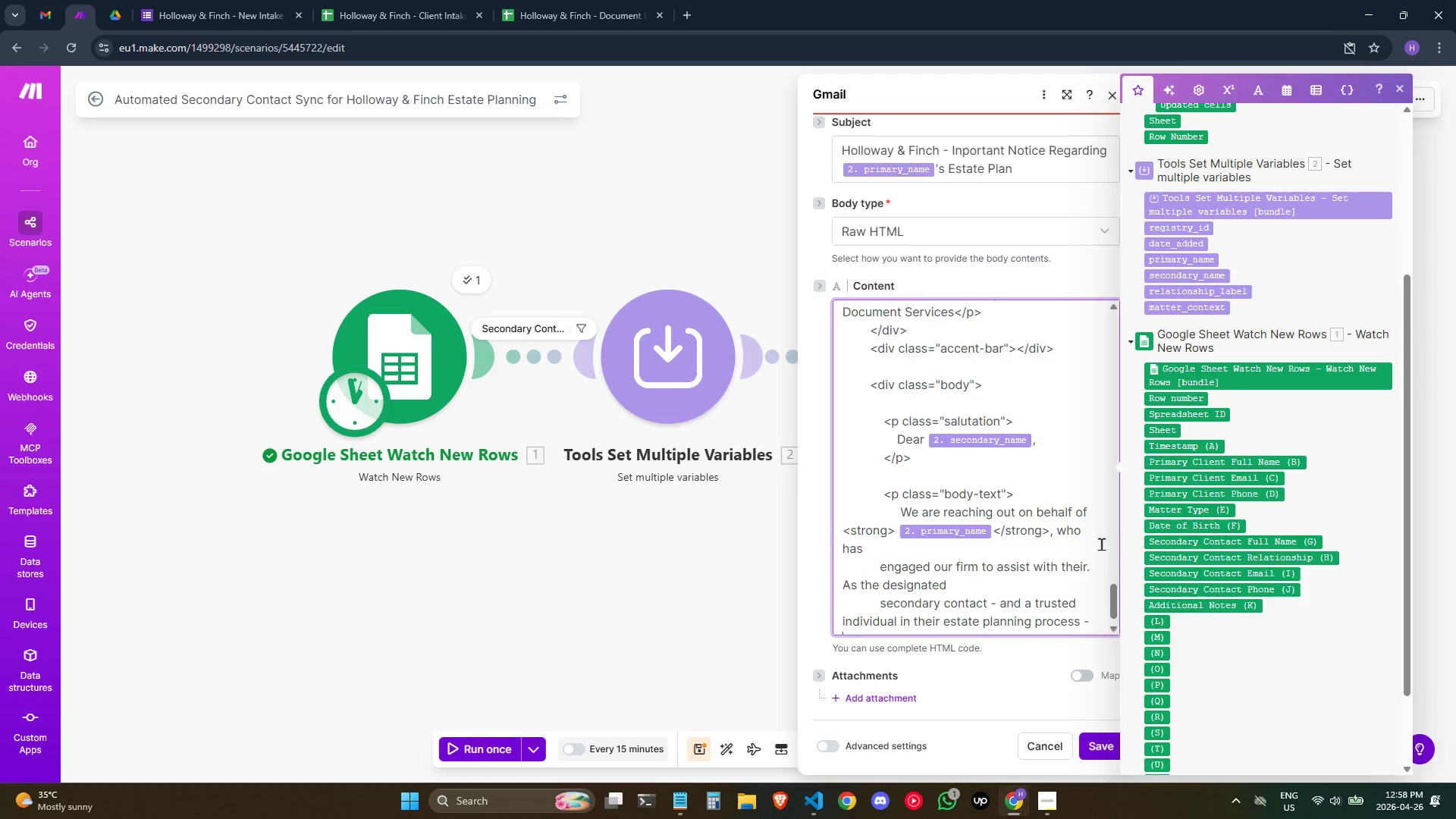 
hold_key(key=Space, duration=0.52)
 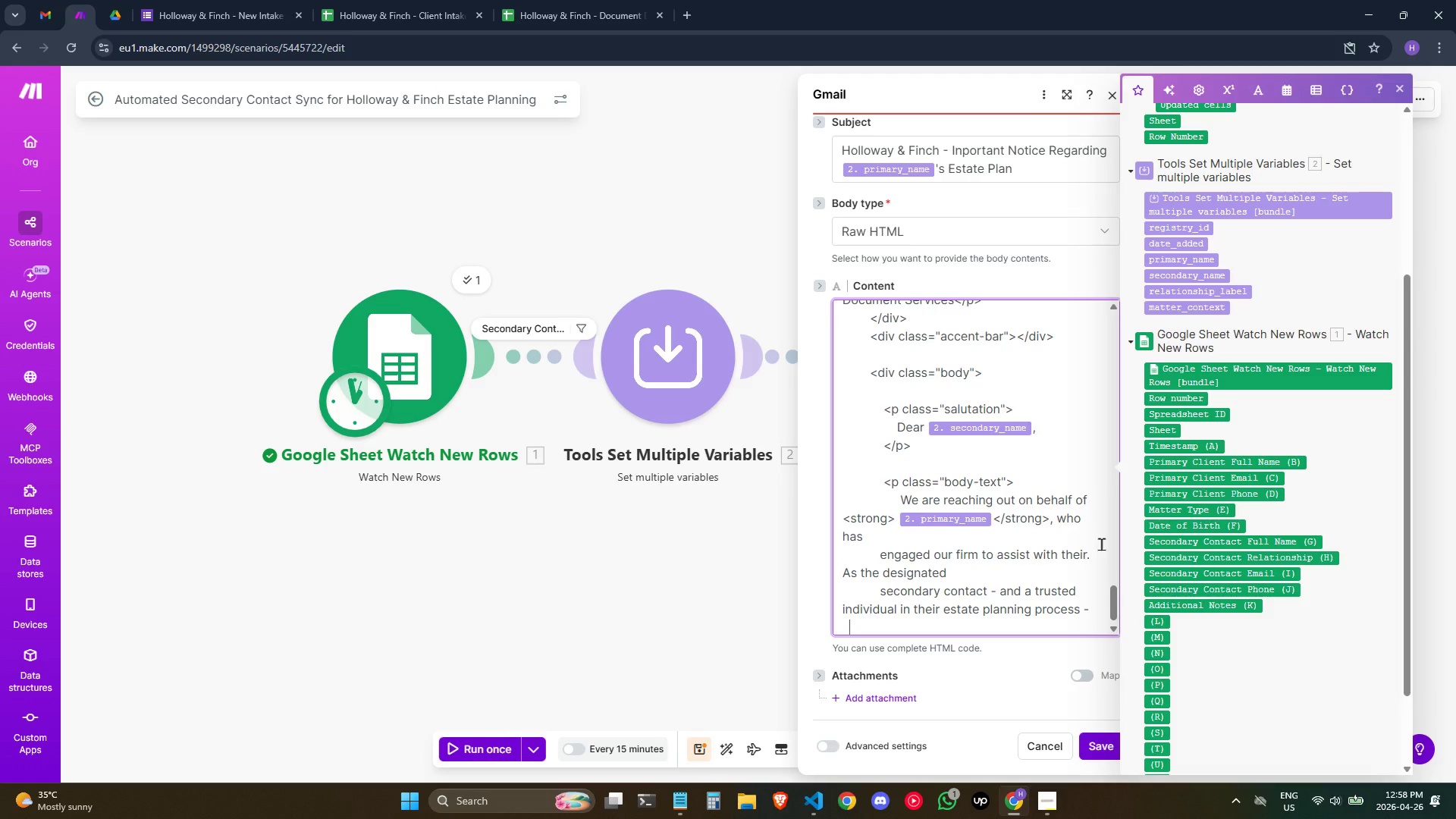 
type(   u)
key(Backspace)
type(yor)
key(Backspace)
type(ur)
 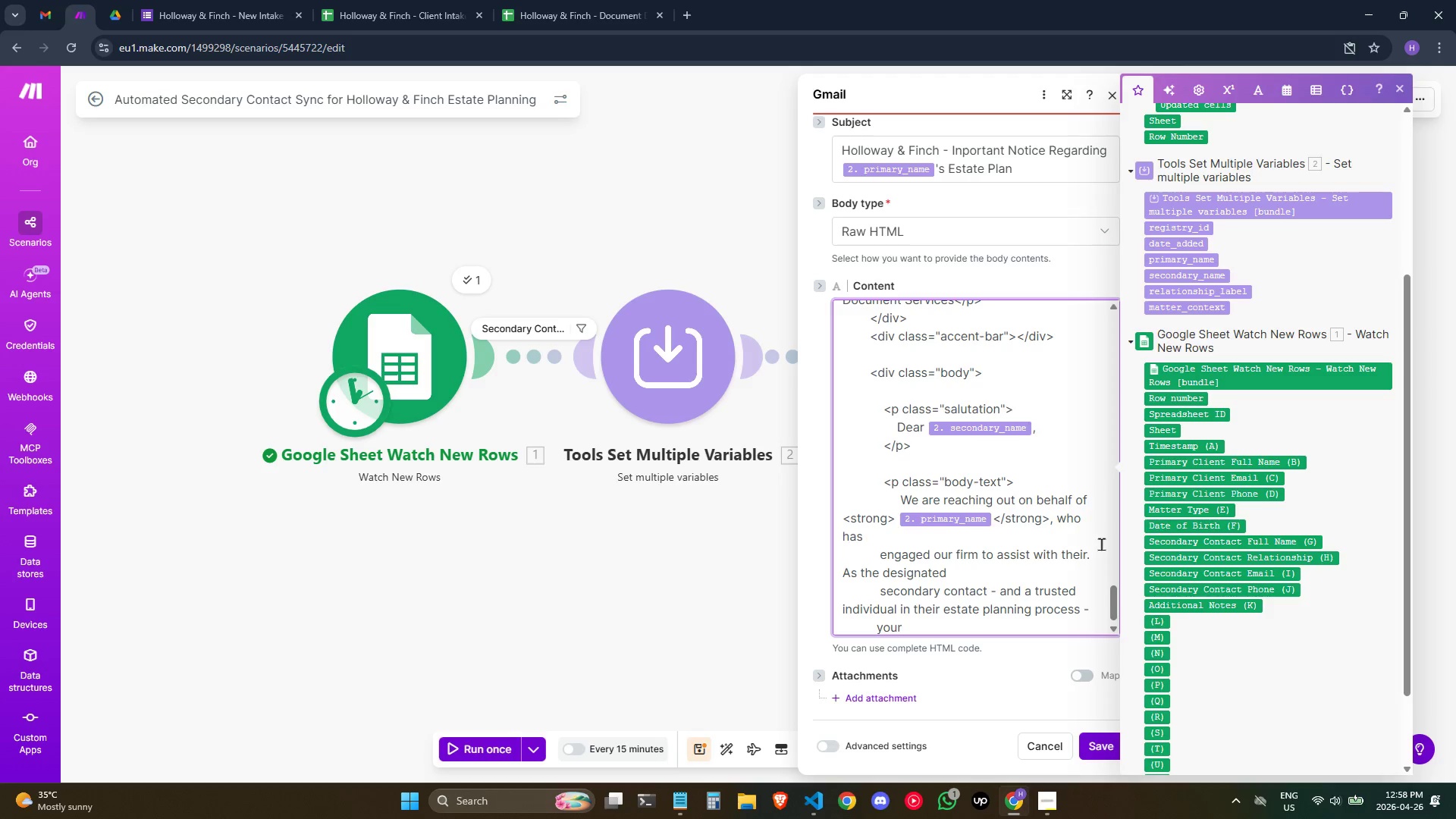 
key(ArrowLeft)
 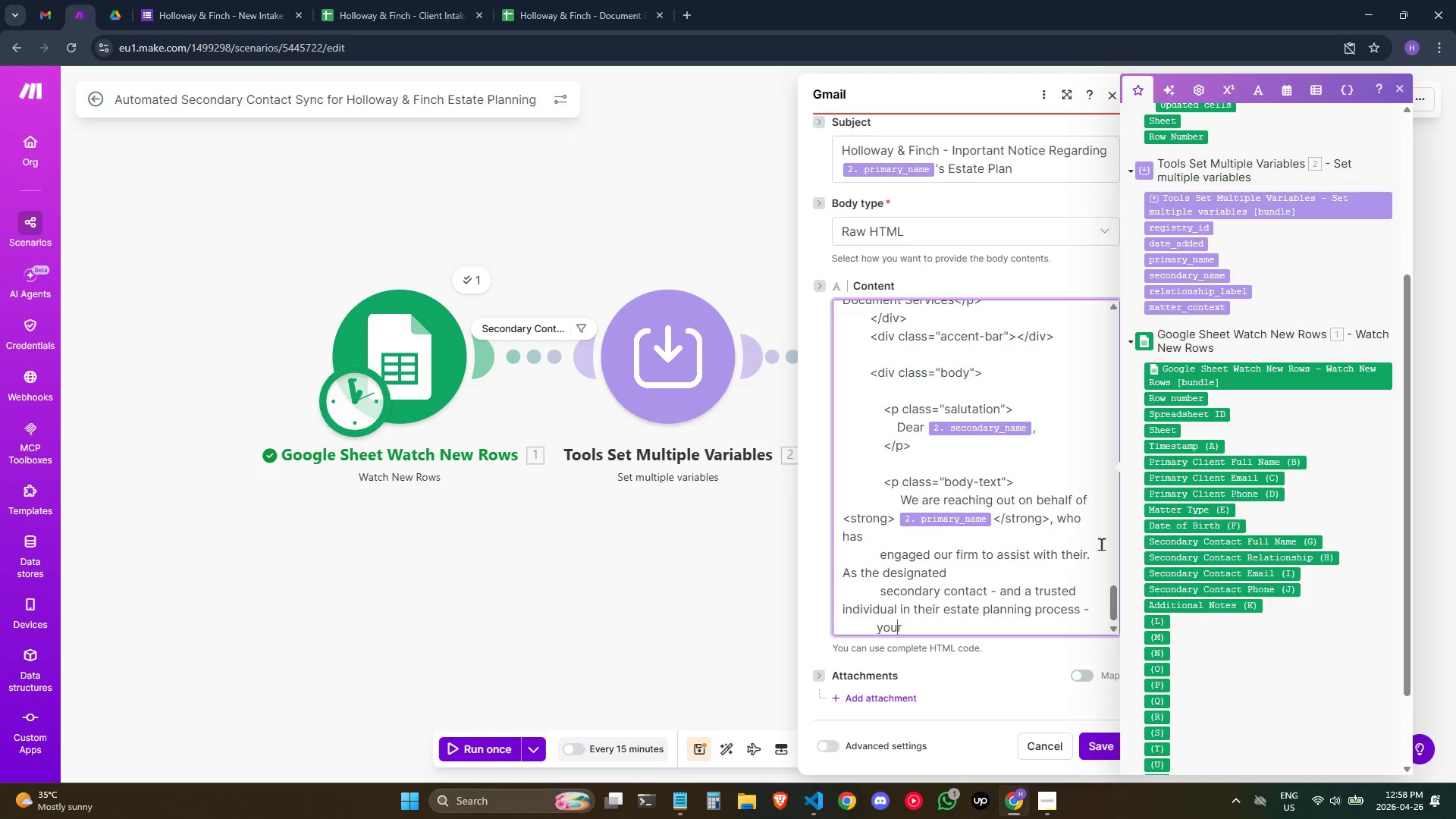 
key(ArrowLeft)
 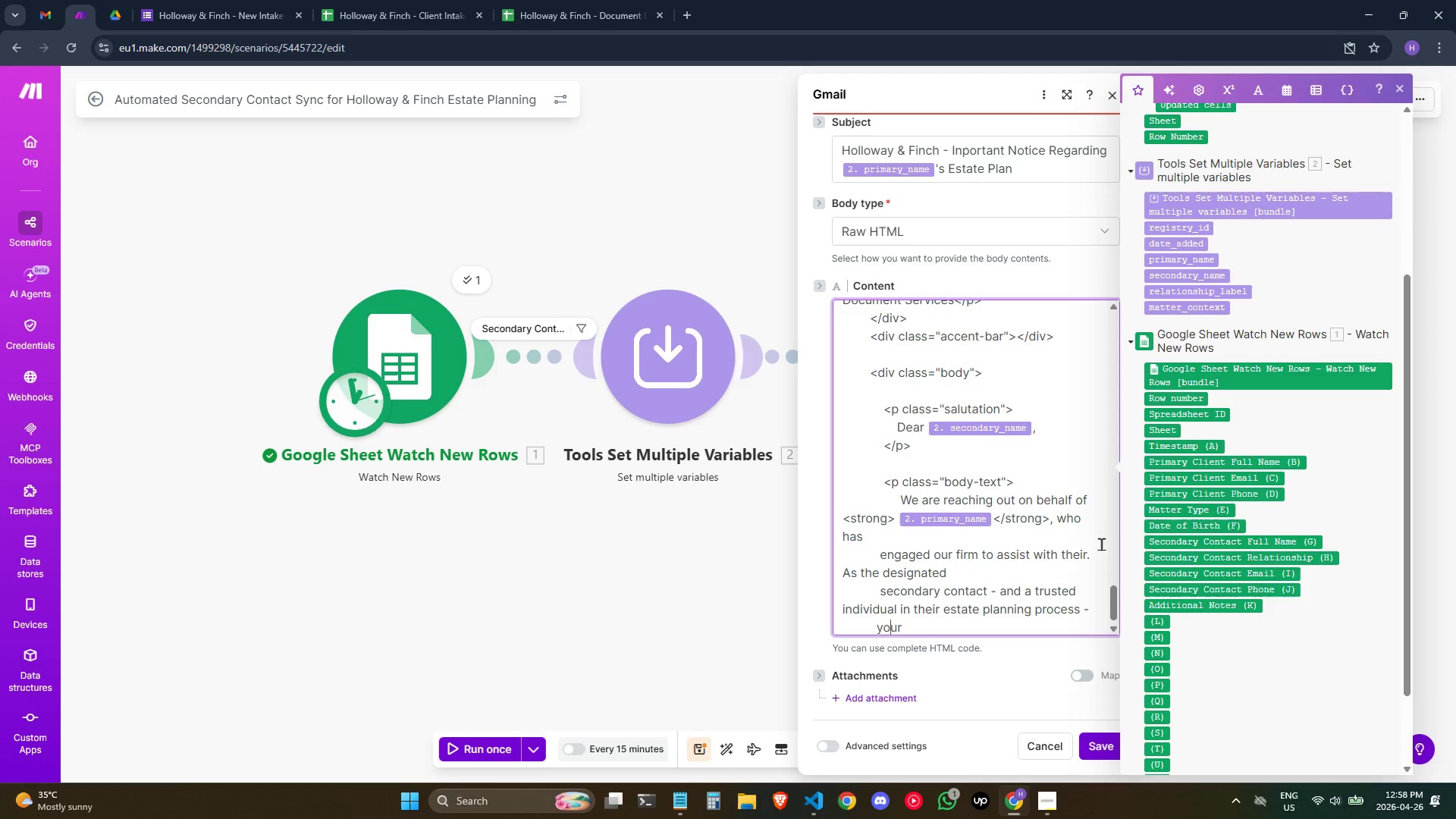 
key(ArrowLeft)
 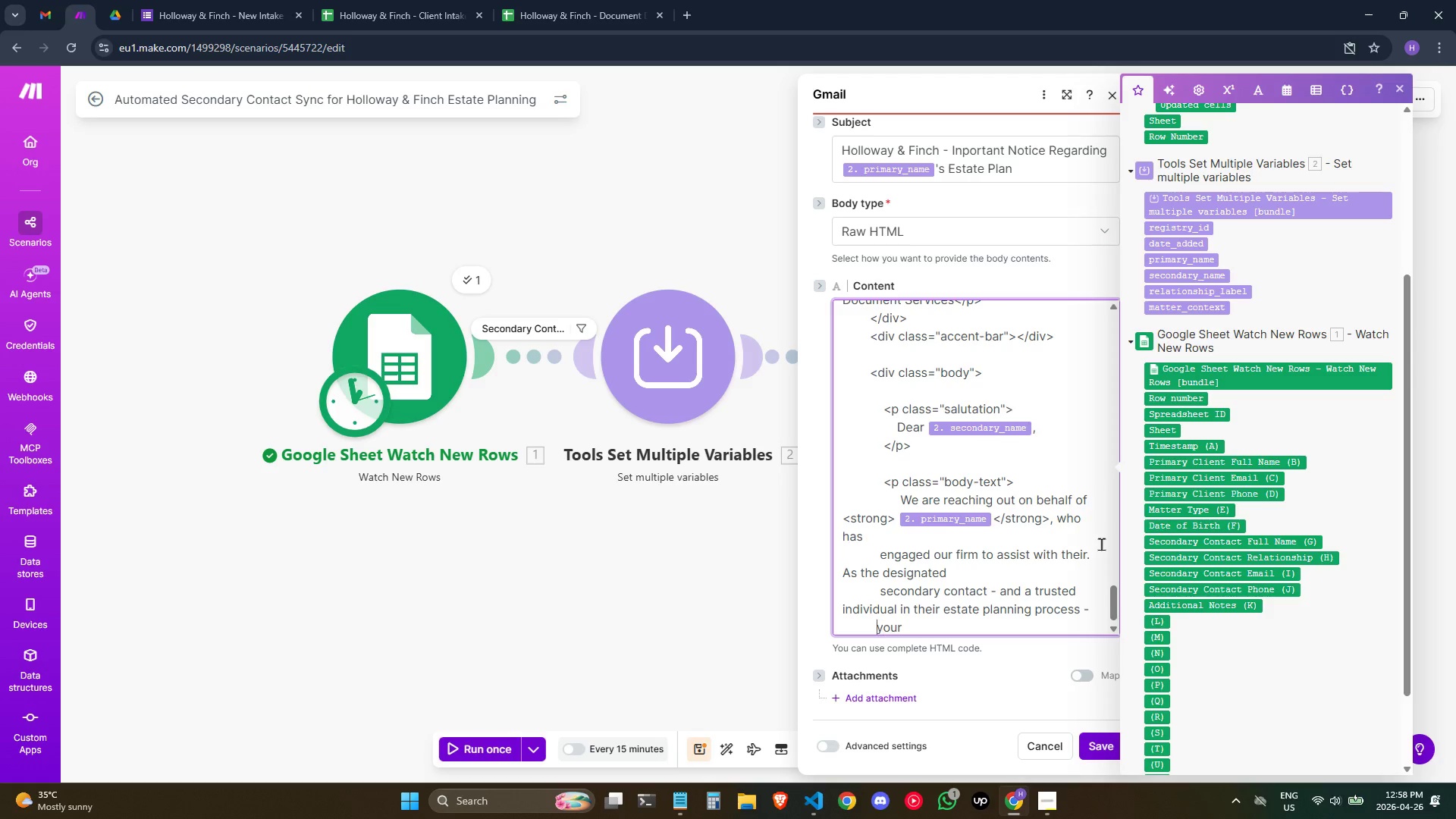 
key(ArrowLeft)
 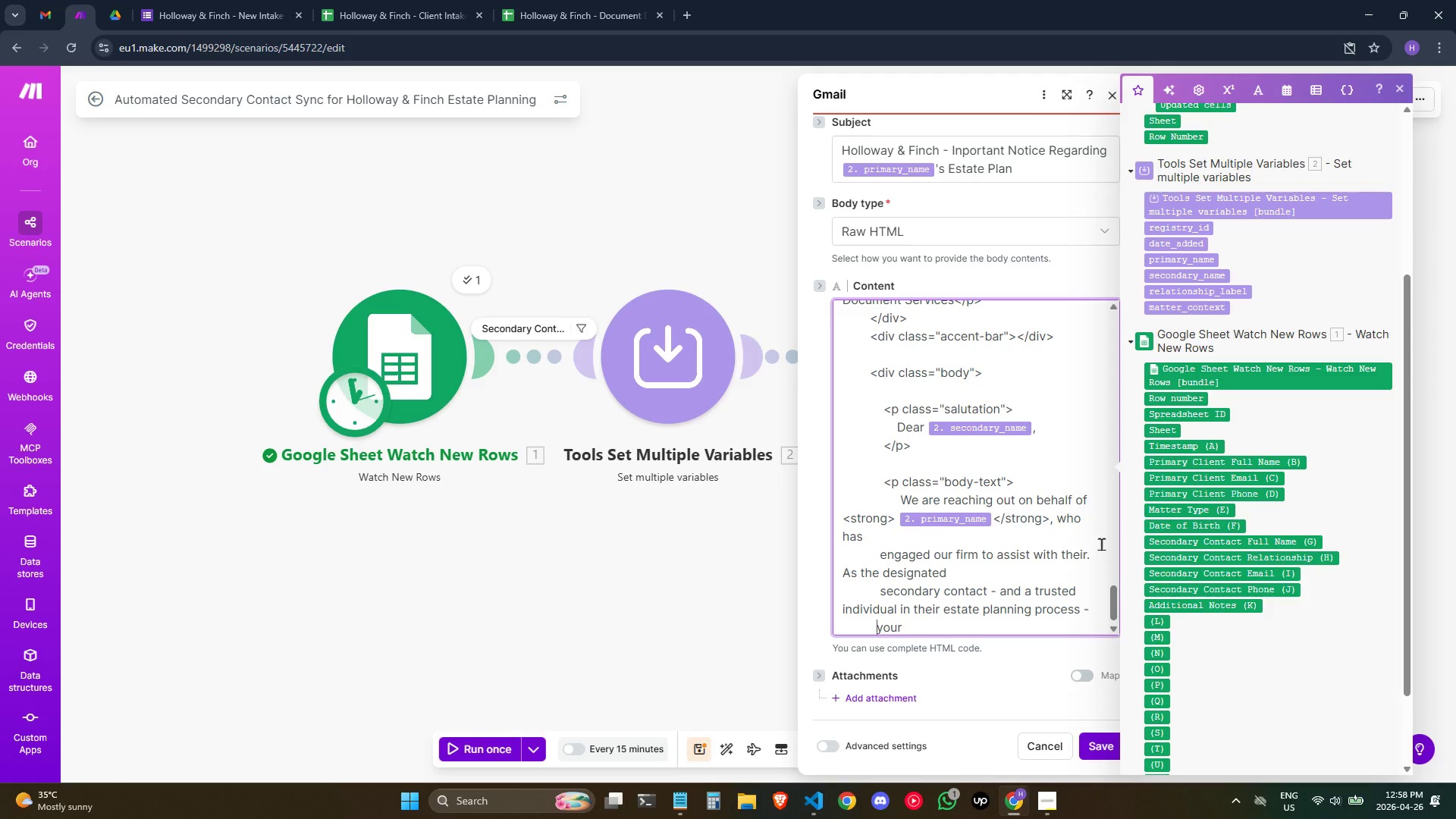 
key(Shift+ShiftRight)
 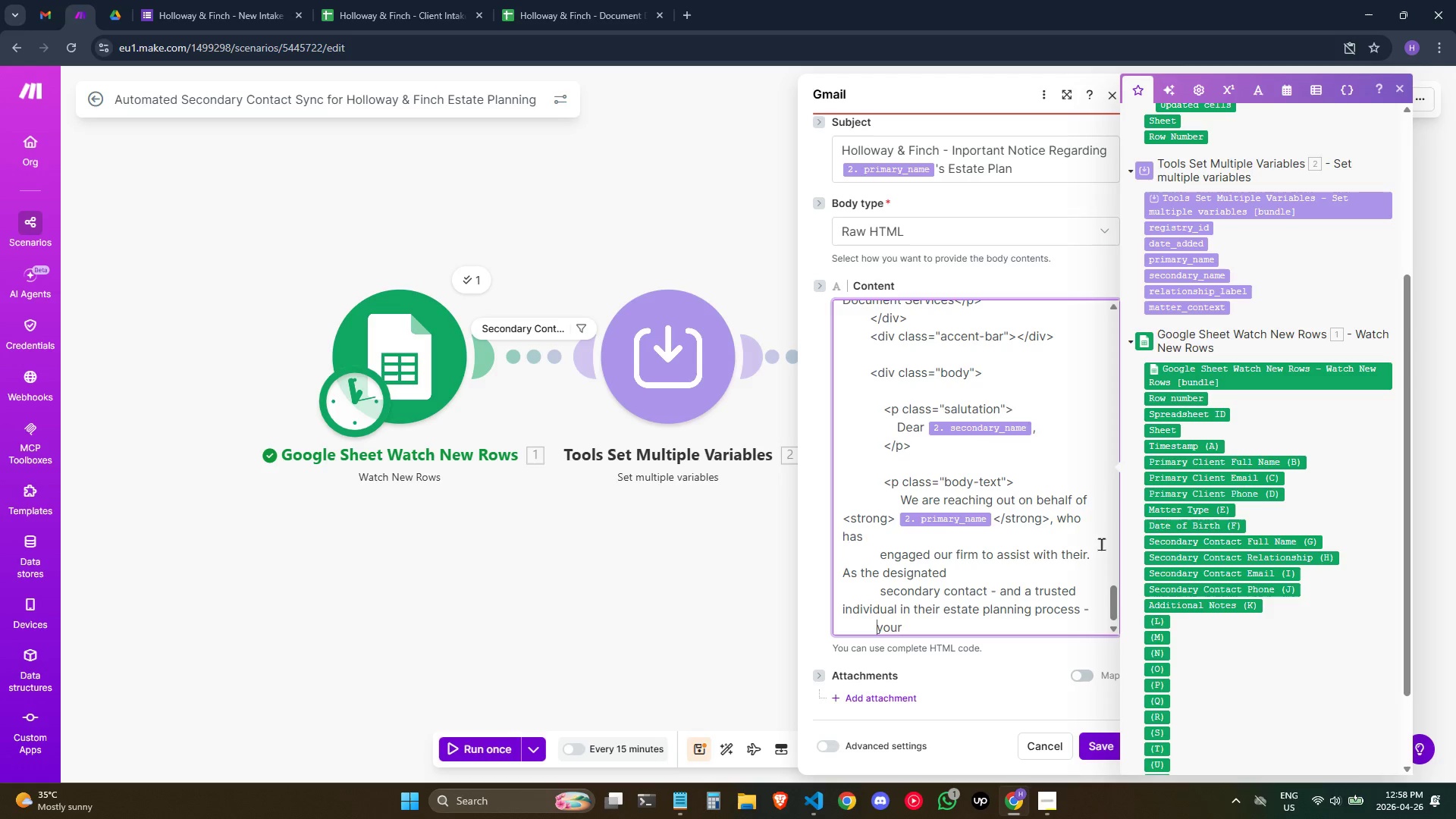 
key(ArrowUp)
 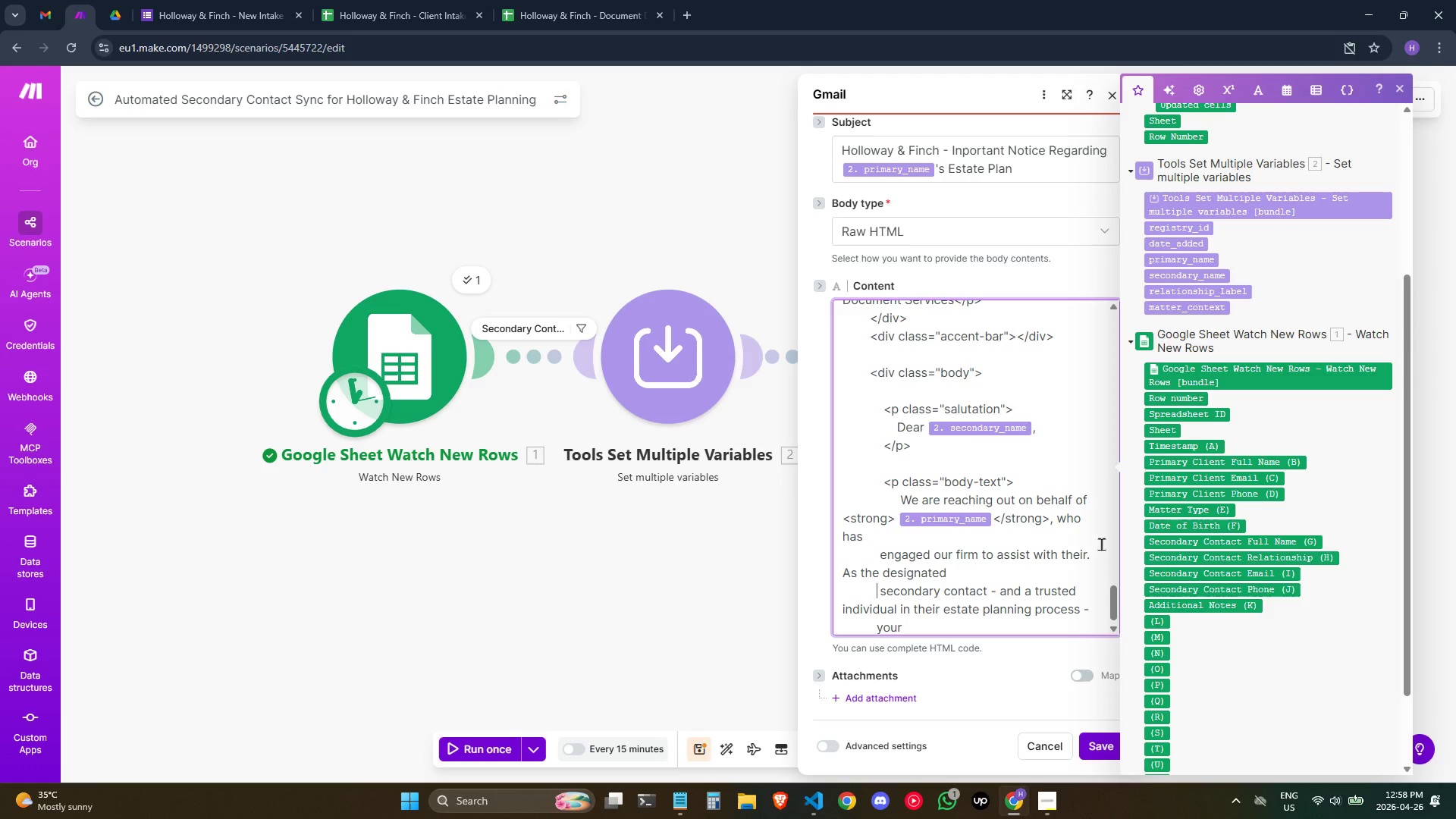 
key(ArrowUp)
 